 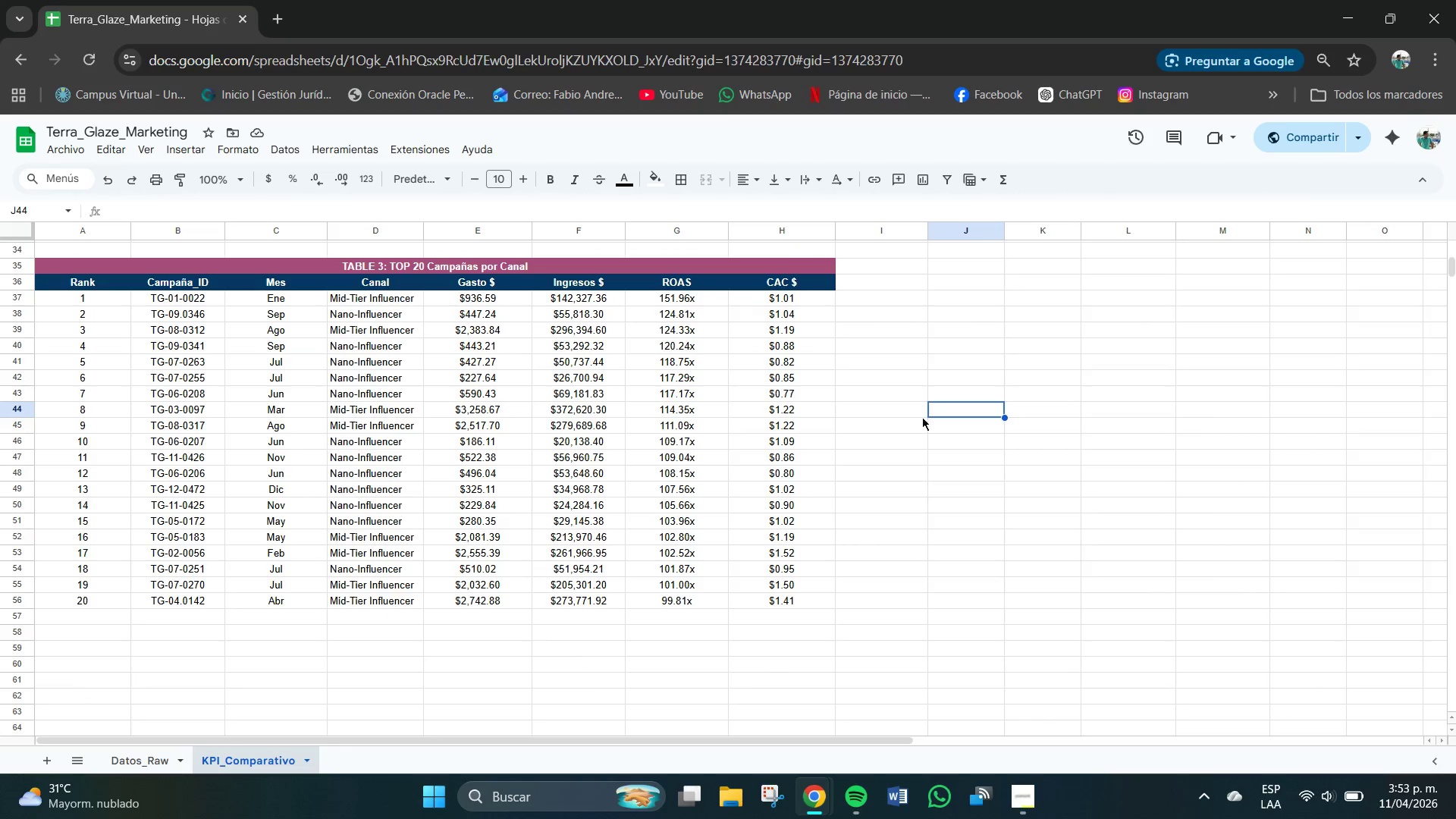 
left_click_drag(start_coordinate=[941, 447], to_coordinate=[949, 449])
 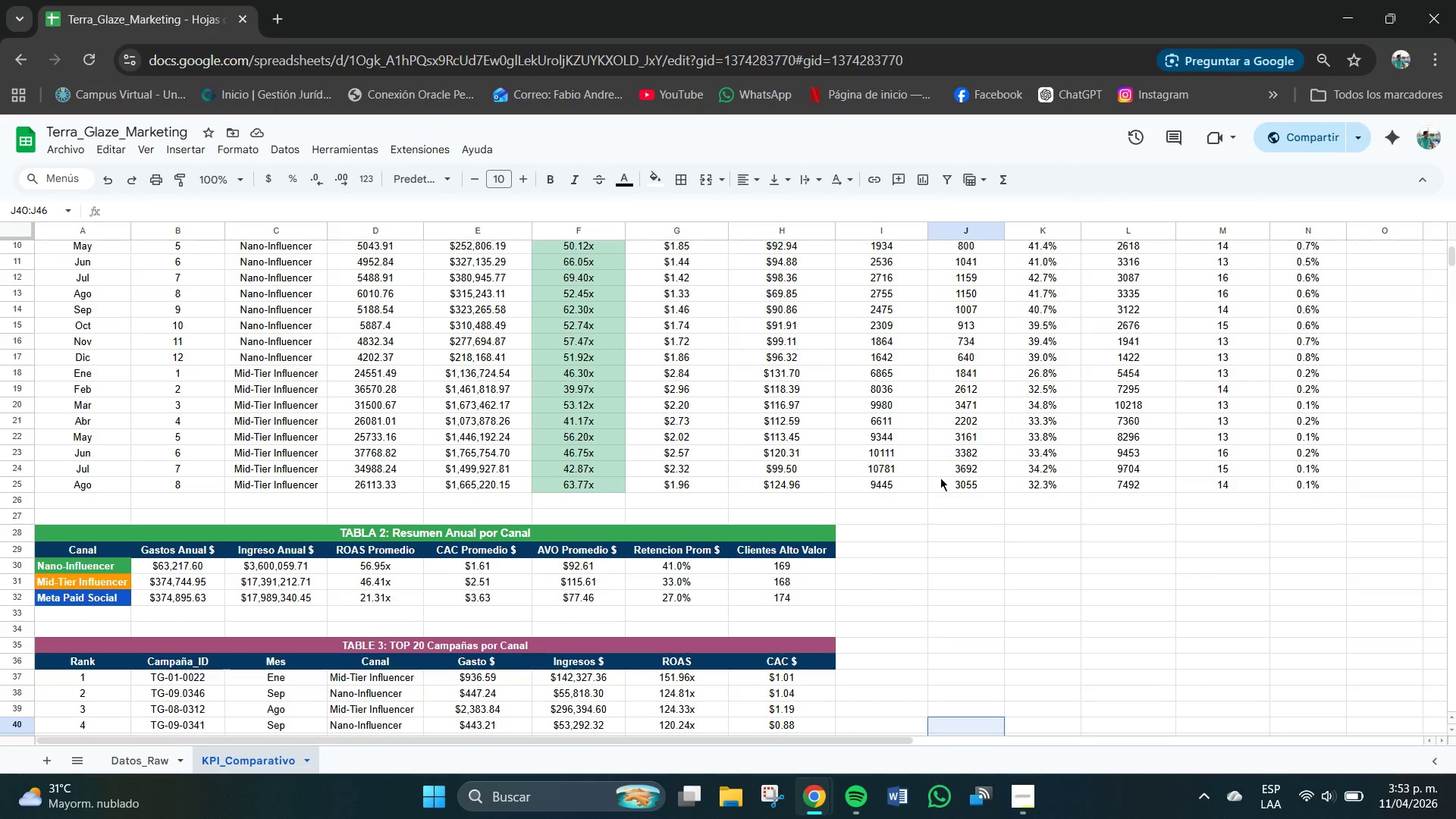 
scroll: coordinate [944, 449], scroll_direction: up, amount: 4.0
 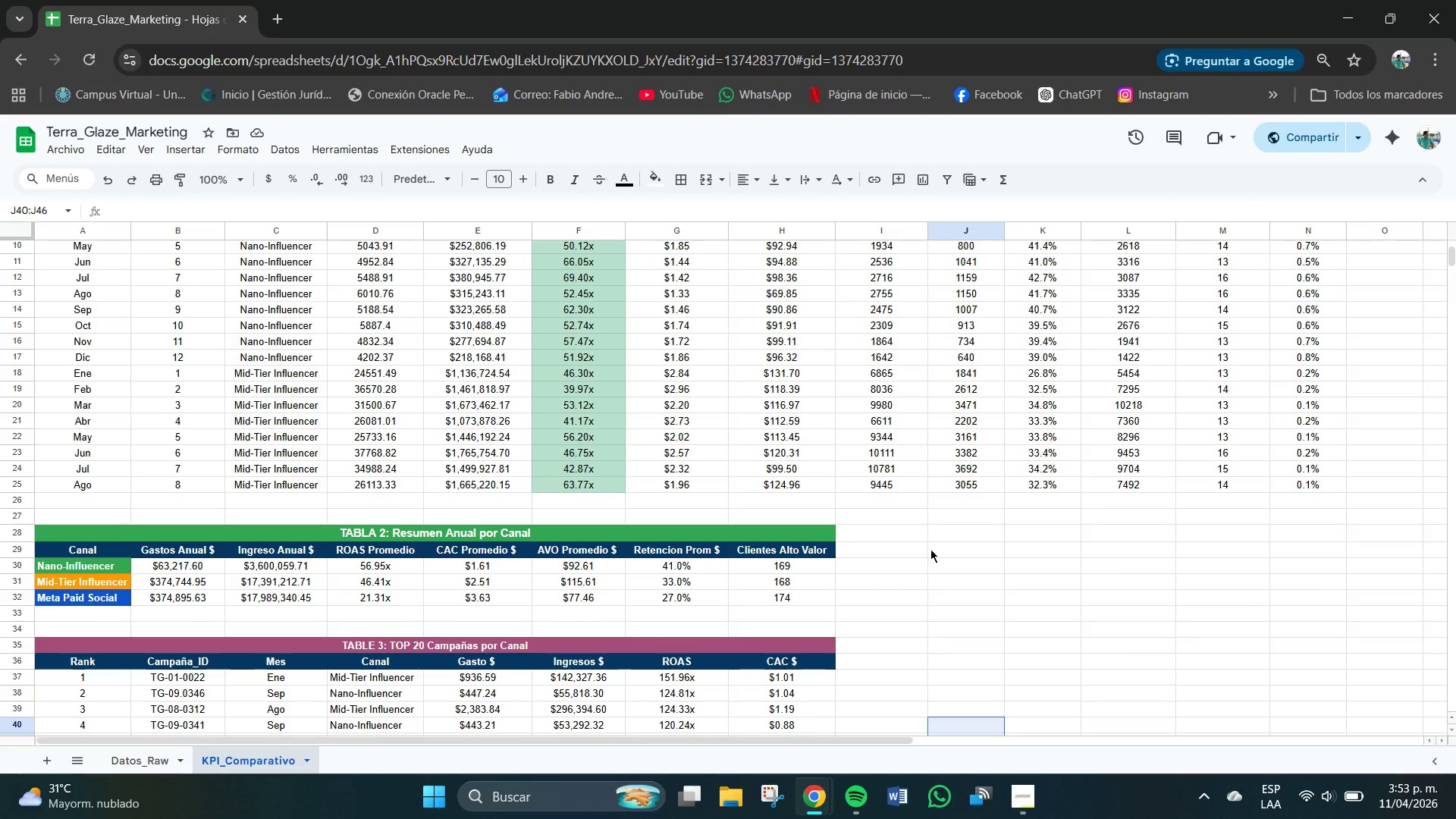 
scroll: coordinate [929, 554], scroll_direction: down, amount: 3.0
 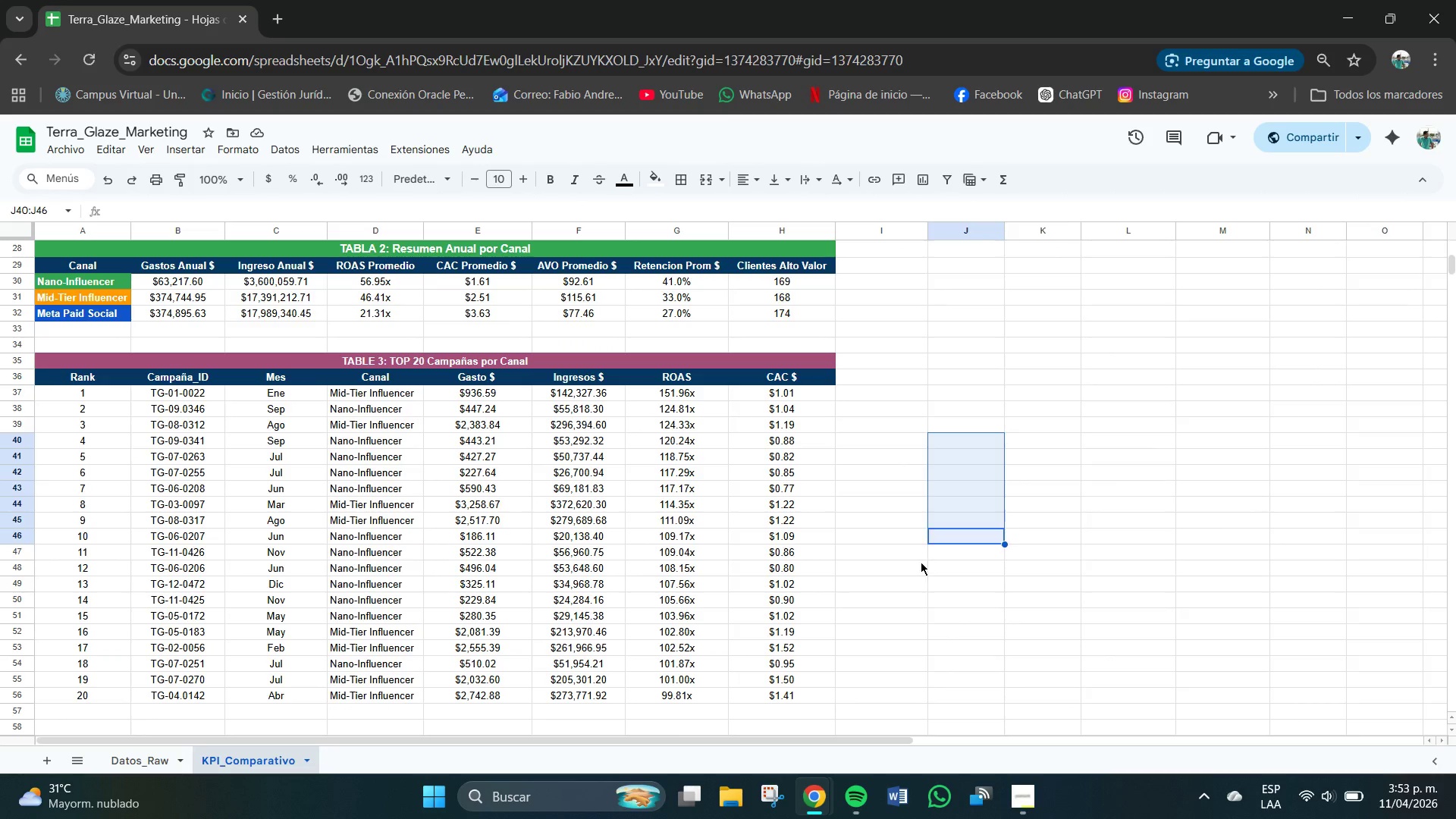 
left_click([921, 562])
 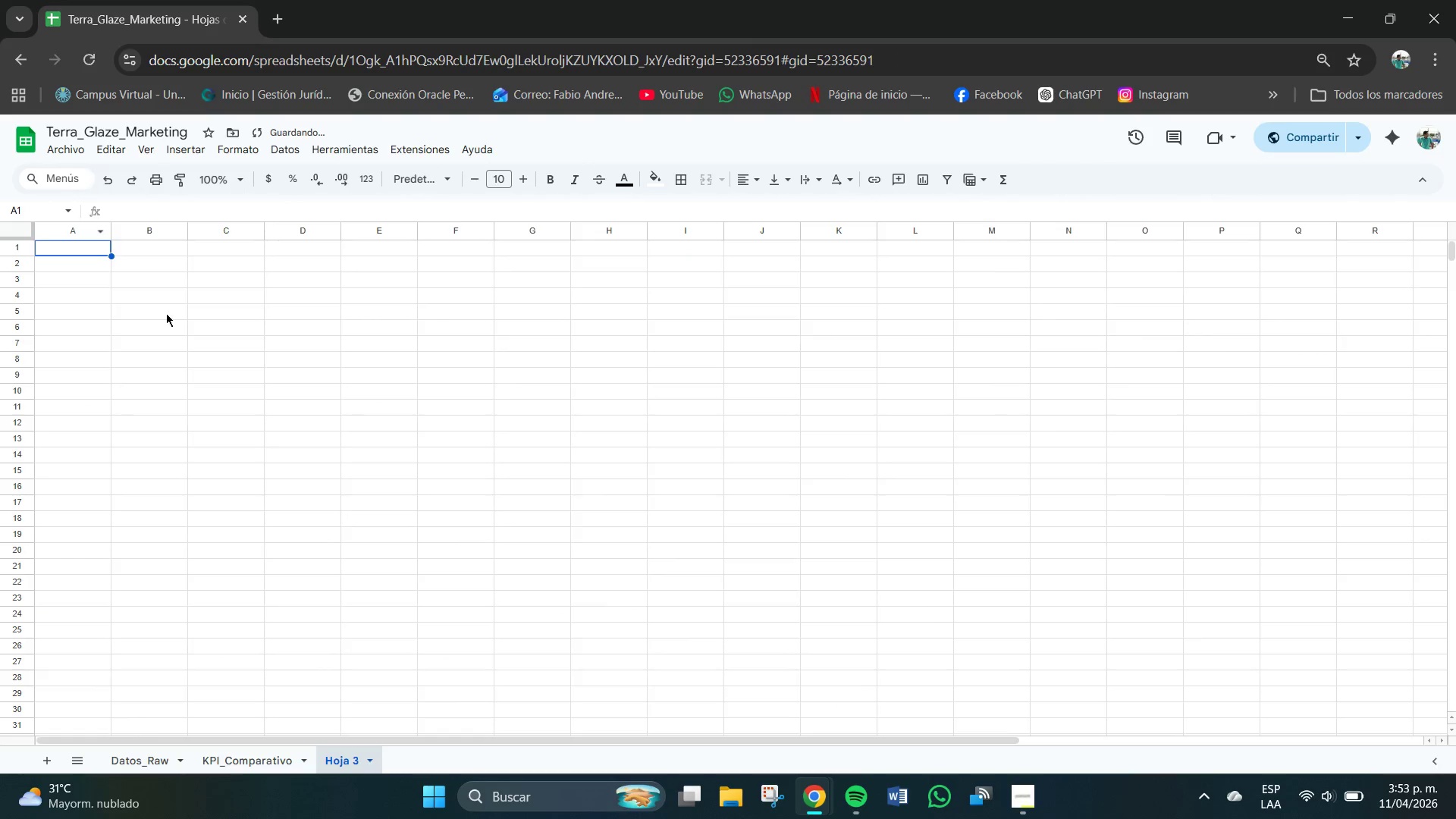 
left_click([378, 758])
 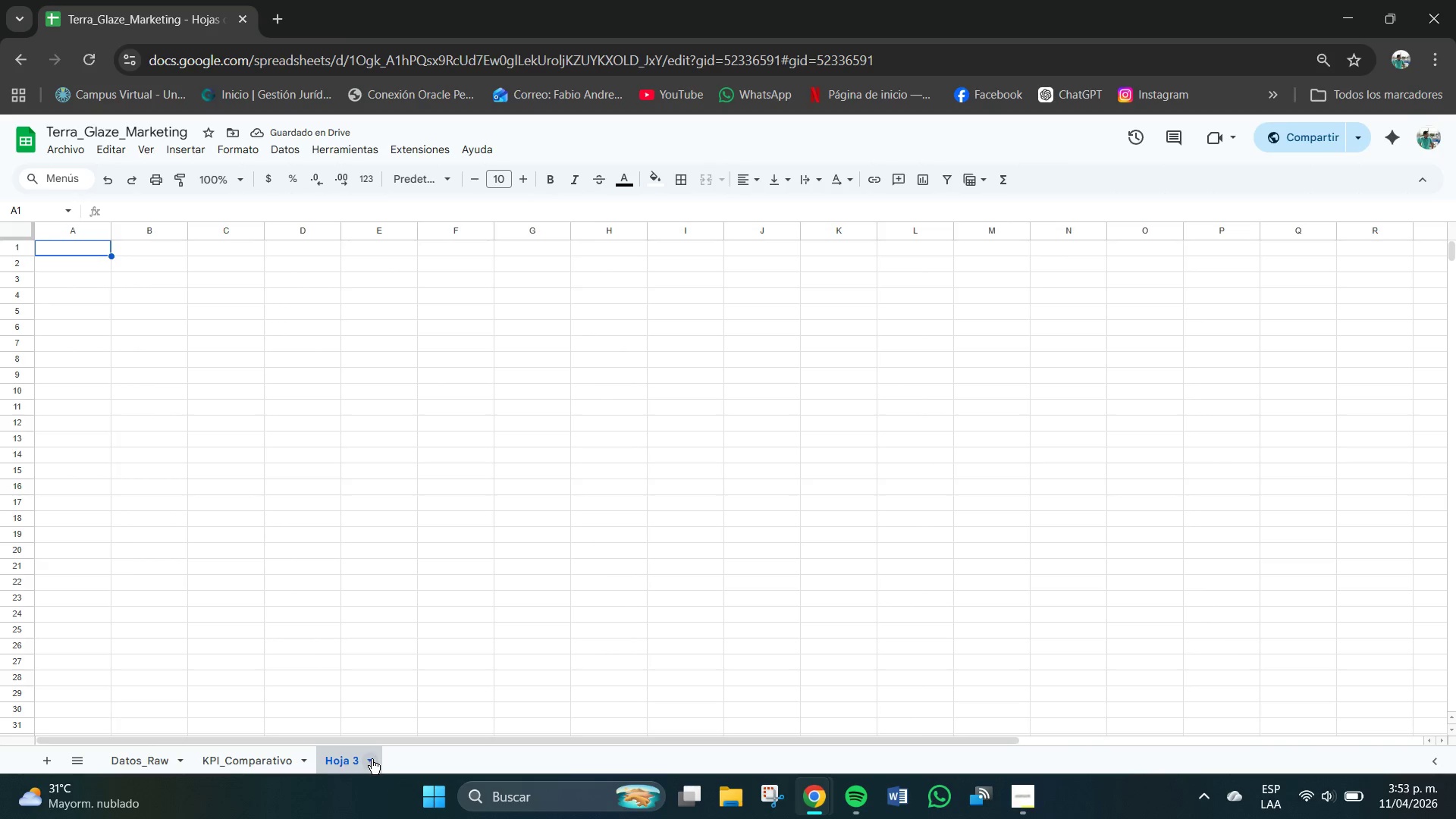 
left_click([370, 761])
 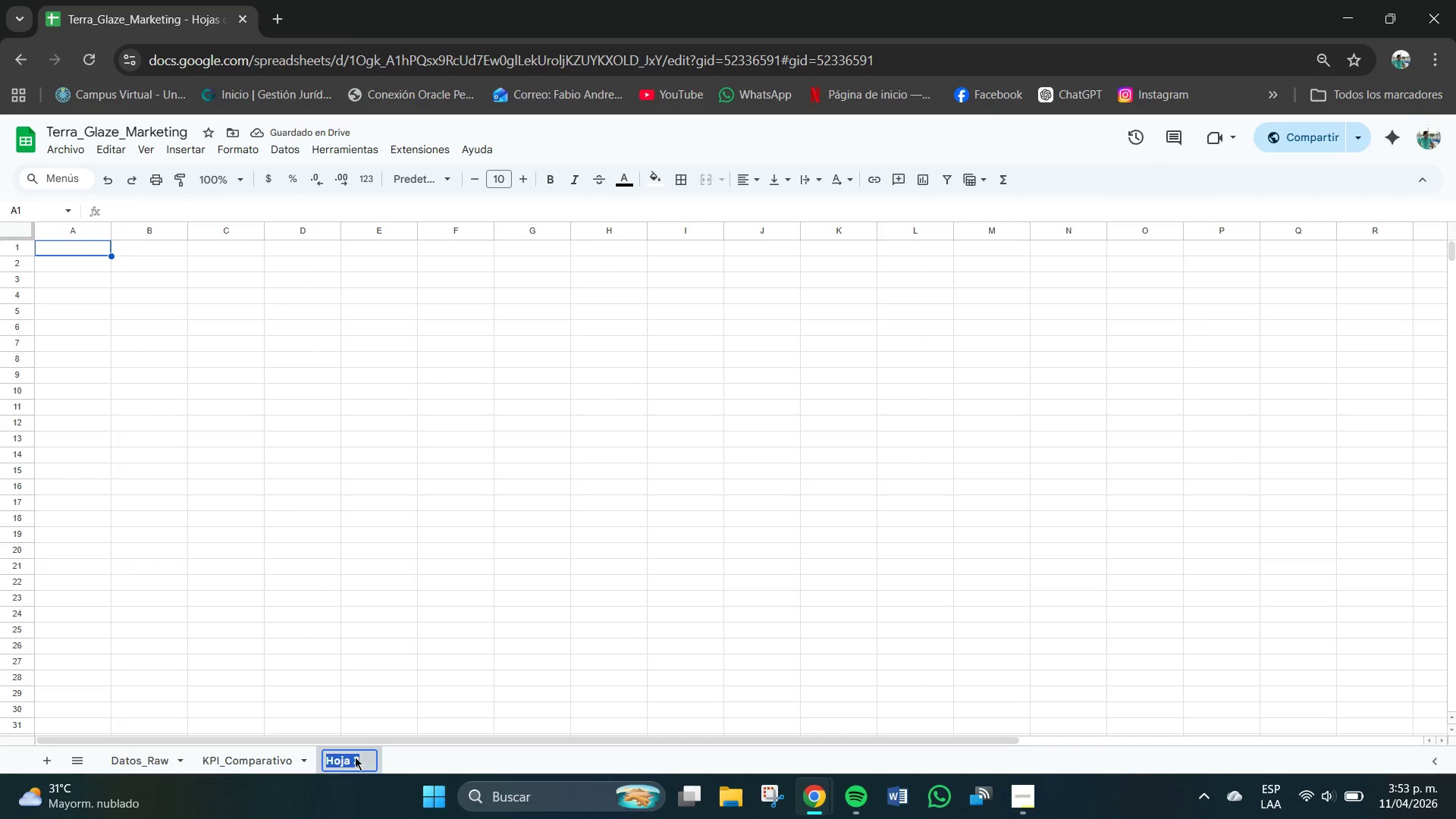 
key(Backspace)
 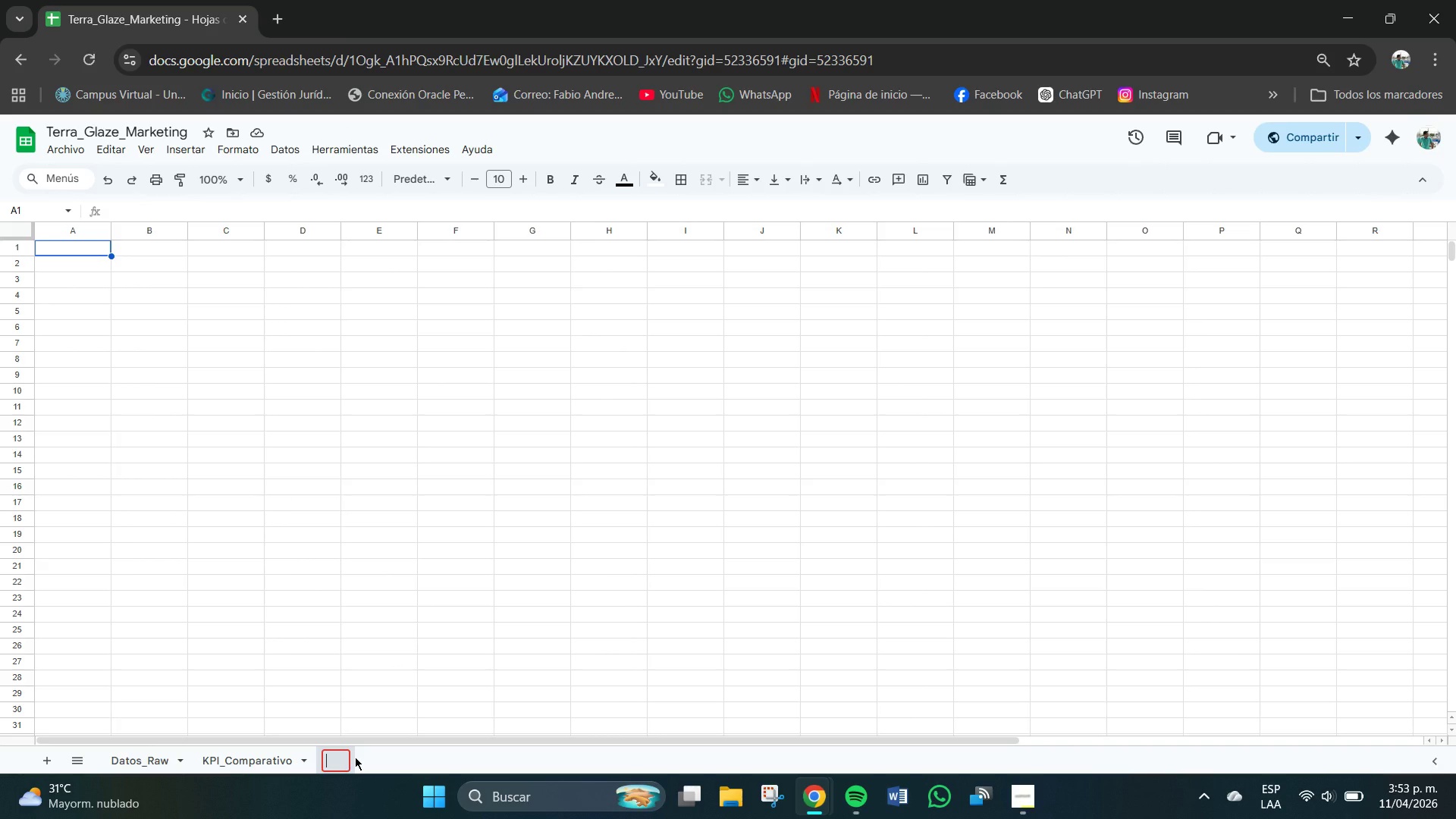 
type(Sa)
key(Backspace)
key(Backspace)
key(Backspace)
type(Dashboard)
 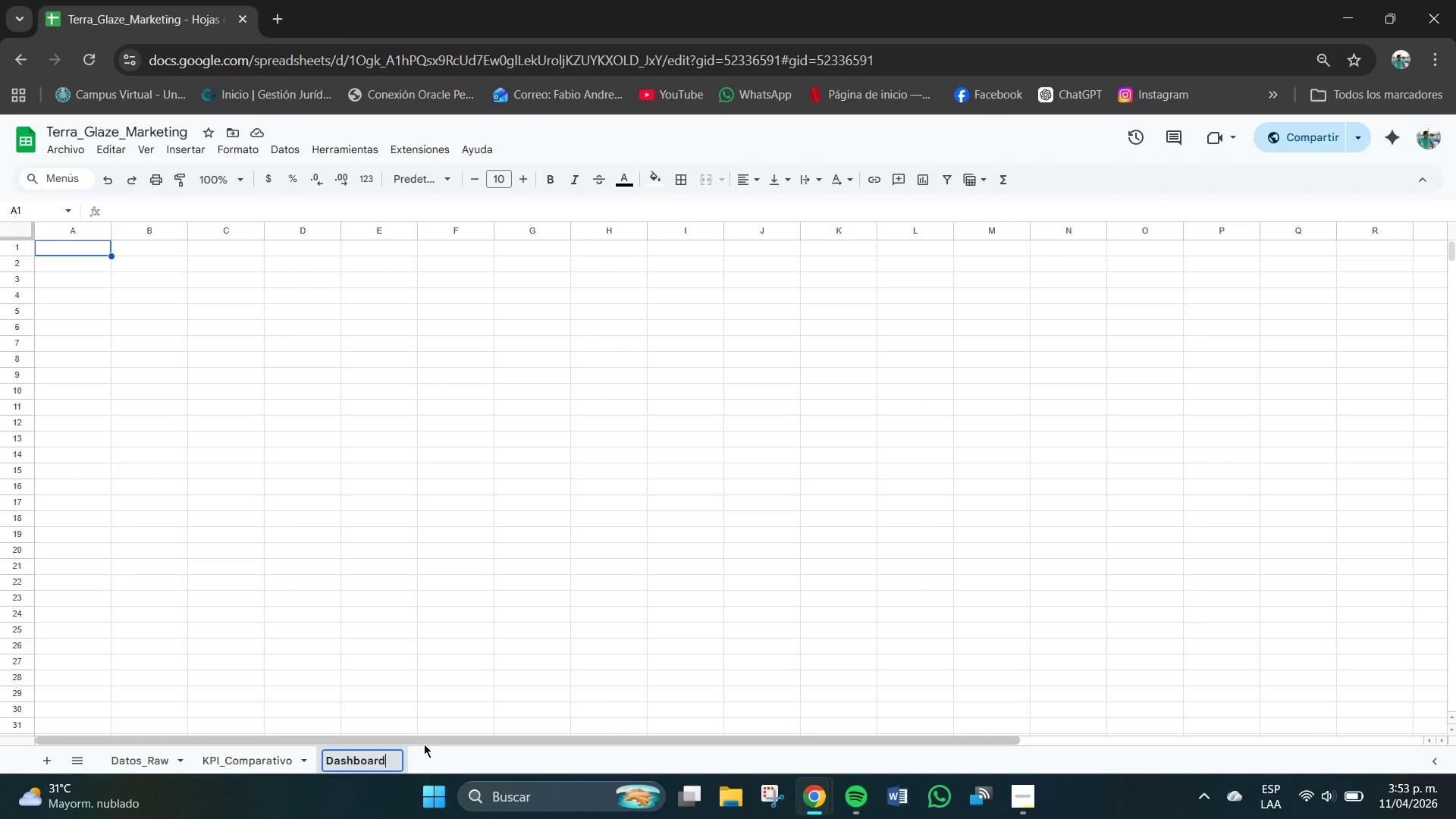 
key(Enter)
 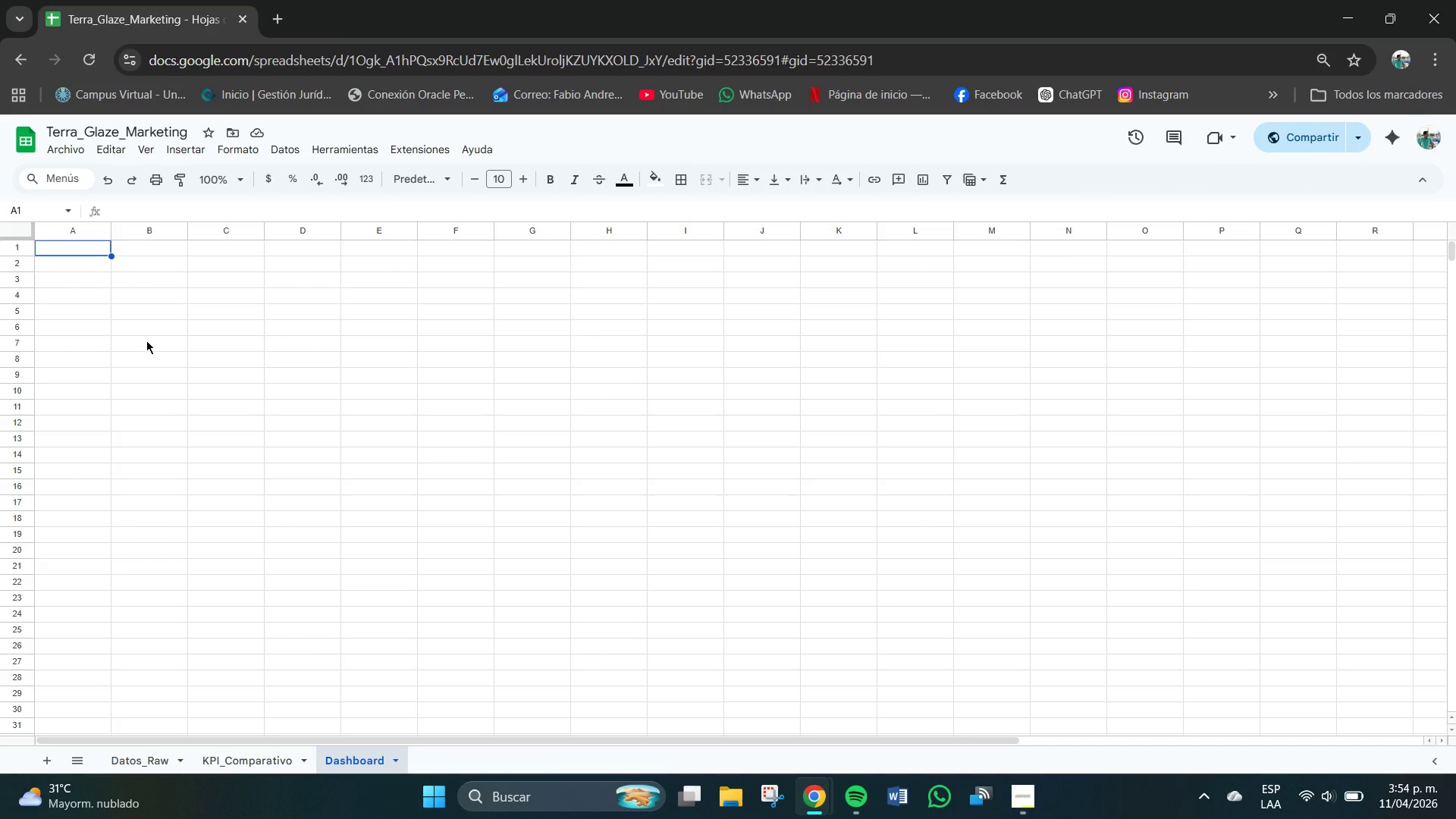 
wait(18.52)
 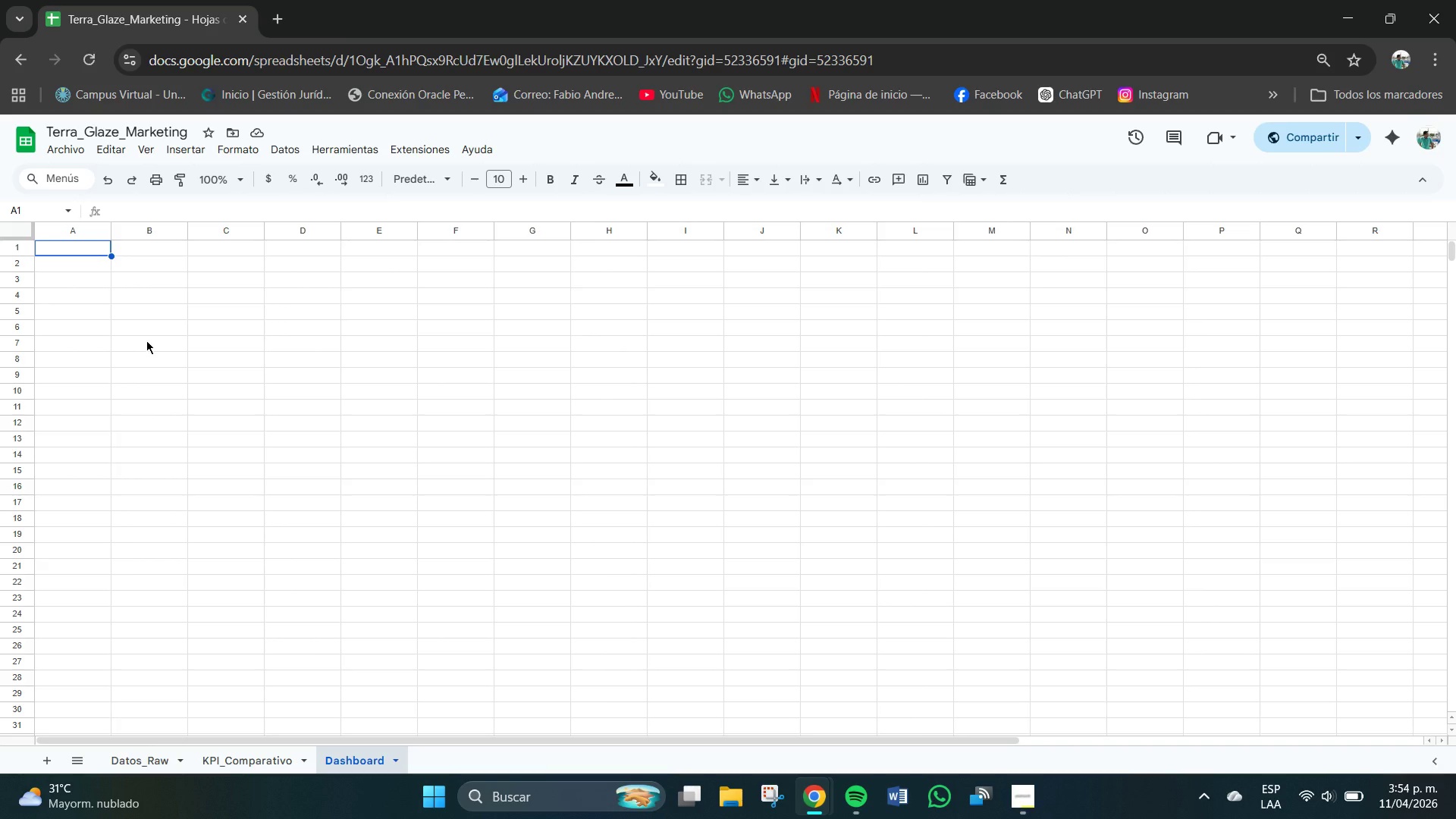 
left_click_drag(start_coordinate=[90, 245], to_coordinate=[1370, 241])
 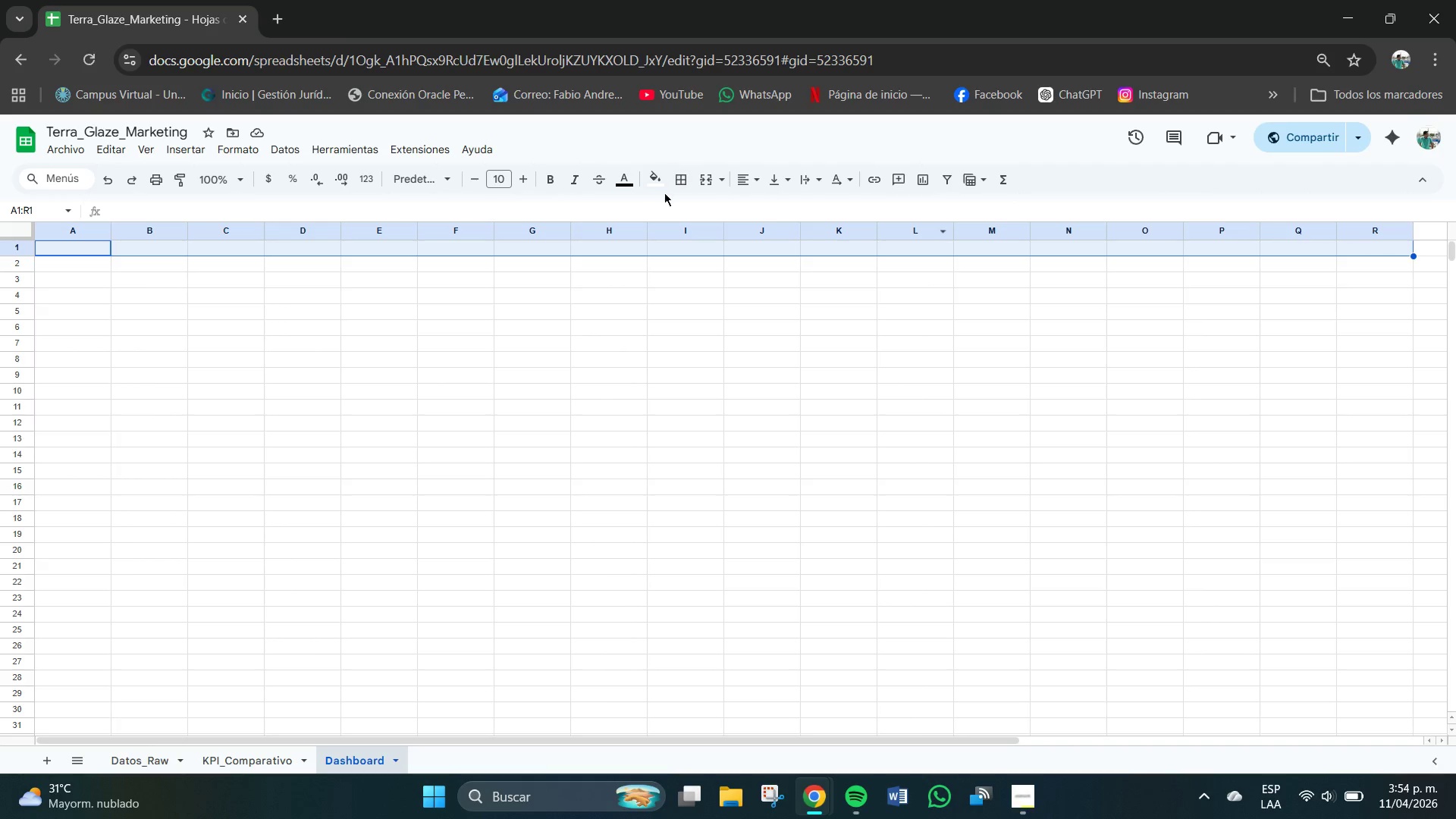 
left_click([656, 183])
 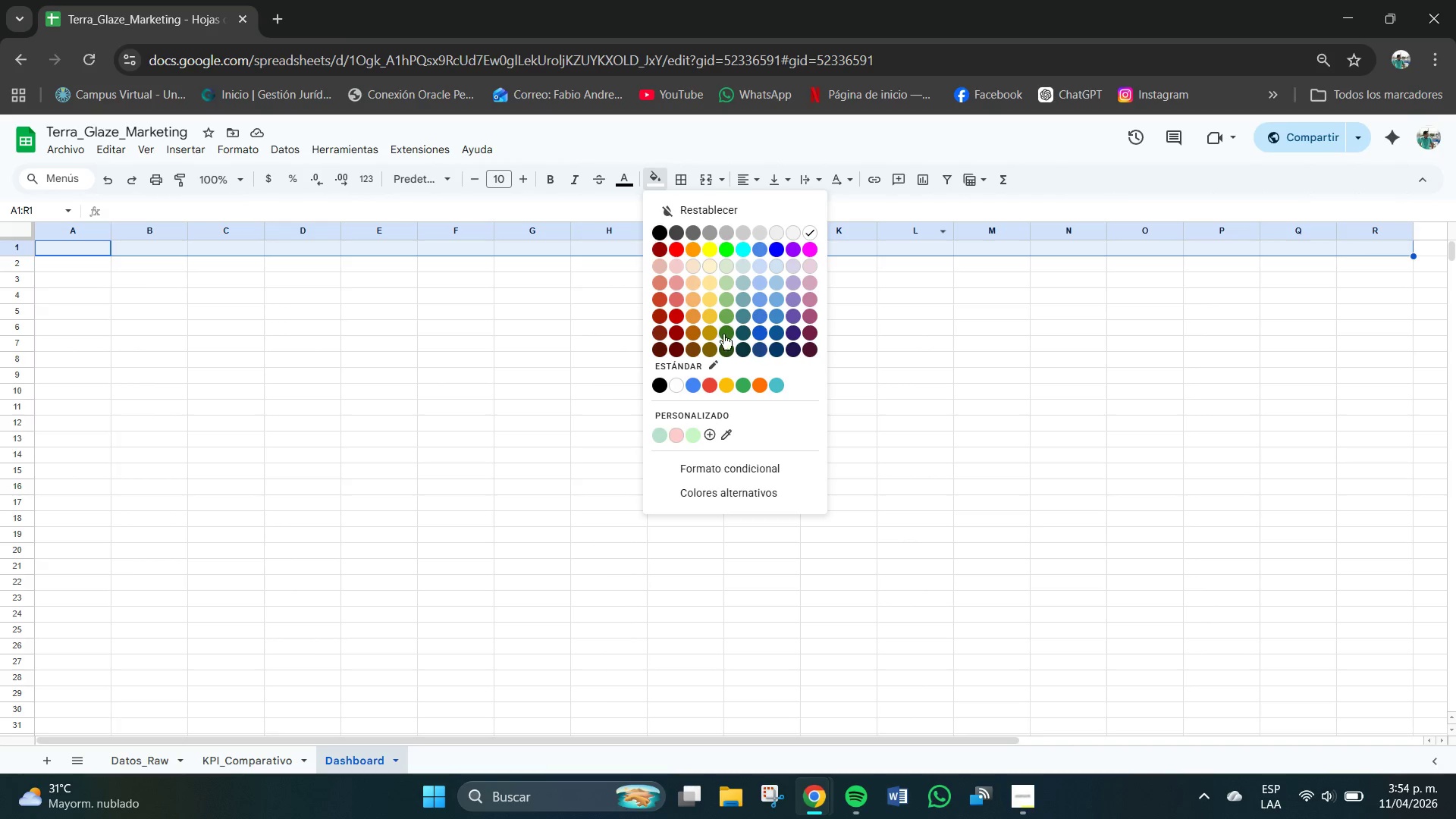 
left_click([662, 237])
 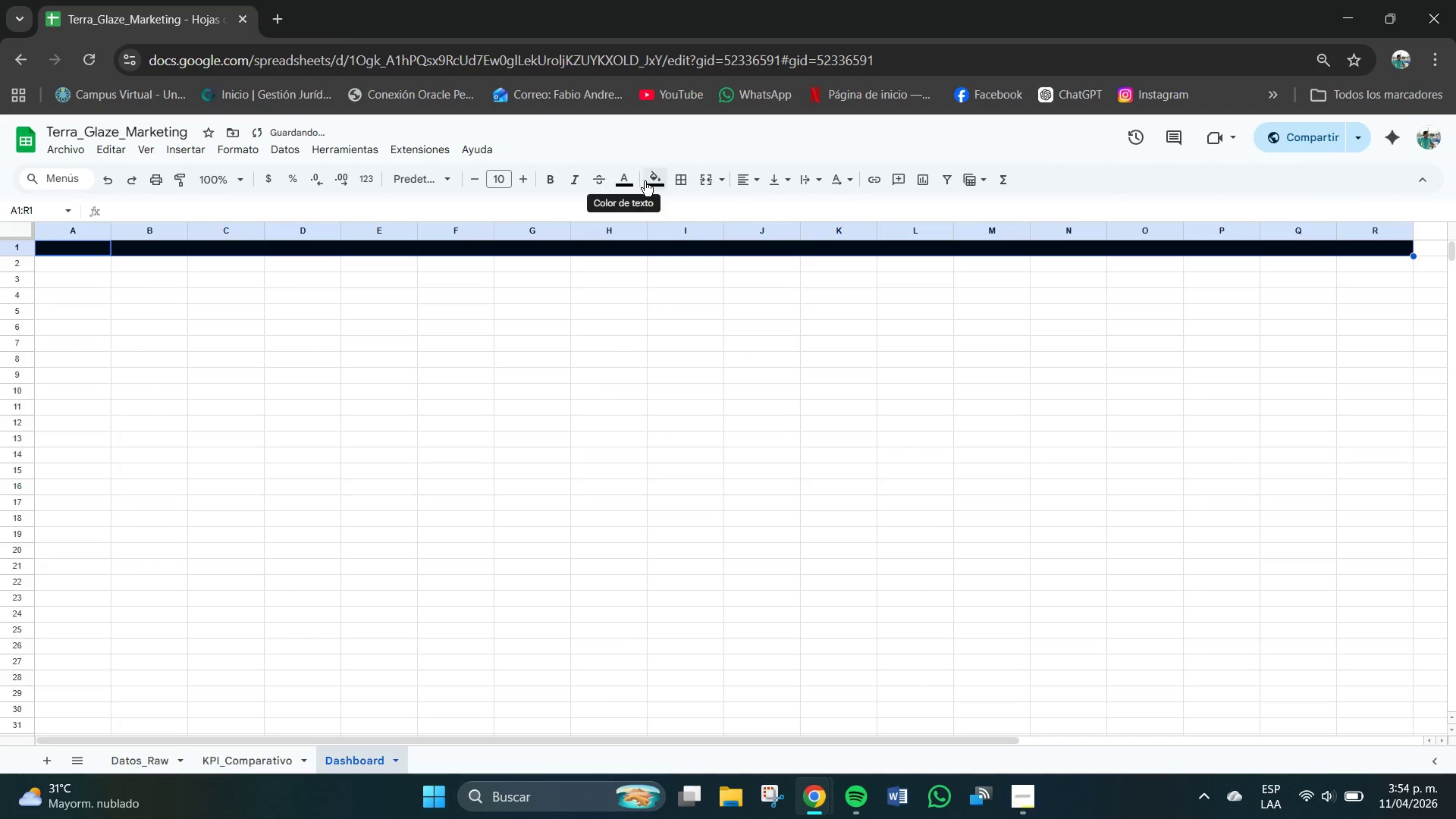 
left_click([629, 180])
 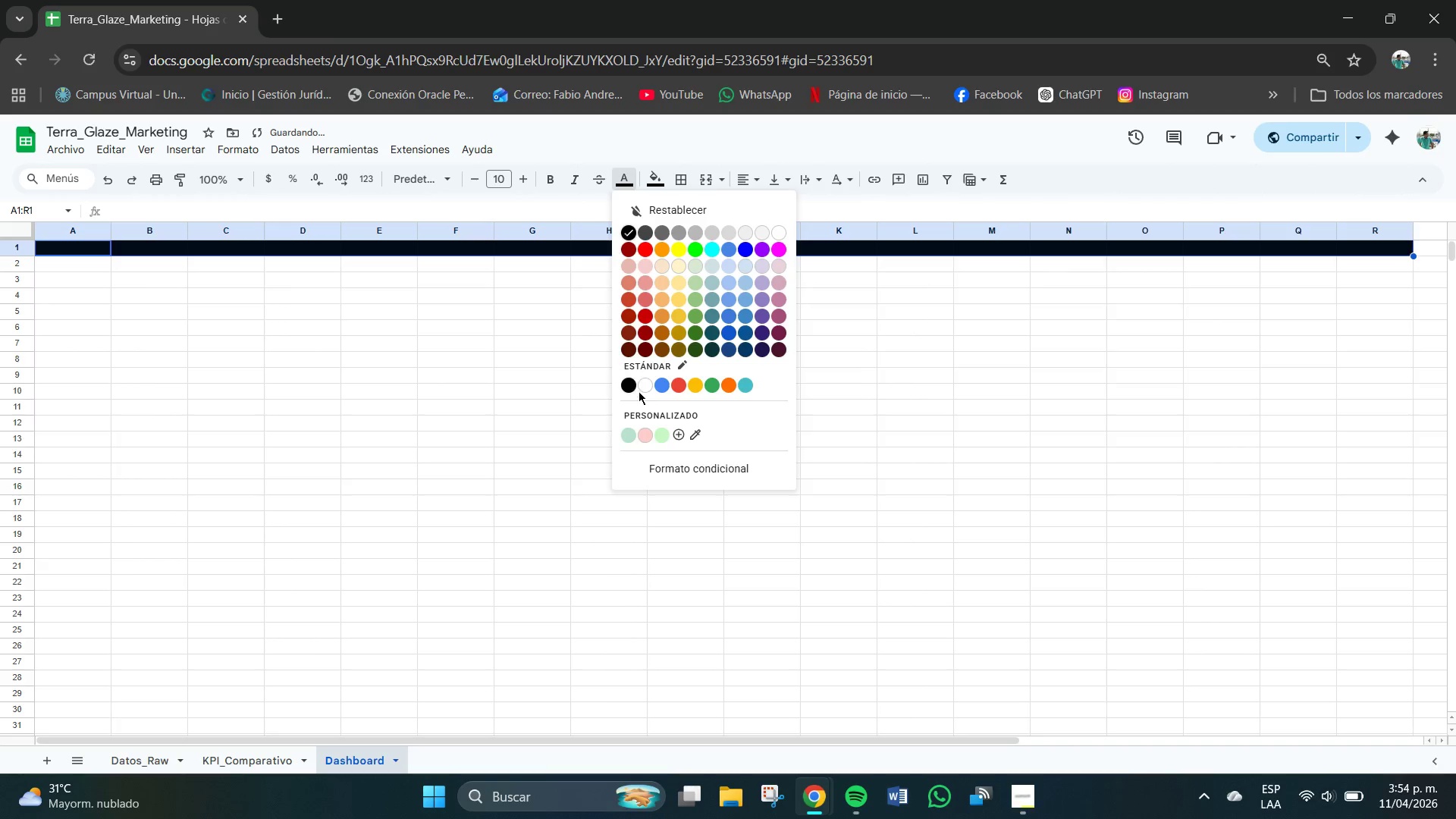 
left_click([647, 384])
 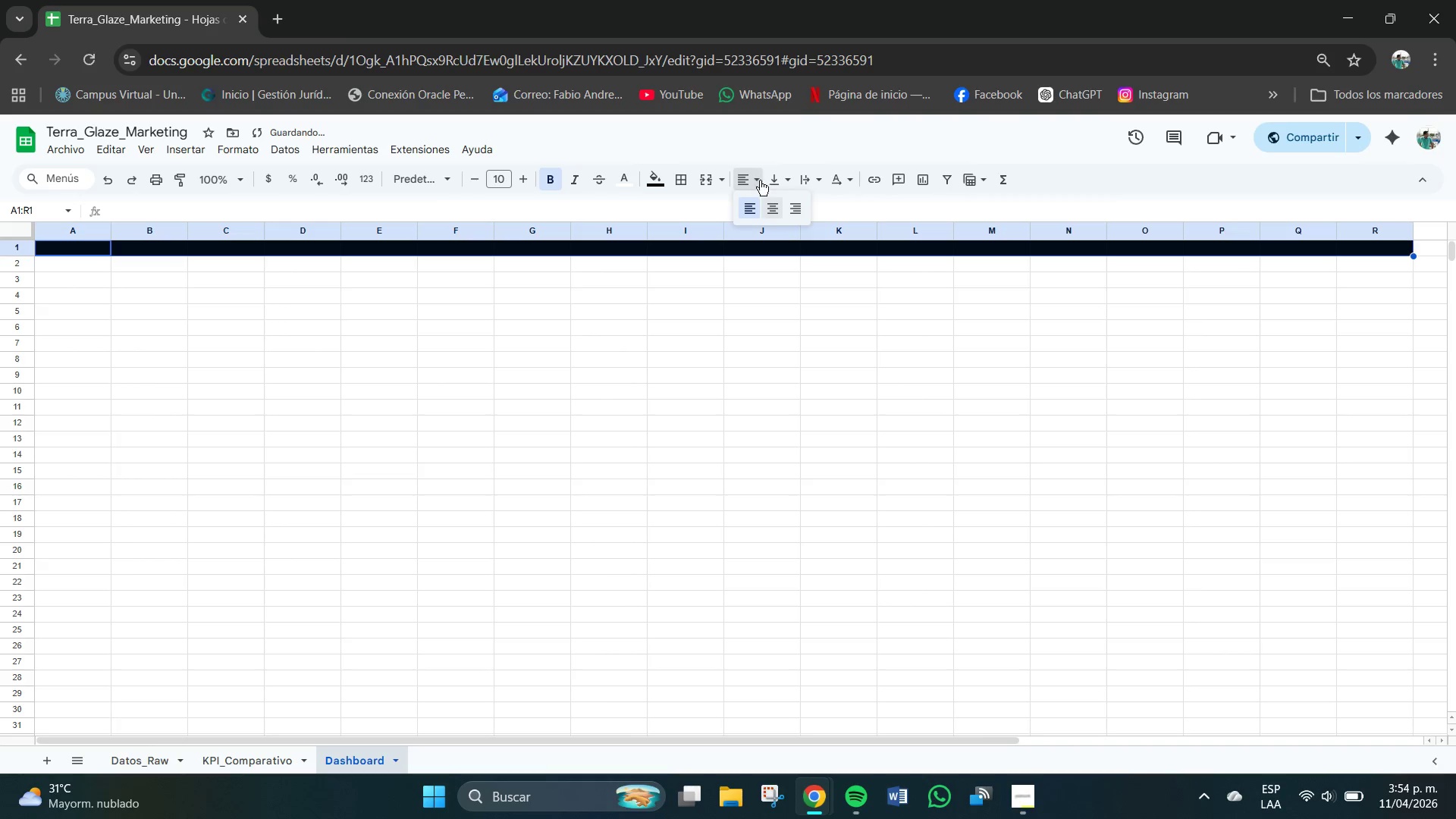 
left_click([778, 179])
 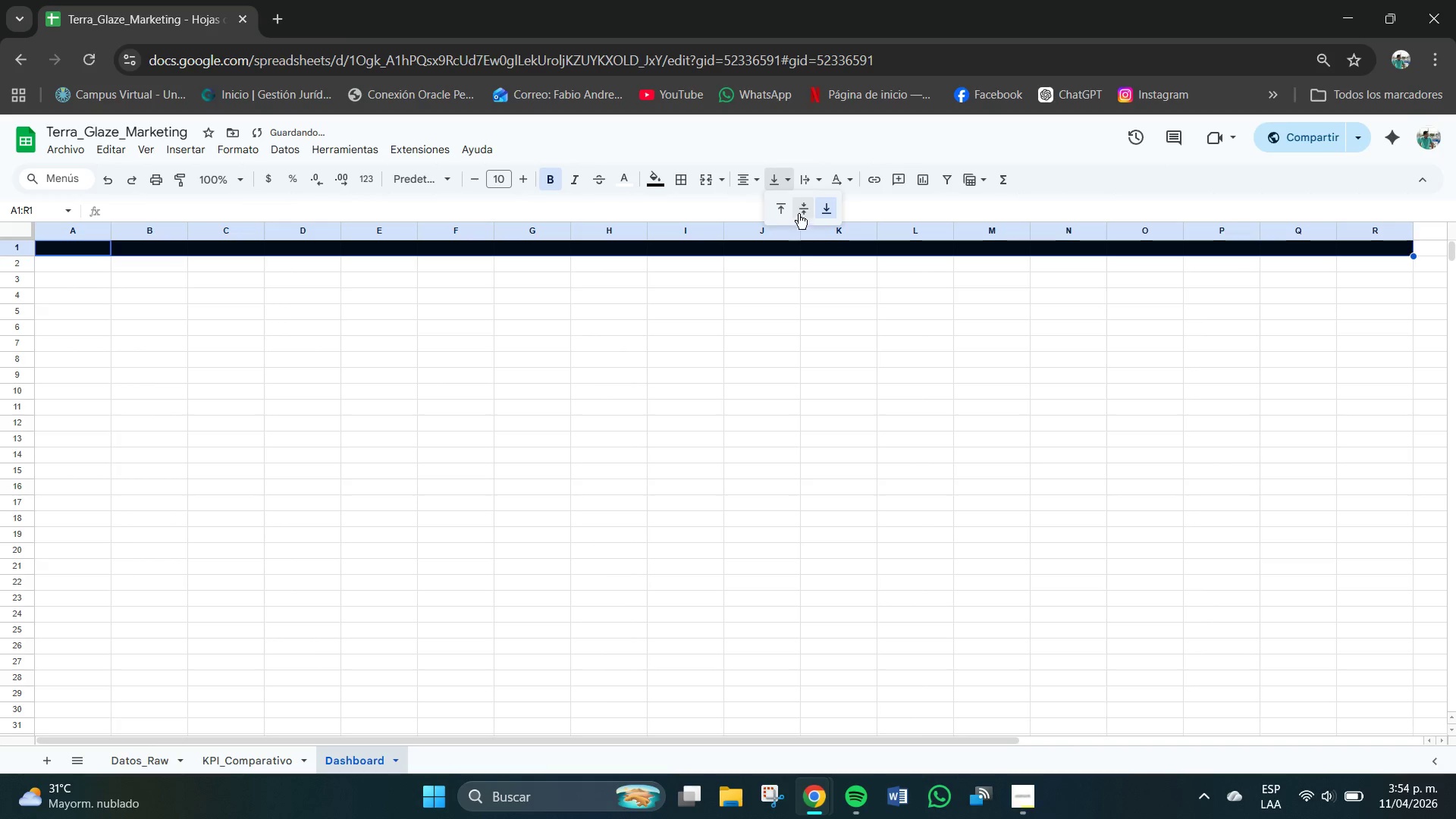 
left_click([802, 210])
 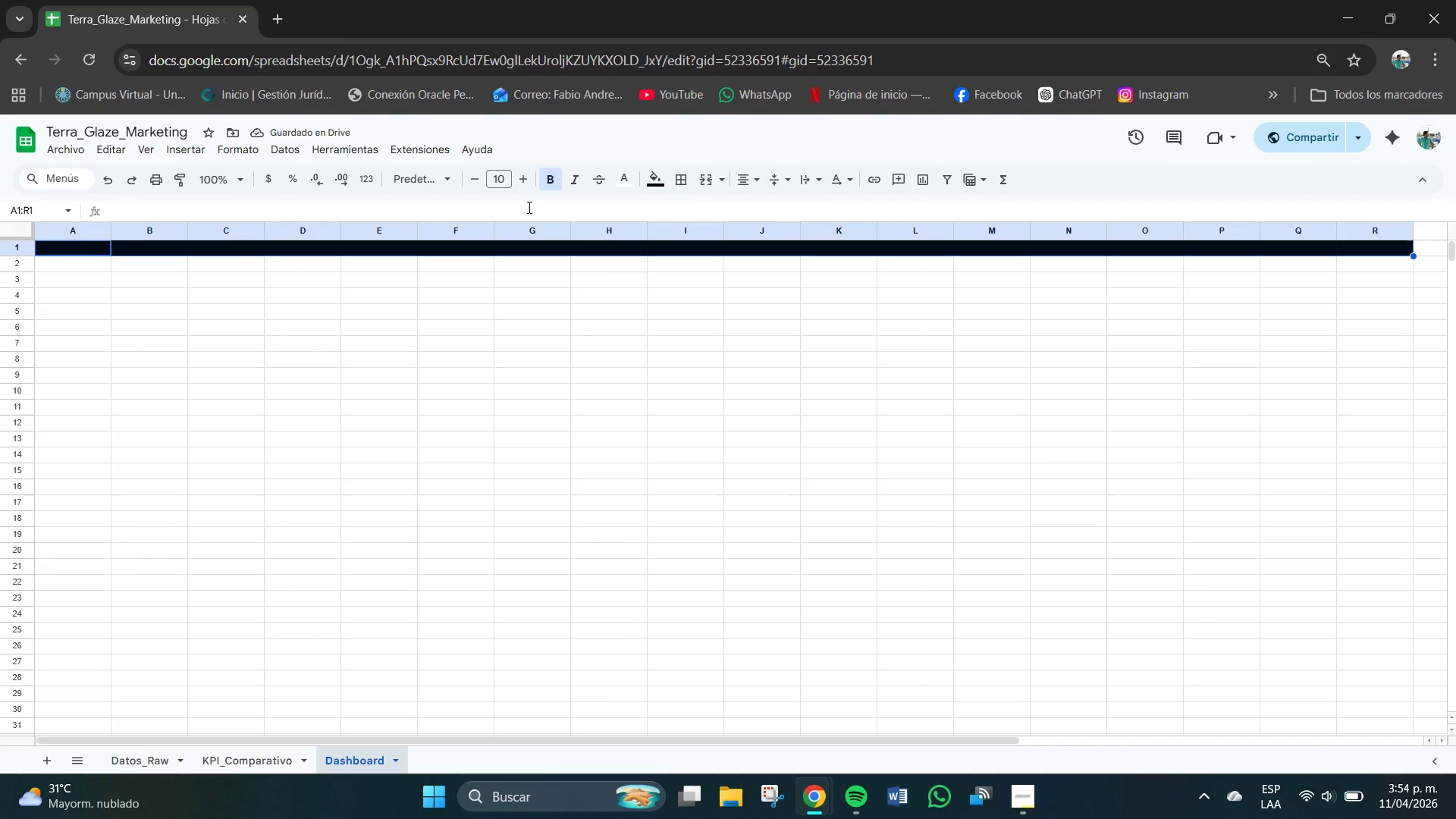 
wait(6.91)
 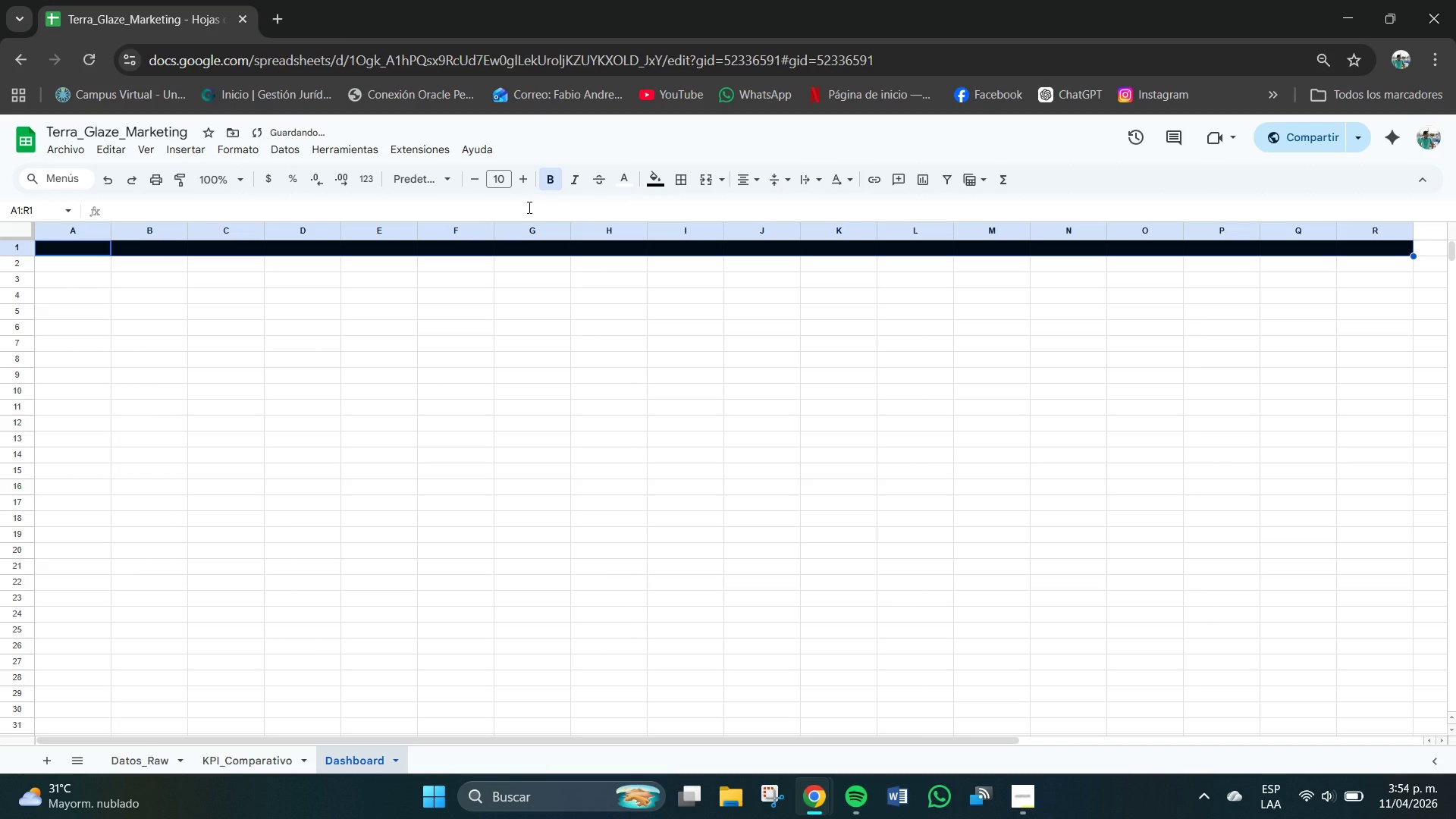 
left_click([508, 178])
 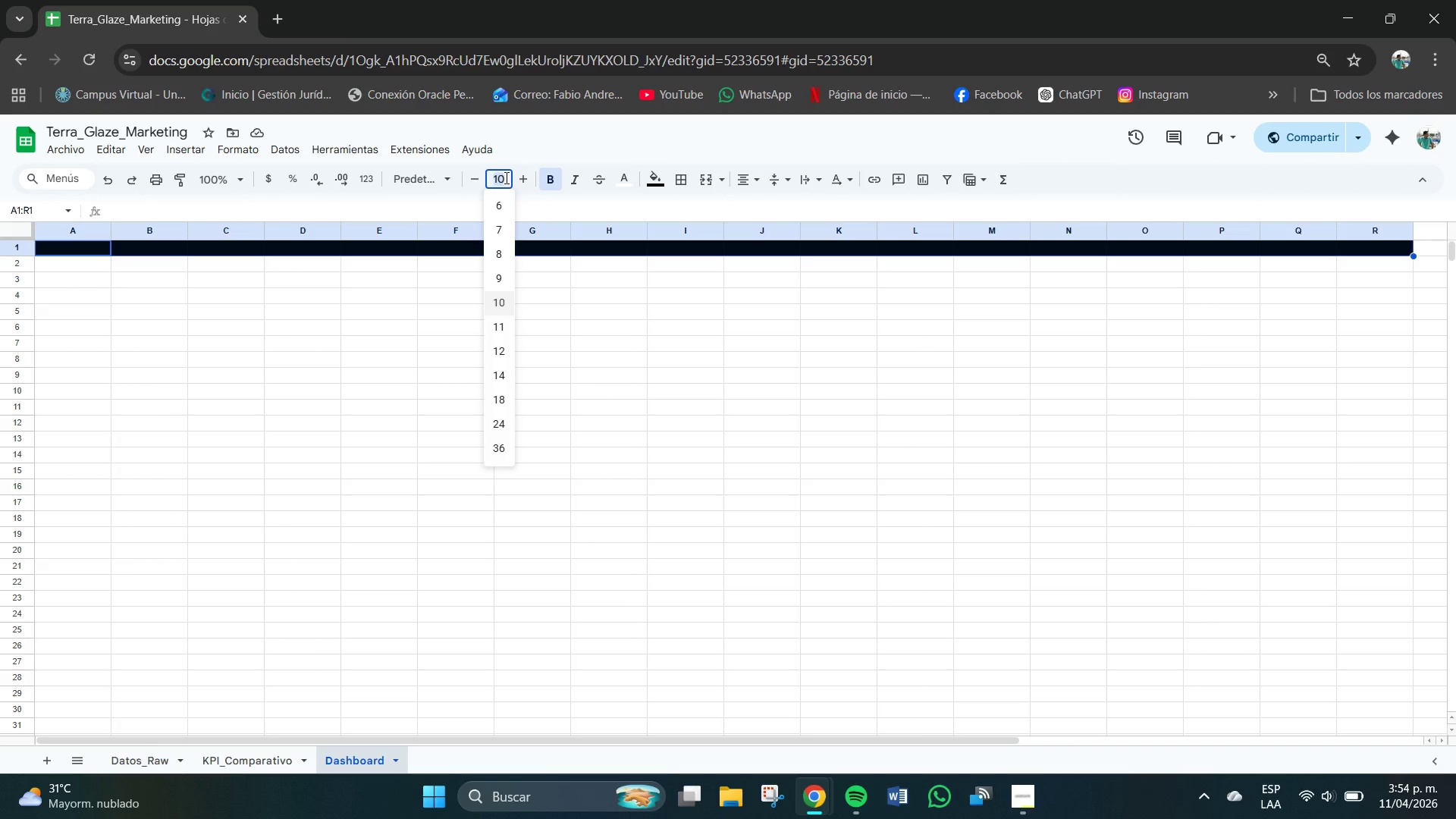 
key(Numpad1)
 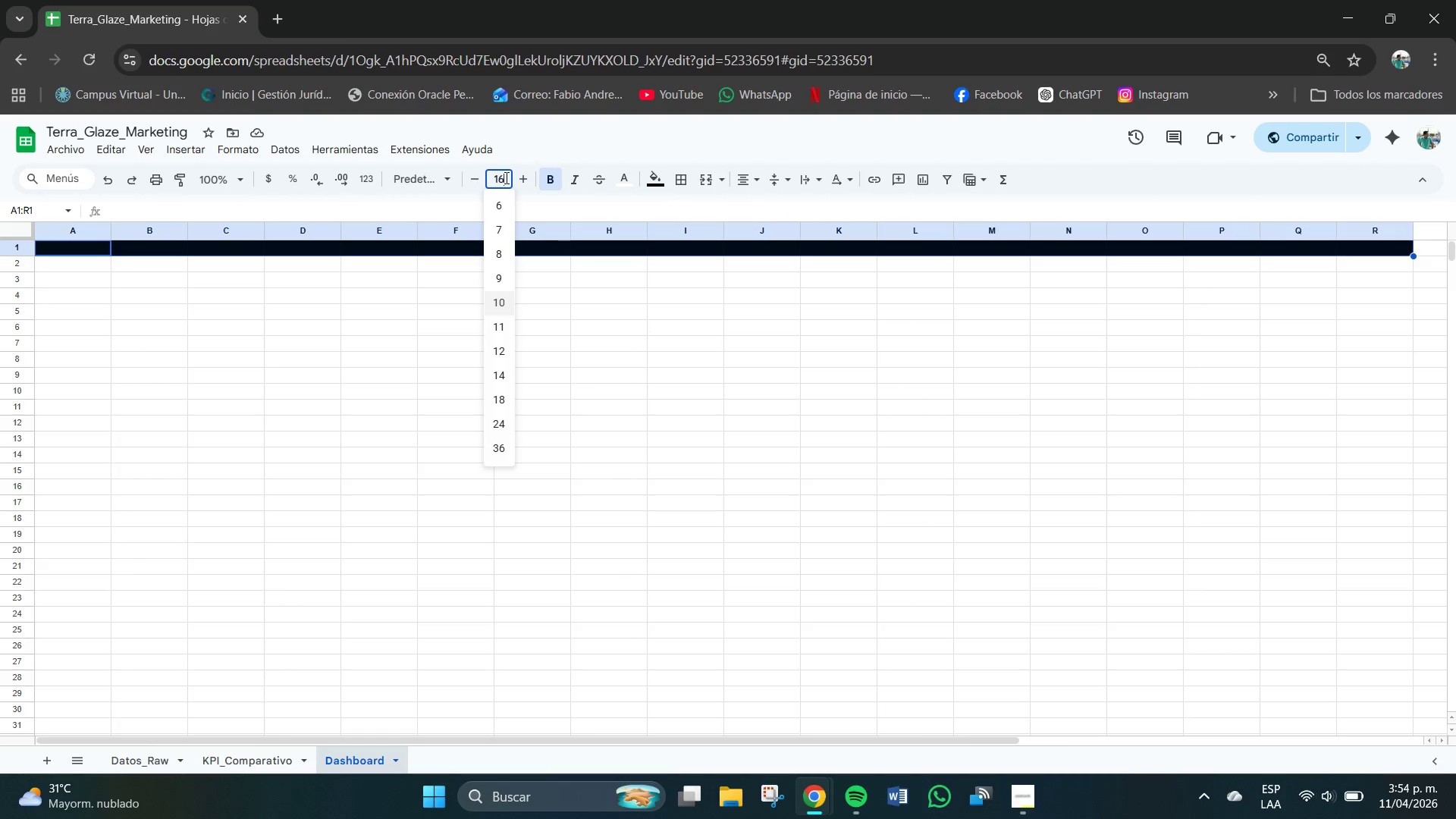 
key(Numpad6)
 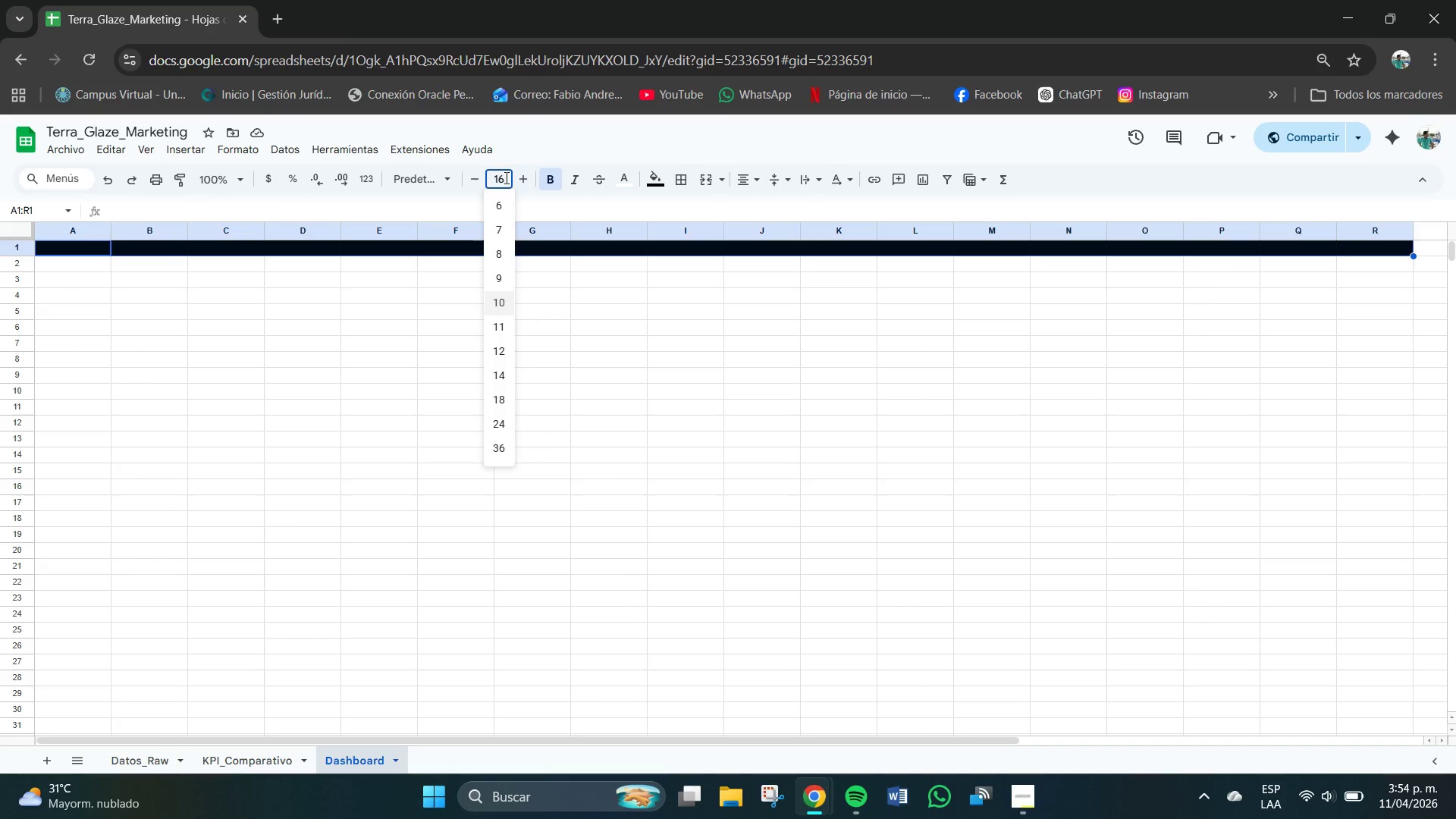 
key(NumpadEnter)
 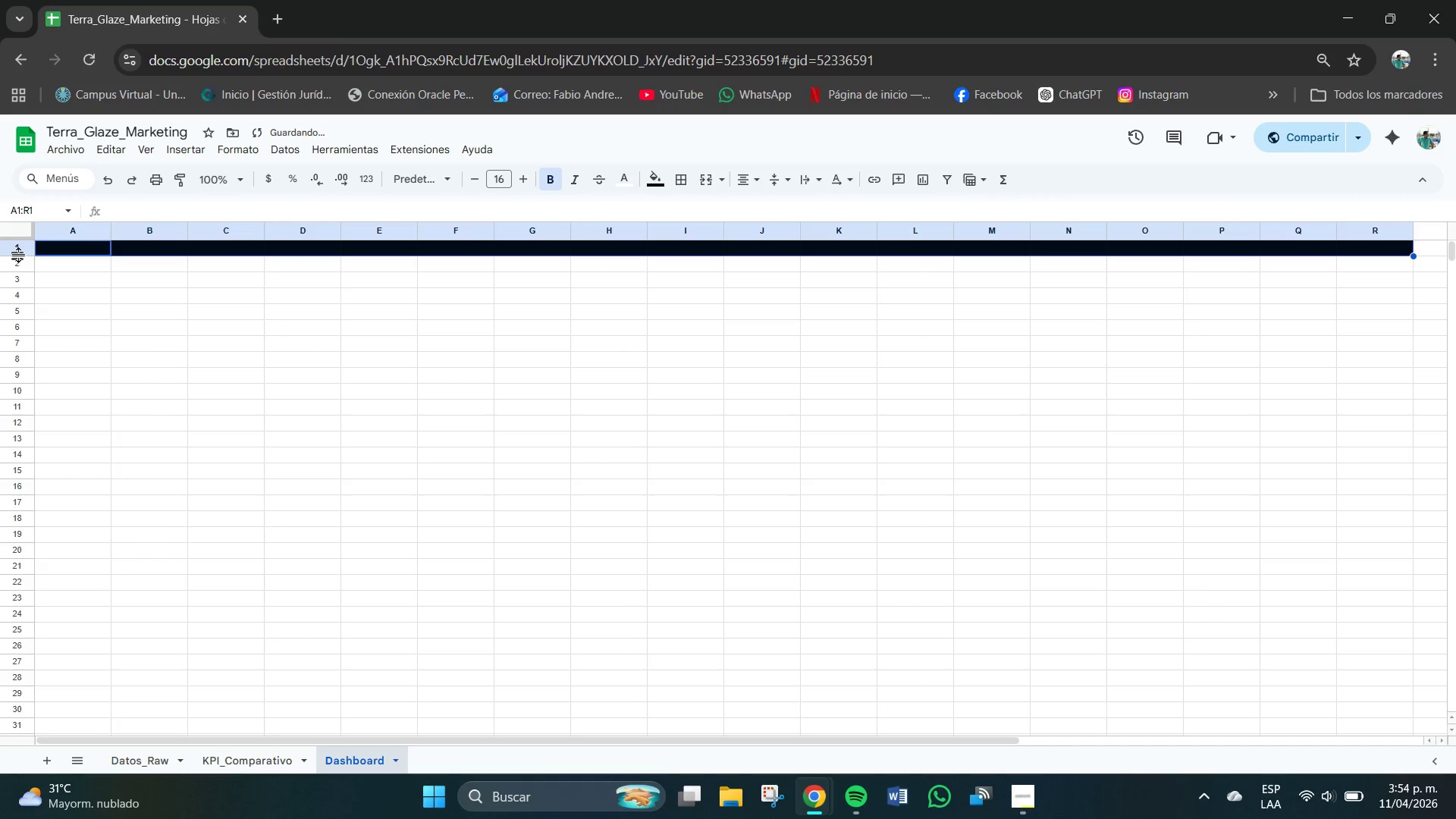 
left_click_drag(start_coordinate=[19, 255], to_coordinate=[22, 275])
 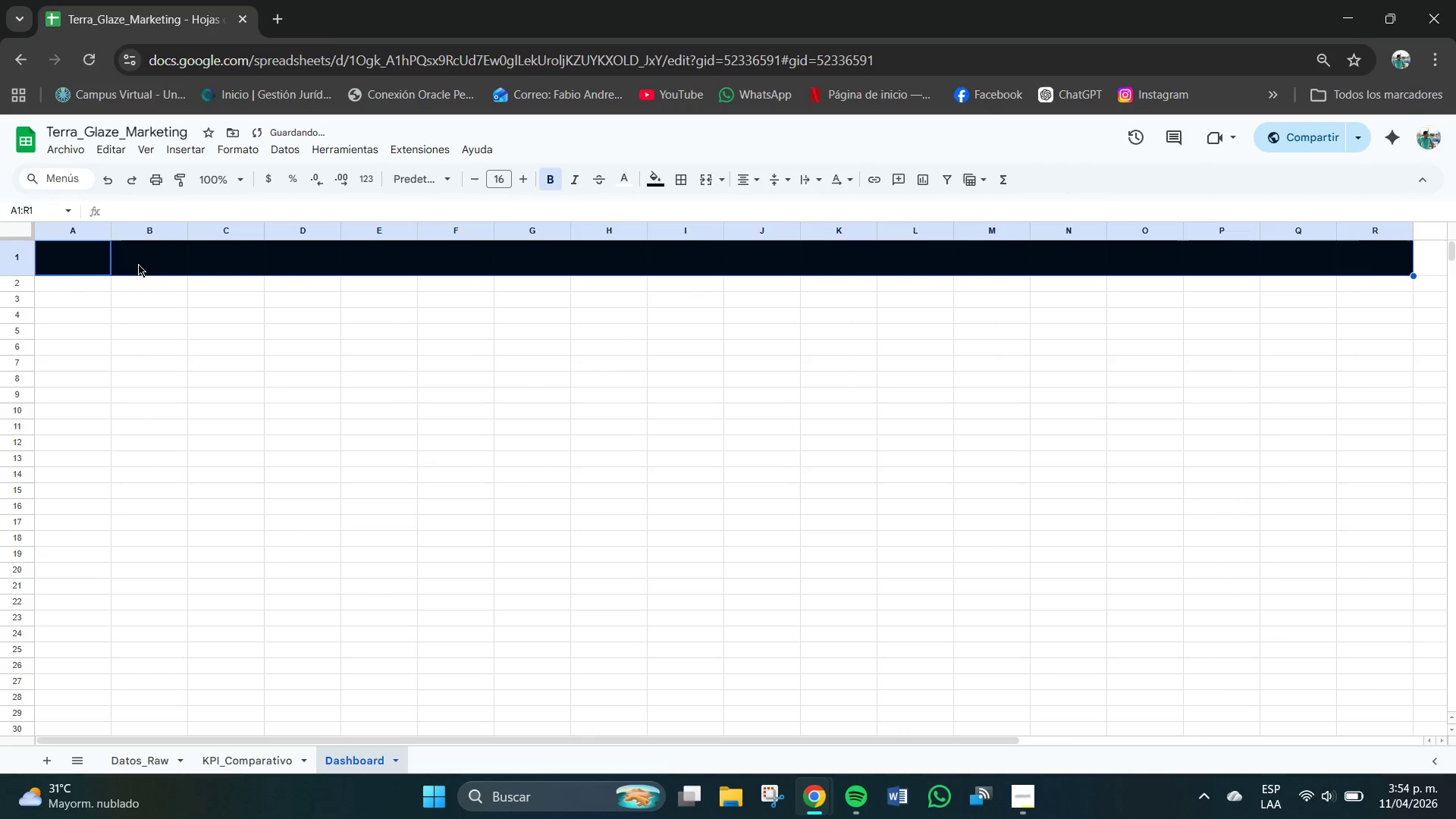 
left_click([138, 262])
 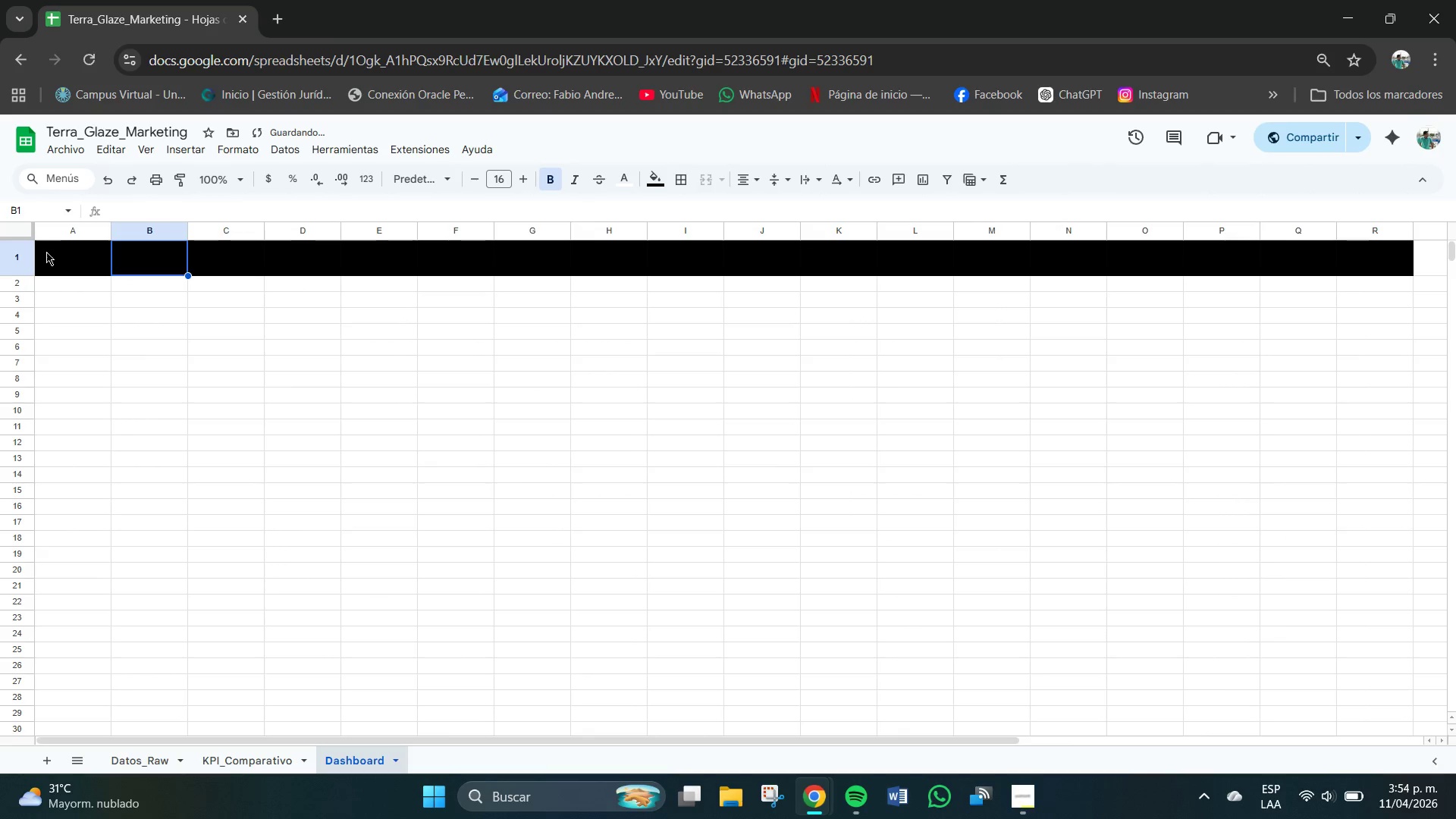 
left_click_drag(start_coordinate=[66, 257], to_coordinate=[1357, 277])
 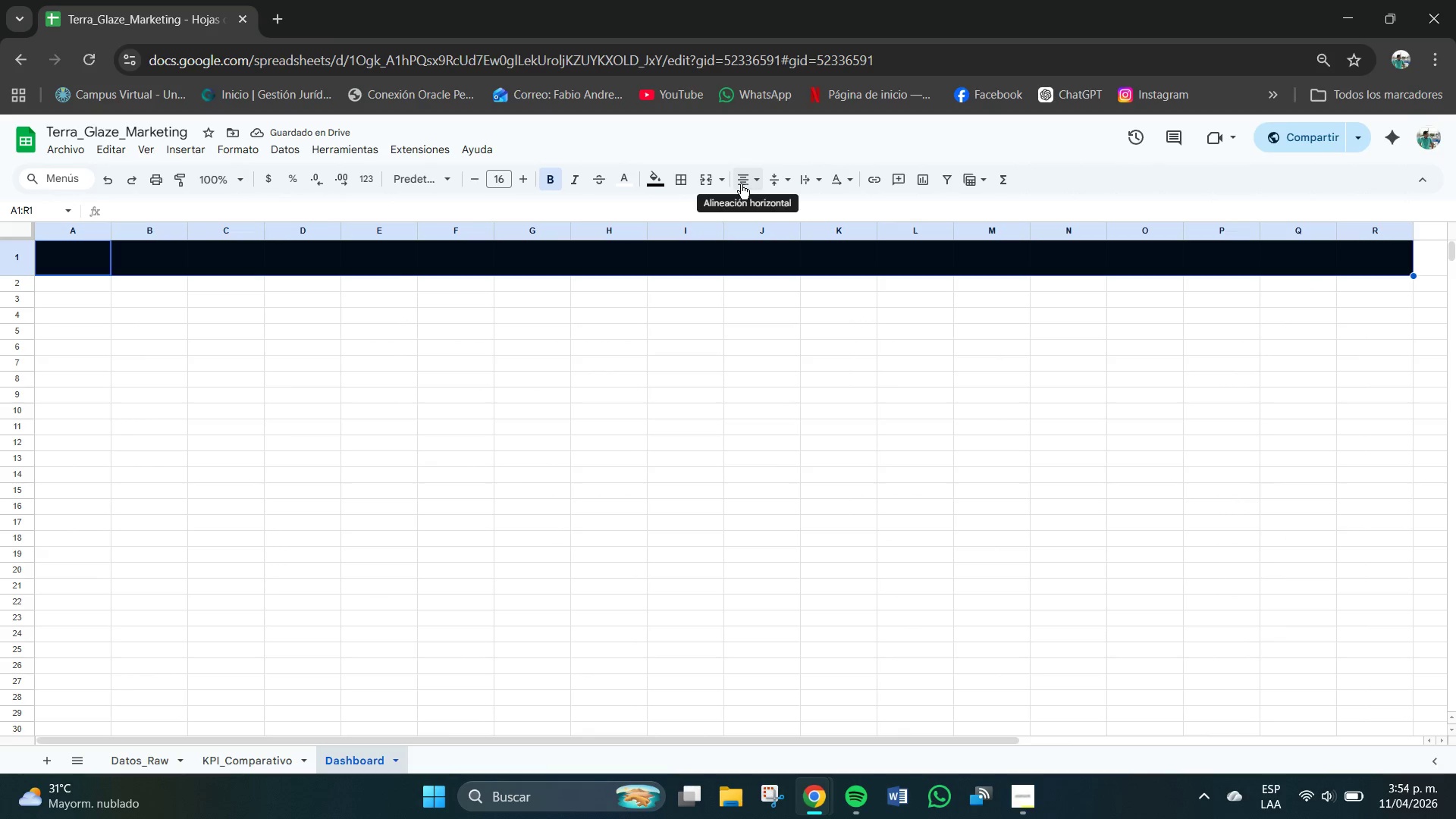 
left_click([717, 184])
 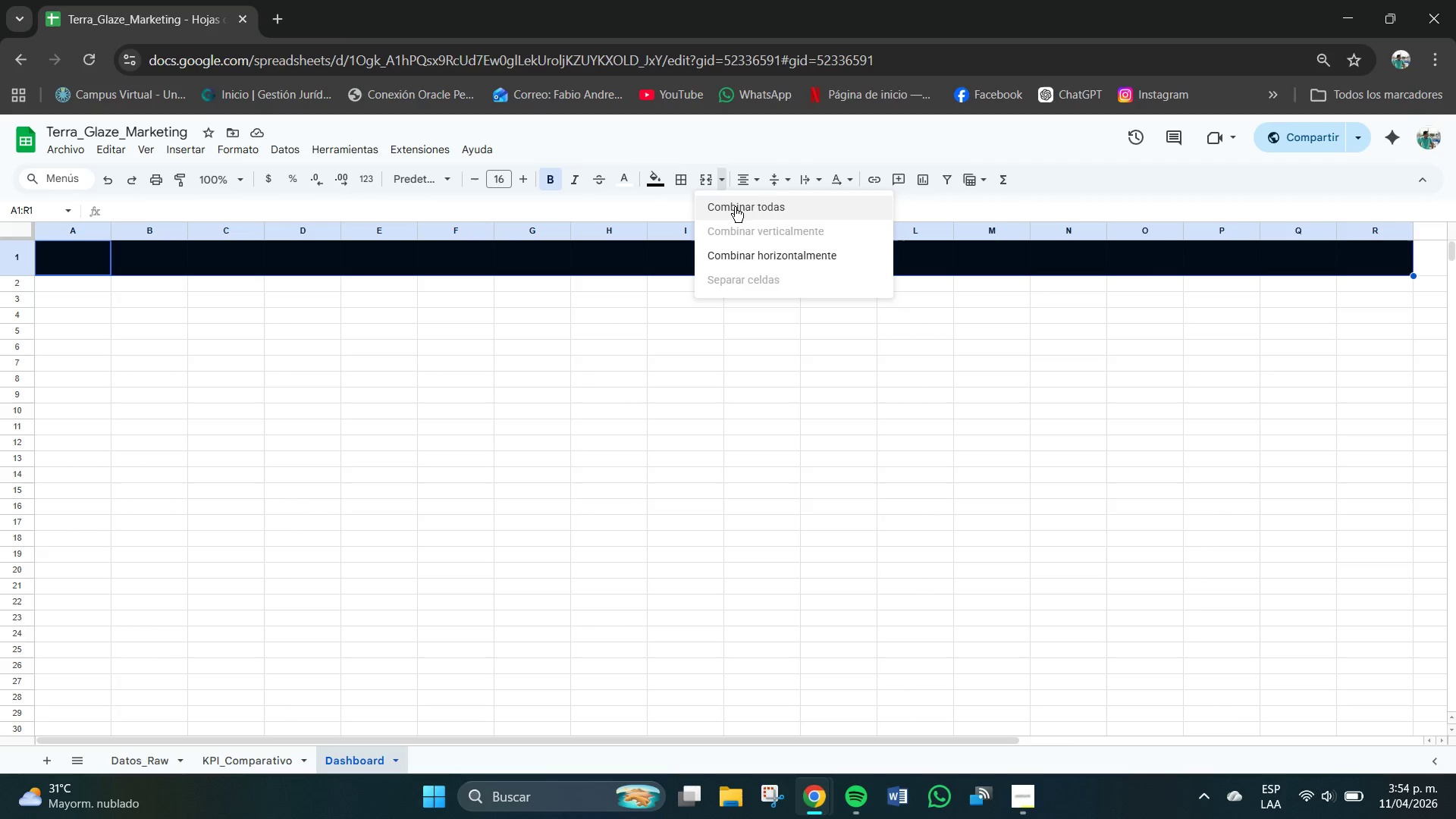 
left_click([737, 205])
 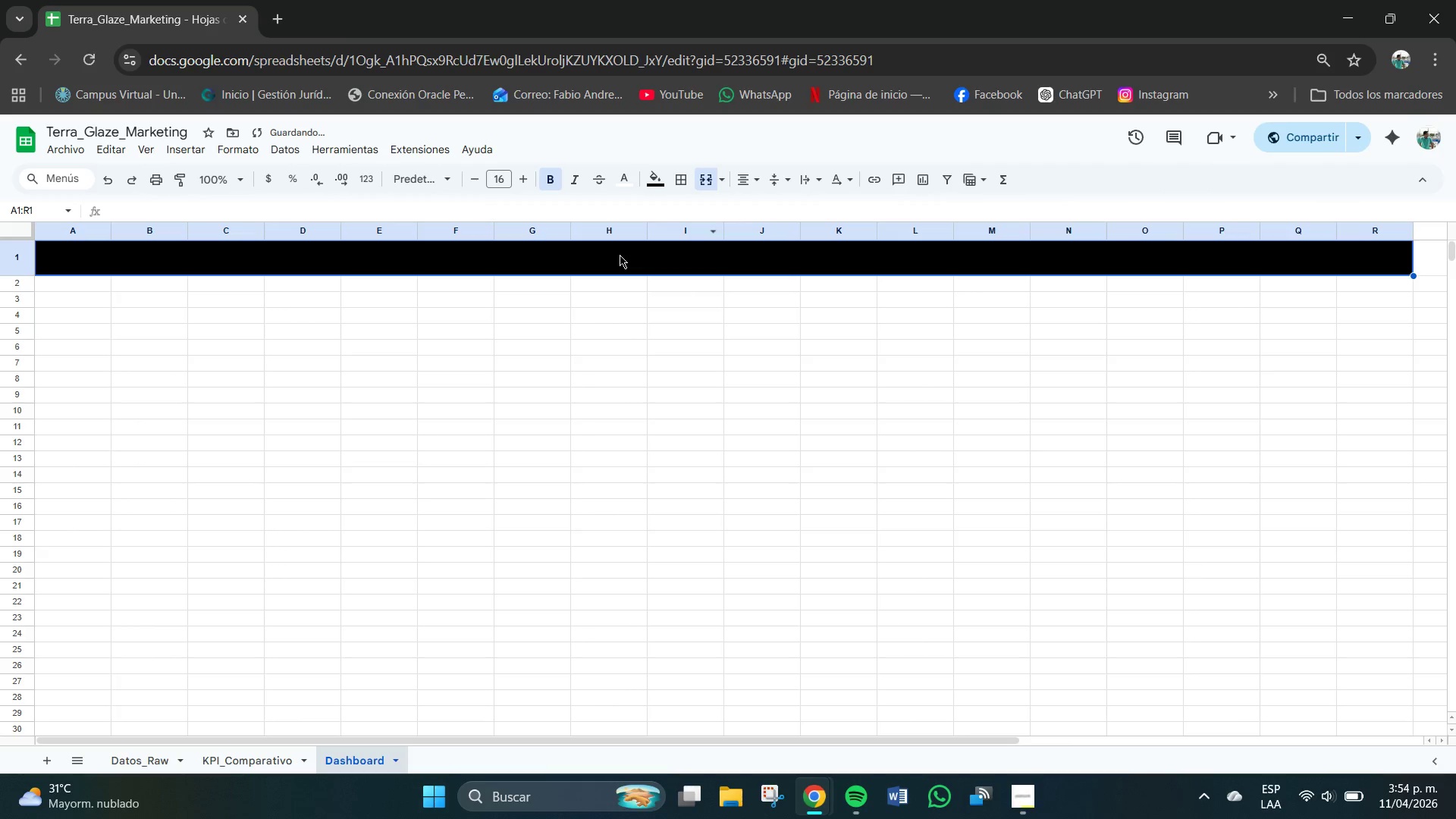 
double_click([620, 256])
 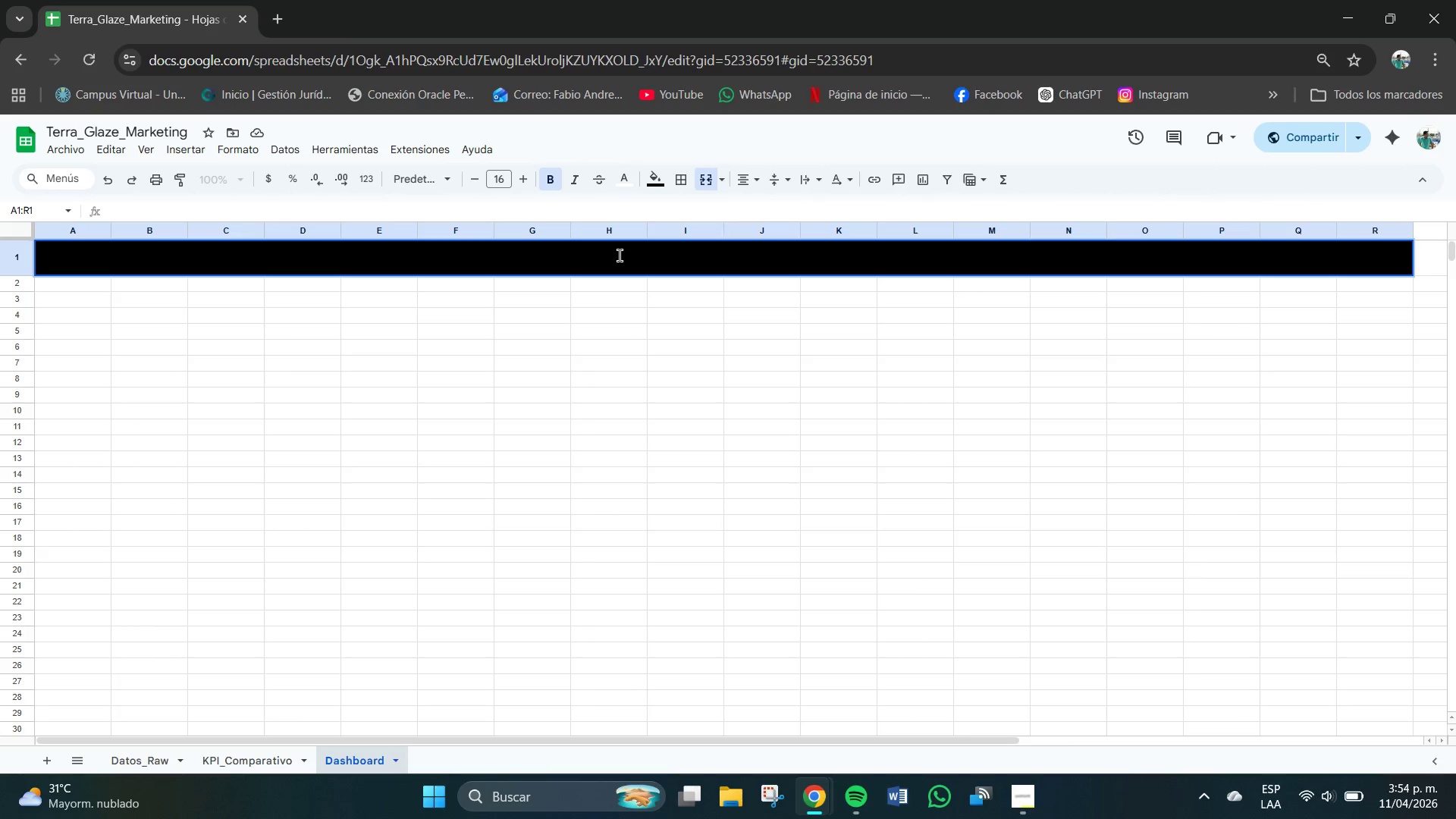 
wait(7.72)
 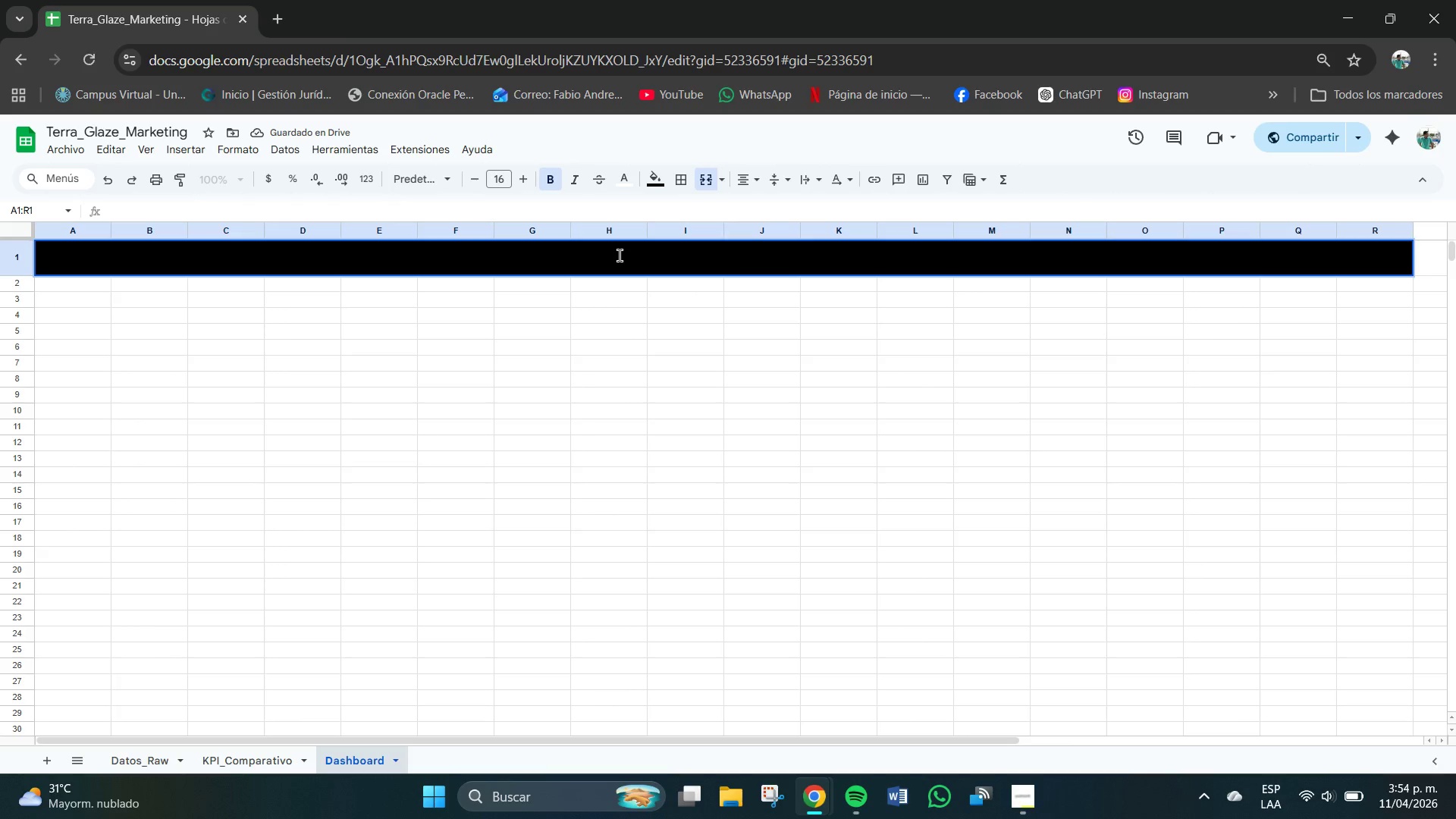 
left_click([667, 284])
 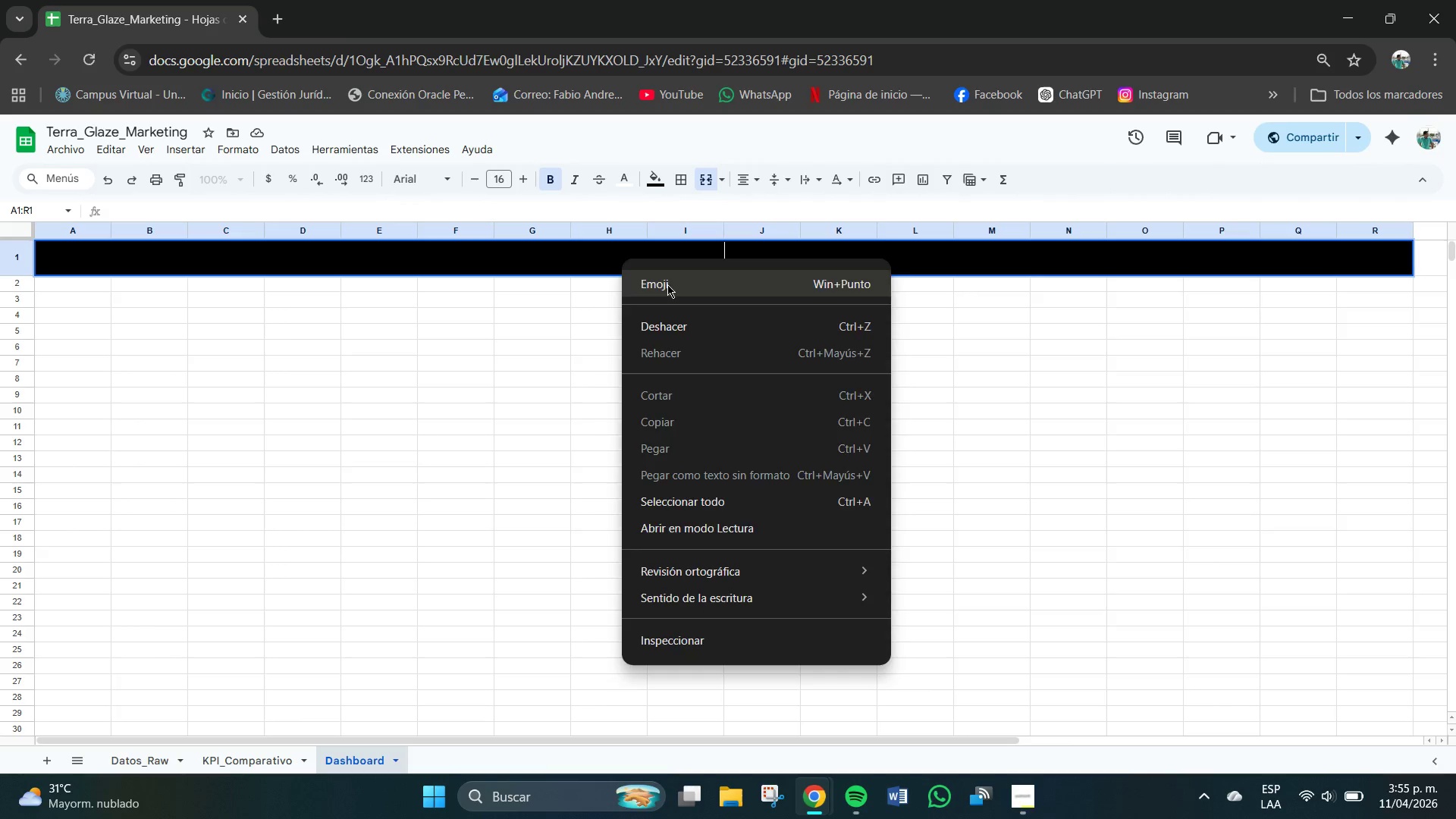 
key(Meta+Period)
 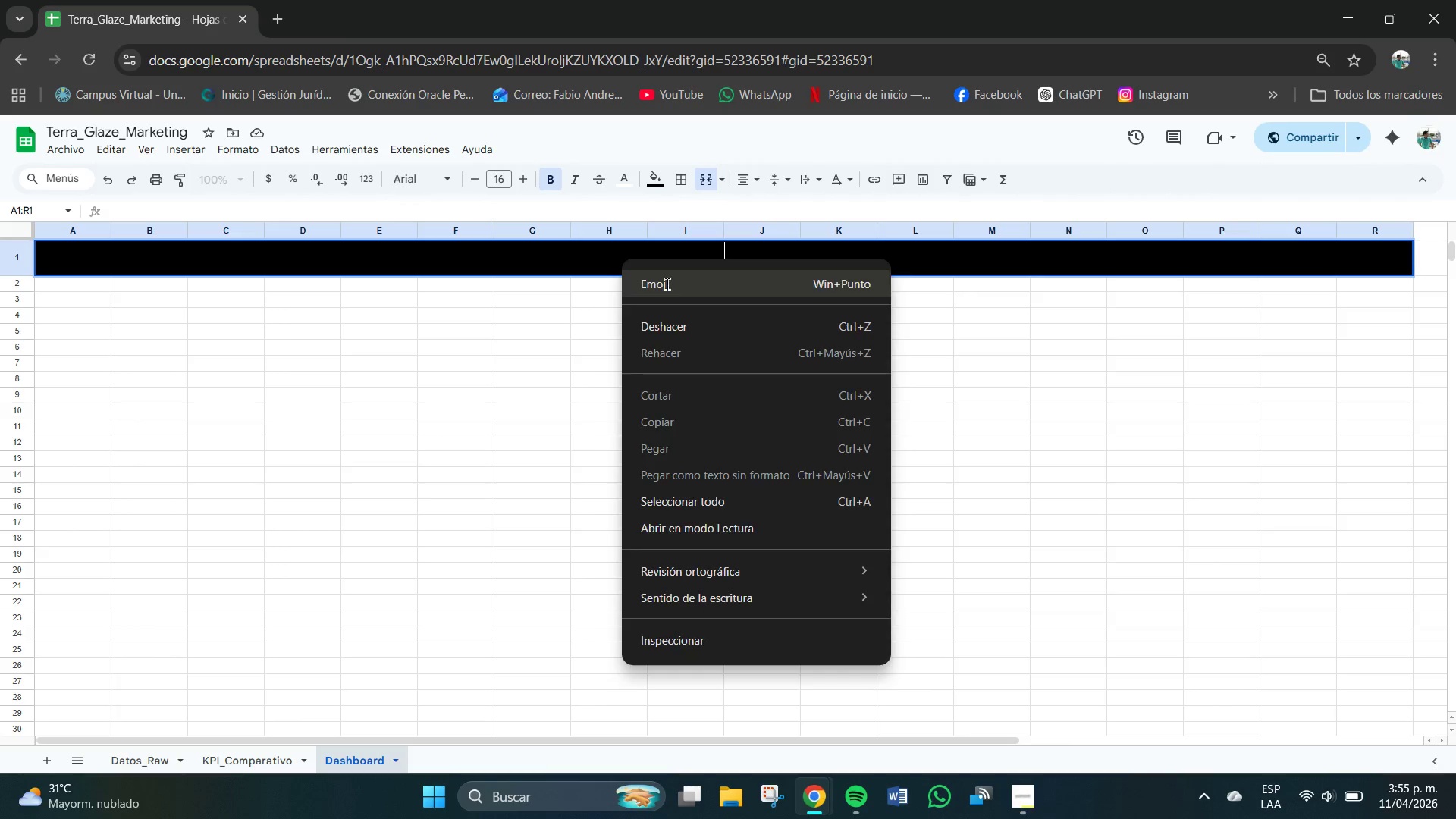 
left_click([974, 510])
 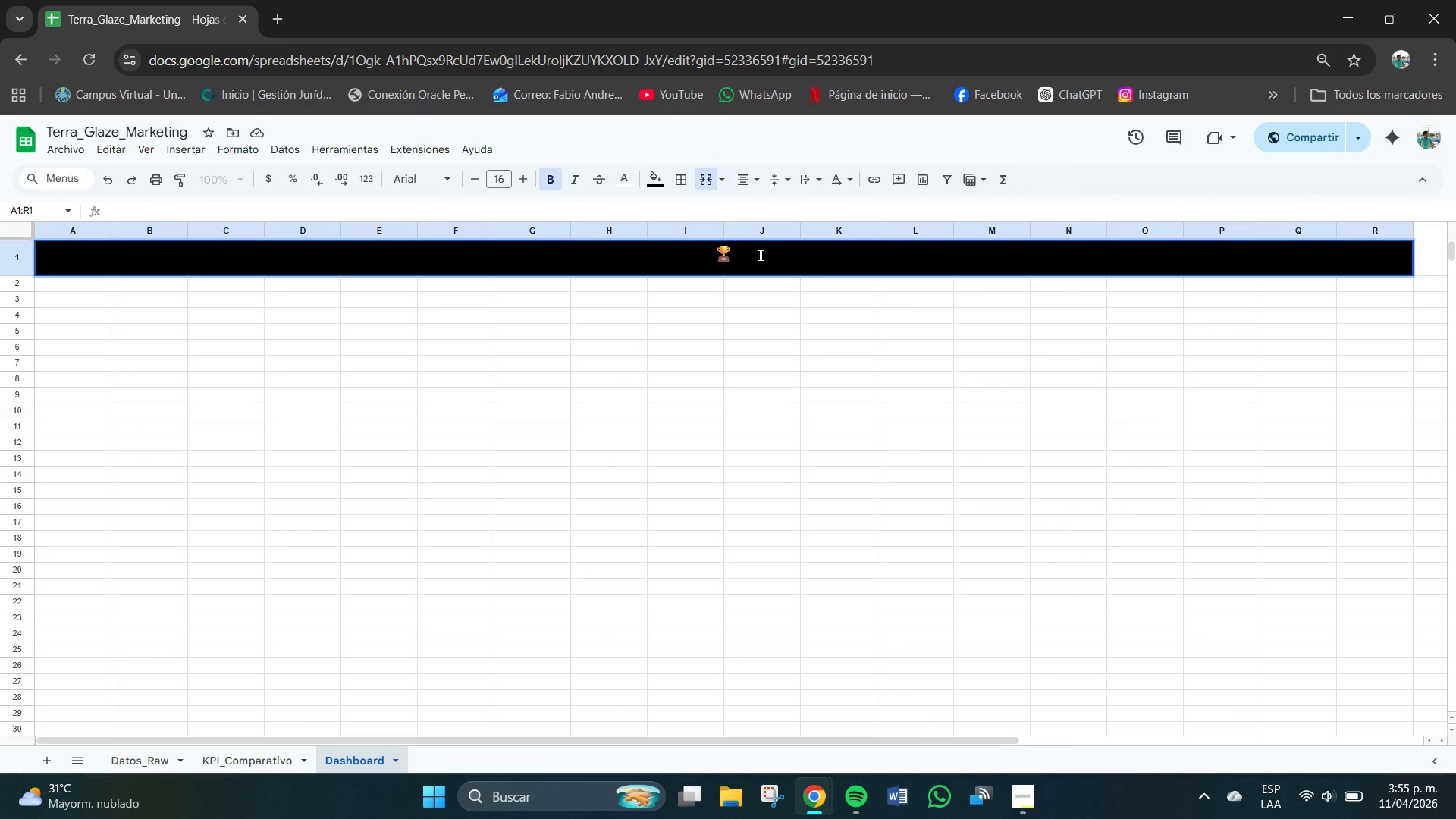 
type(TERRA % GLAZE )
key(Backspace)
type( - De)
key(Backspace)
type(e)
key(Backspace)
type(ashboard Ejecutivo q)
key(Backspace)
type(Q4)
 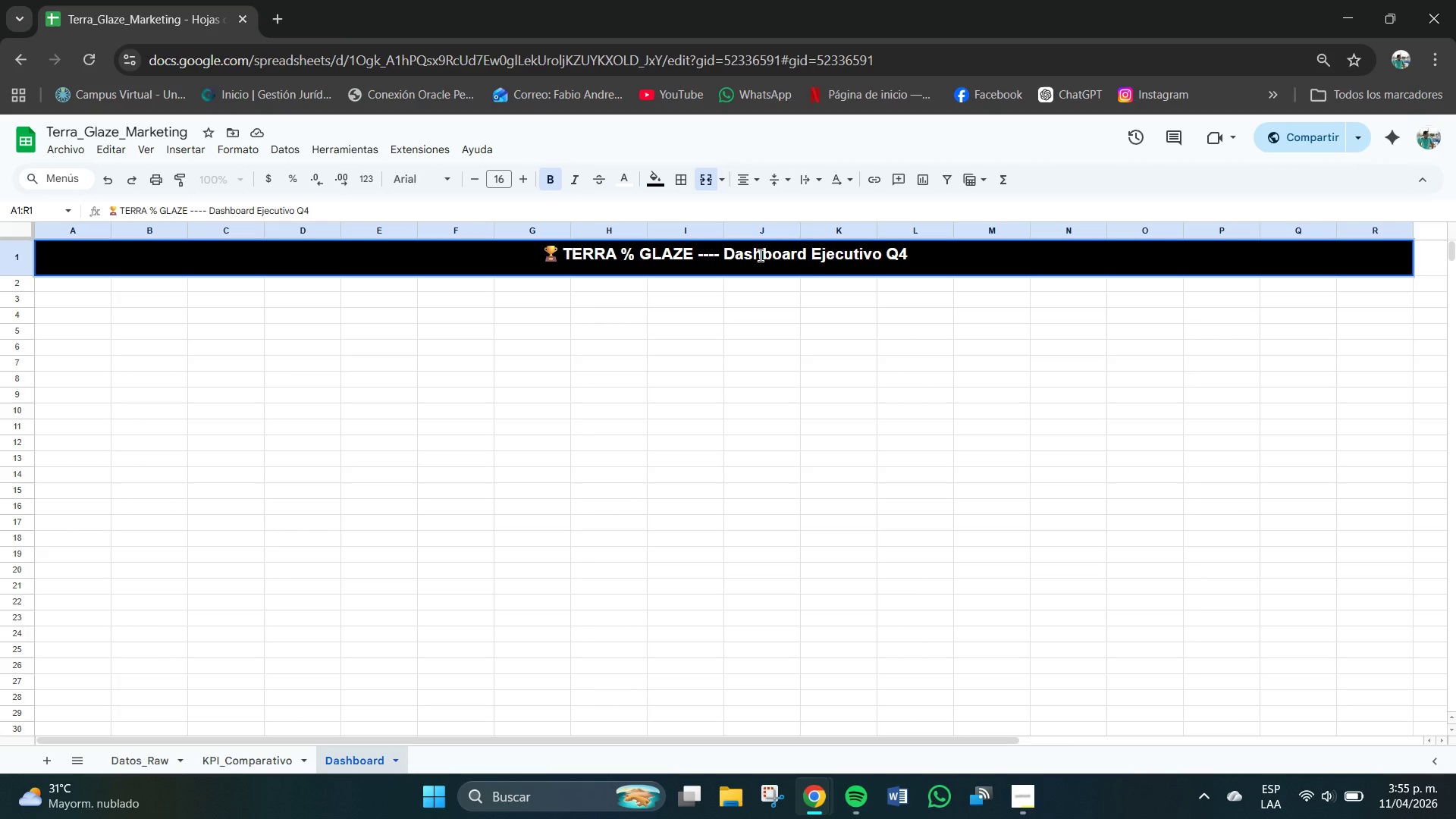 
left_click_drag(start_coordinate=[93, 288], to_coordinate=[1395, 284])
 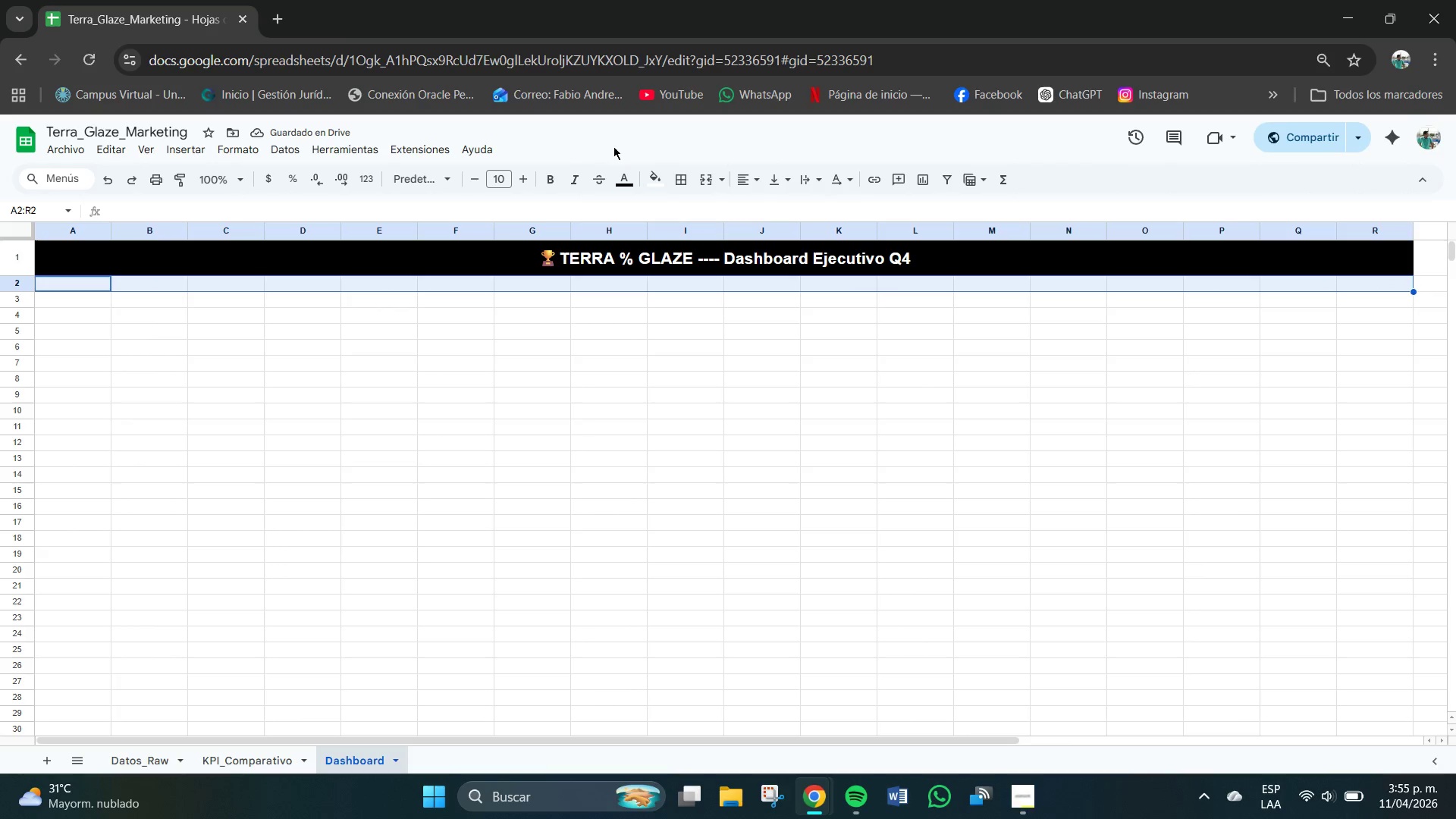 
mouse_move([738, 202])
 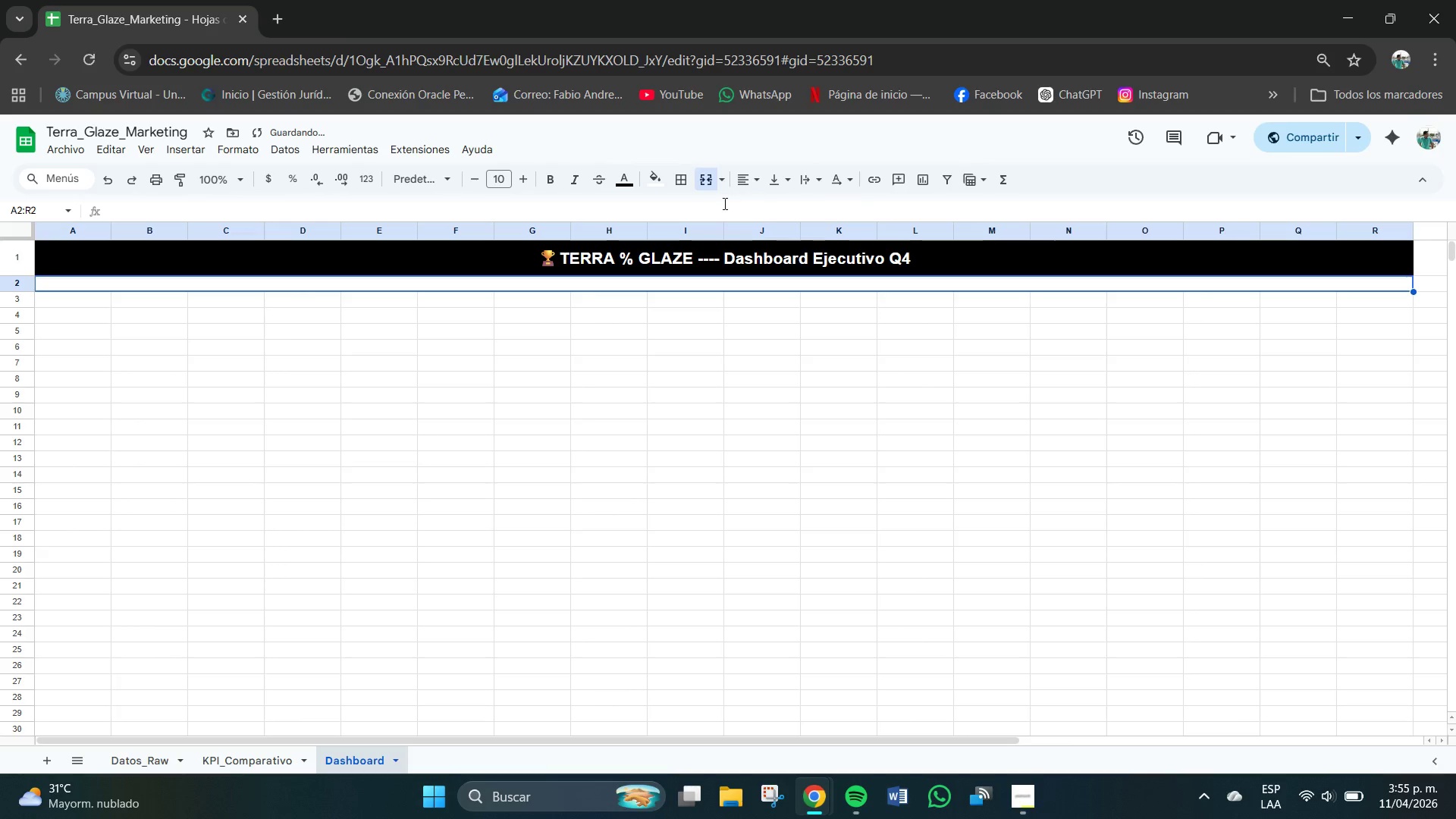 
mouse_move([670, 217])
 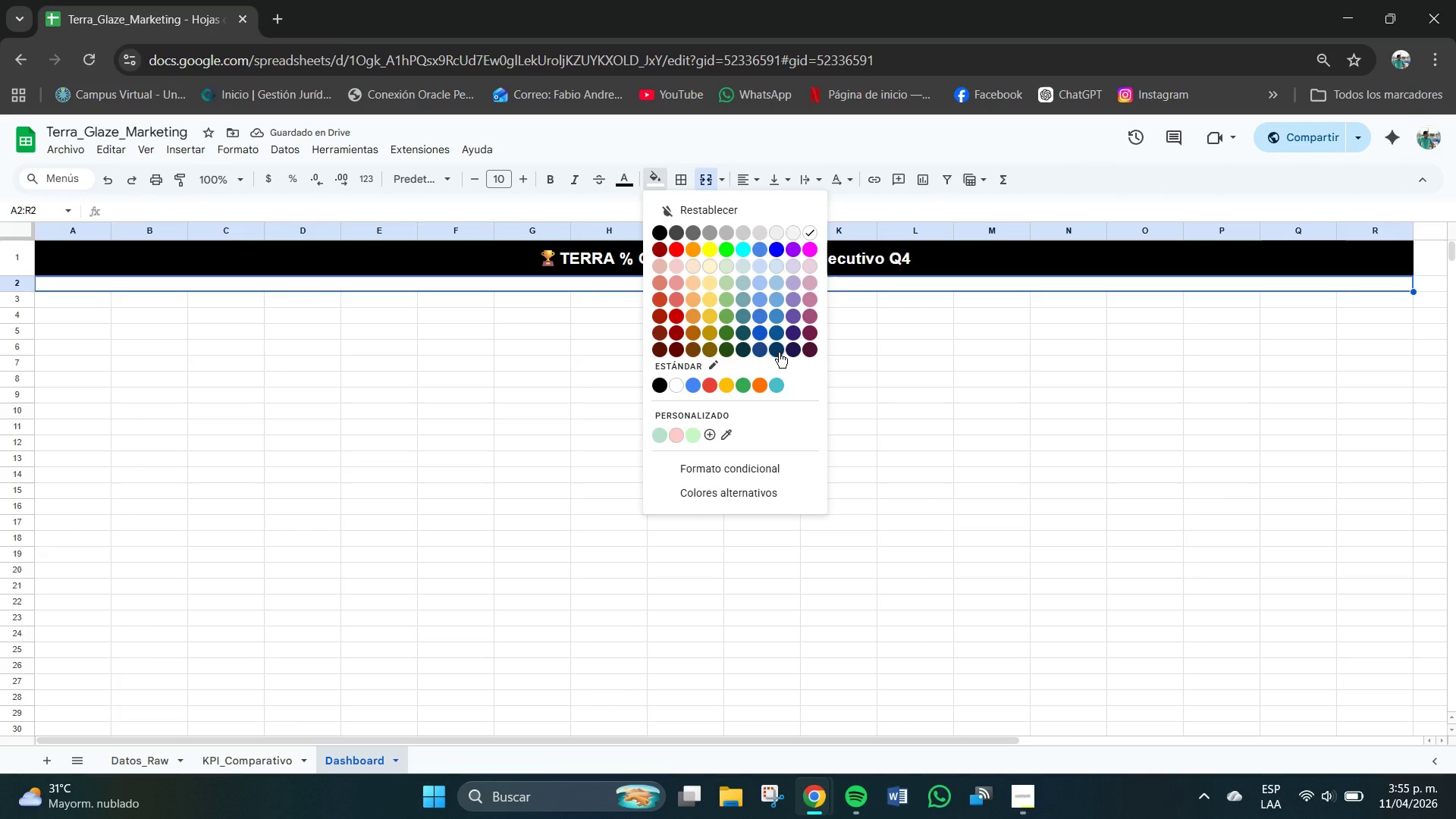 
left_click([779, 353])
 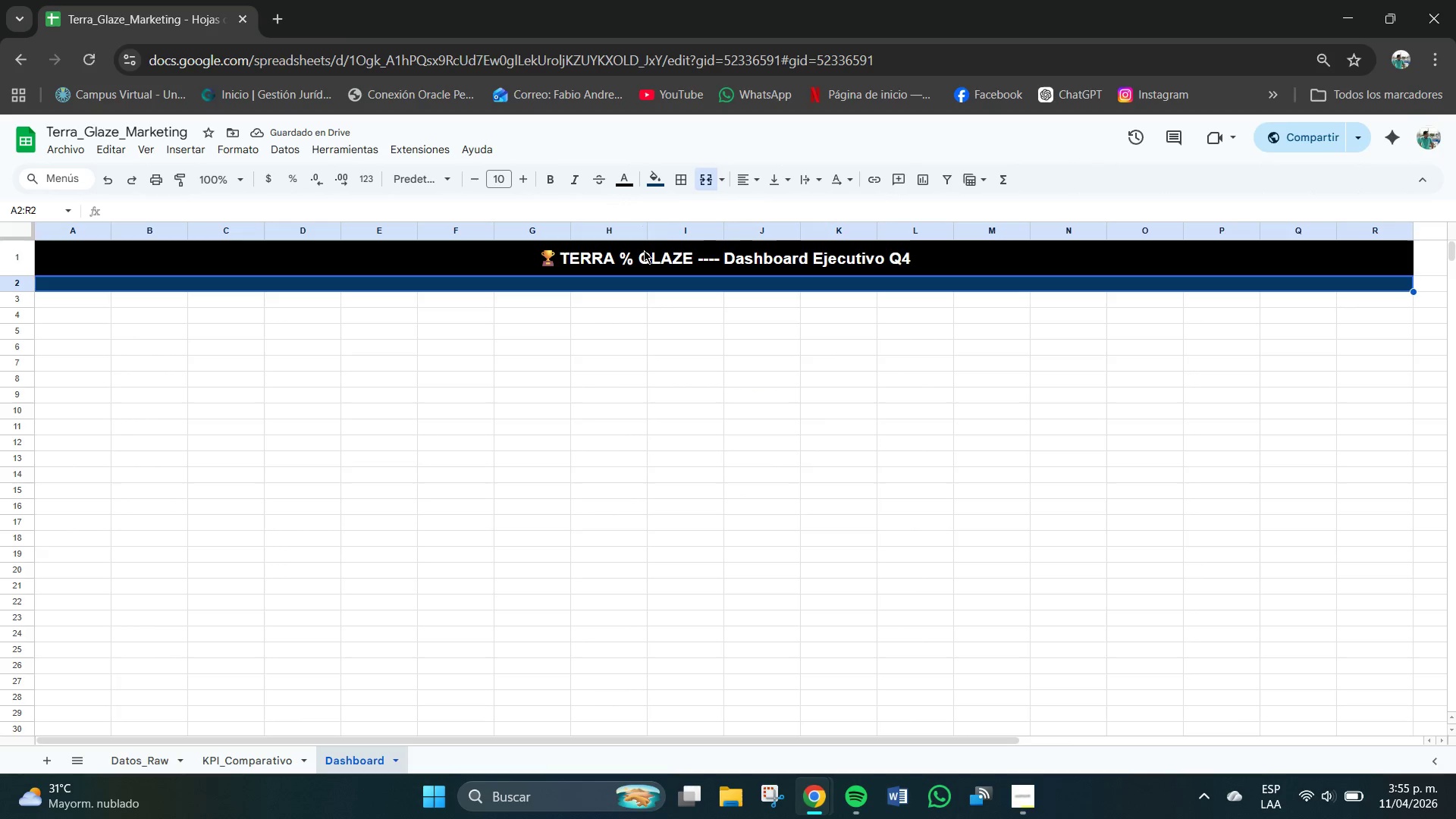 
left_click([630, 175])
 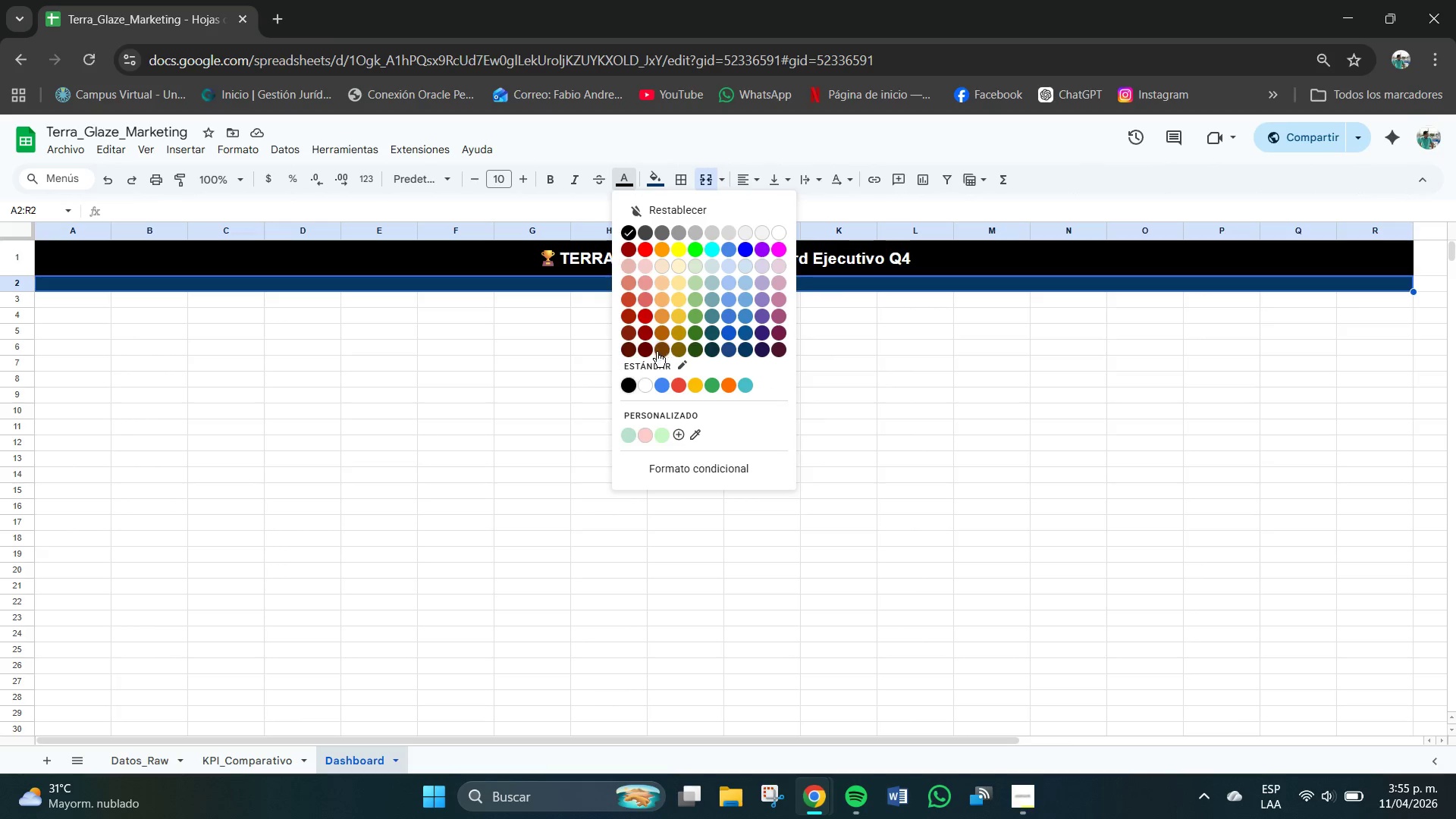 
left_click([648, 382])
 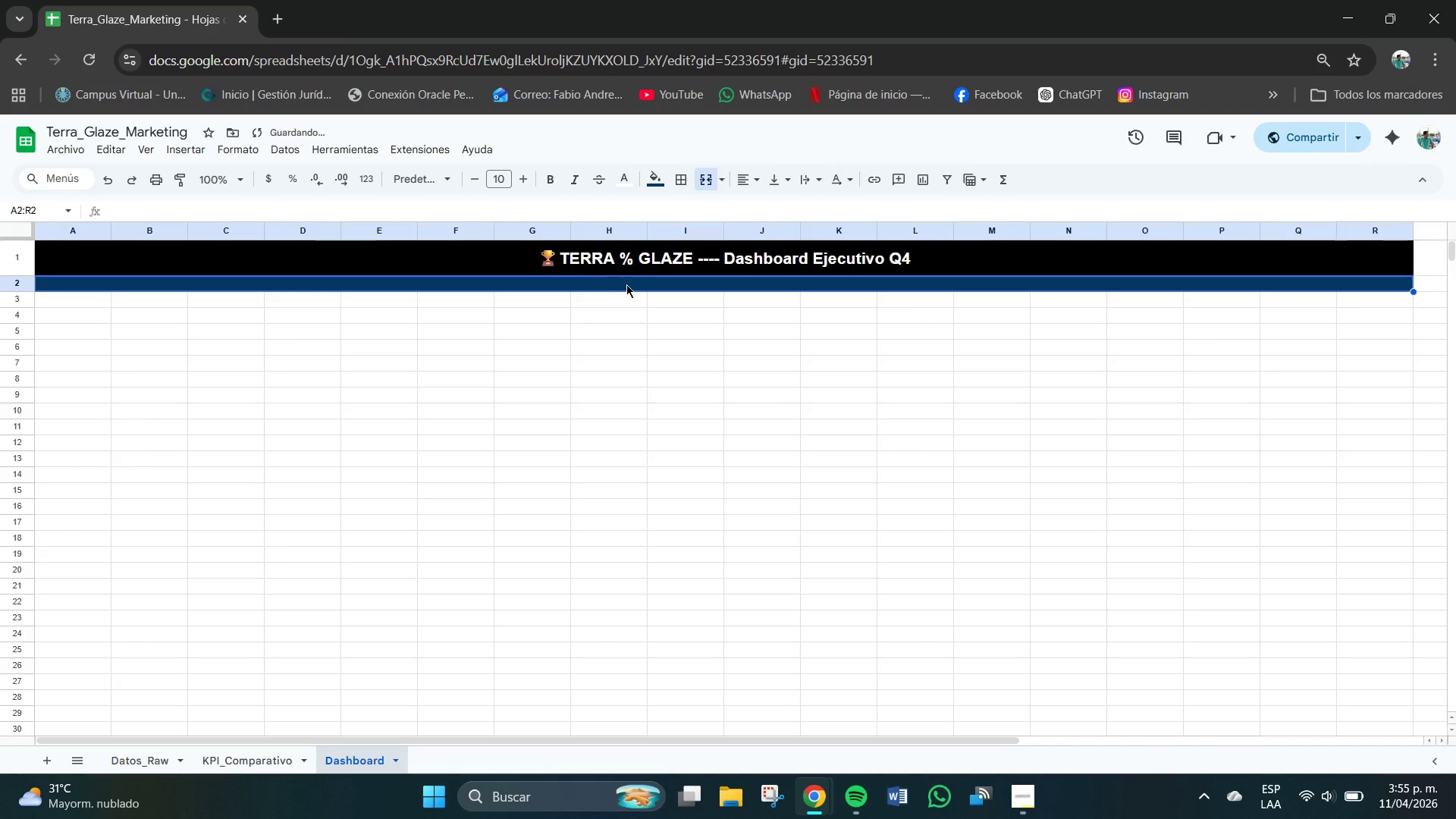 
left_click([629, 285])
 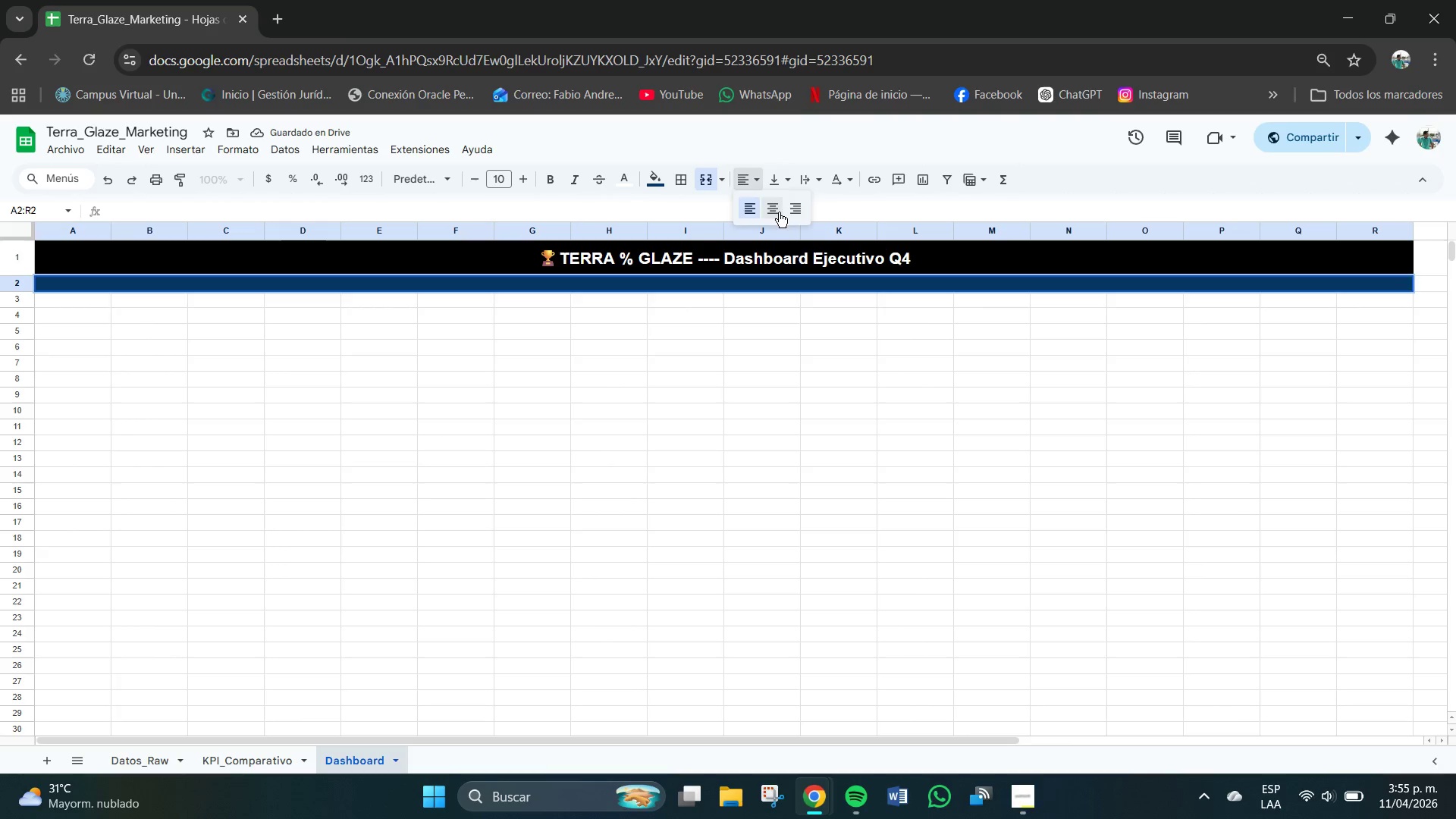 
left_click([777, 183])
 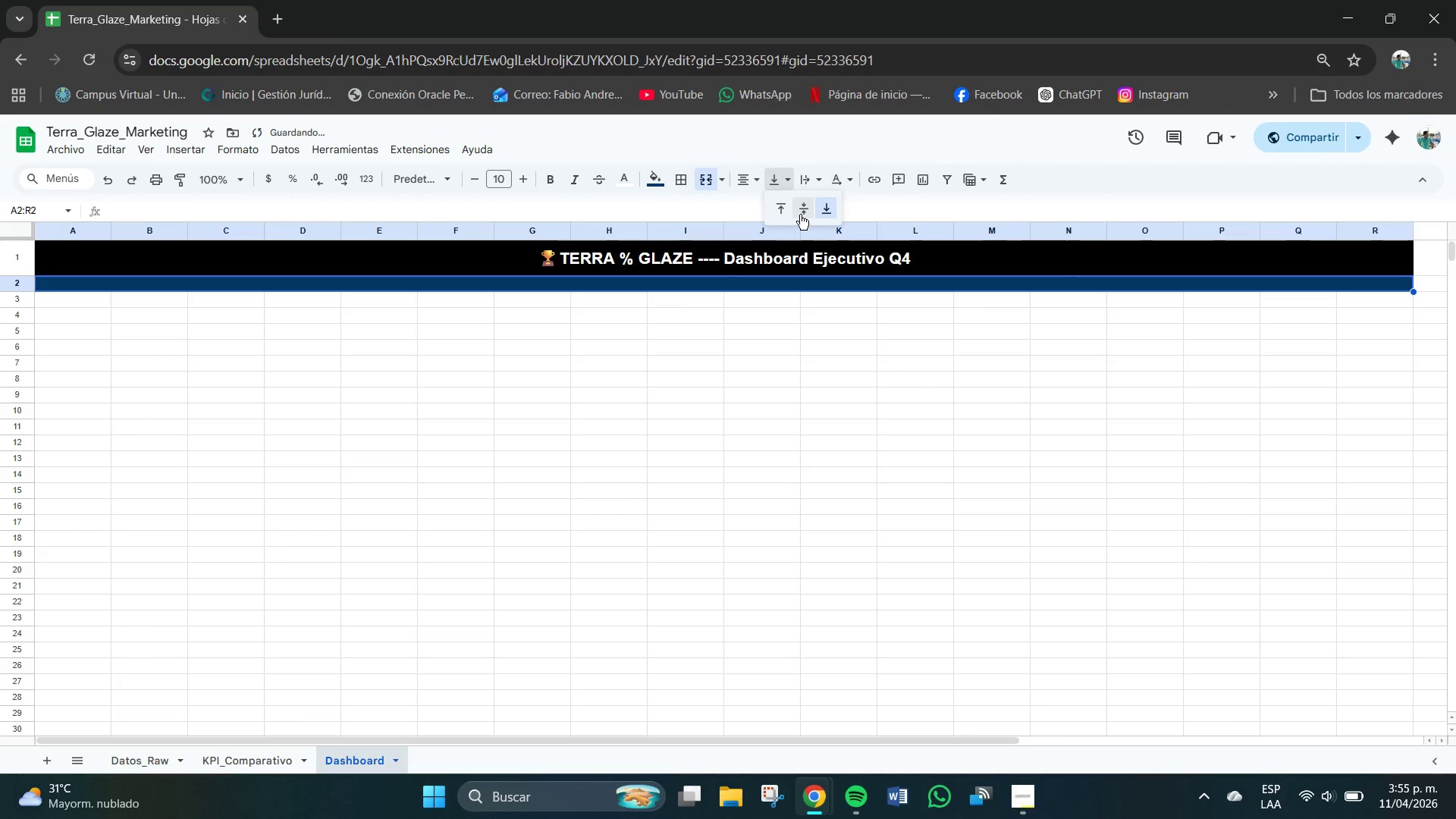 
left_click([801, 210])
 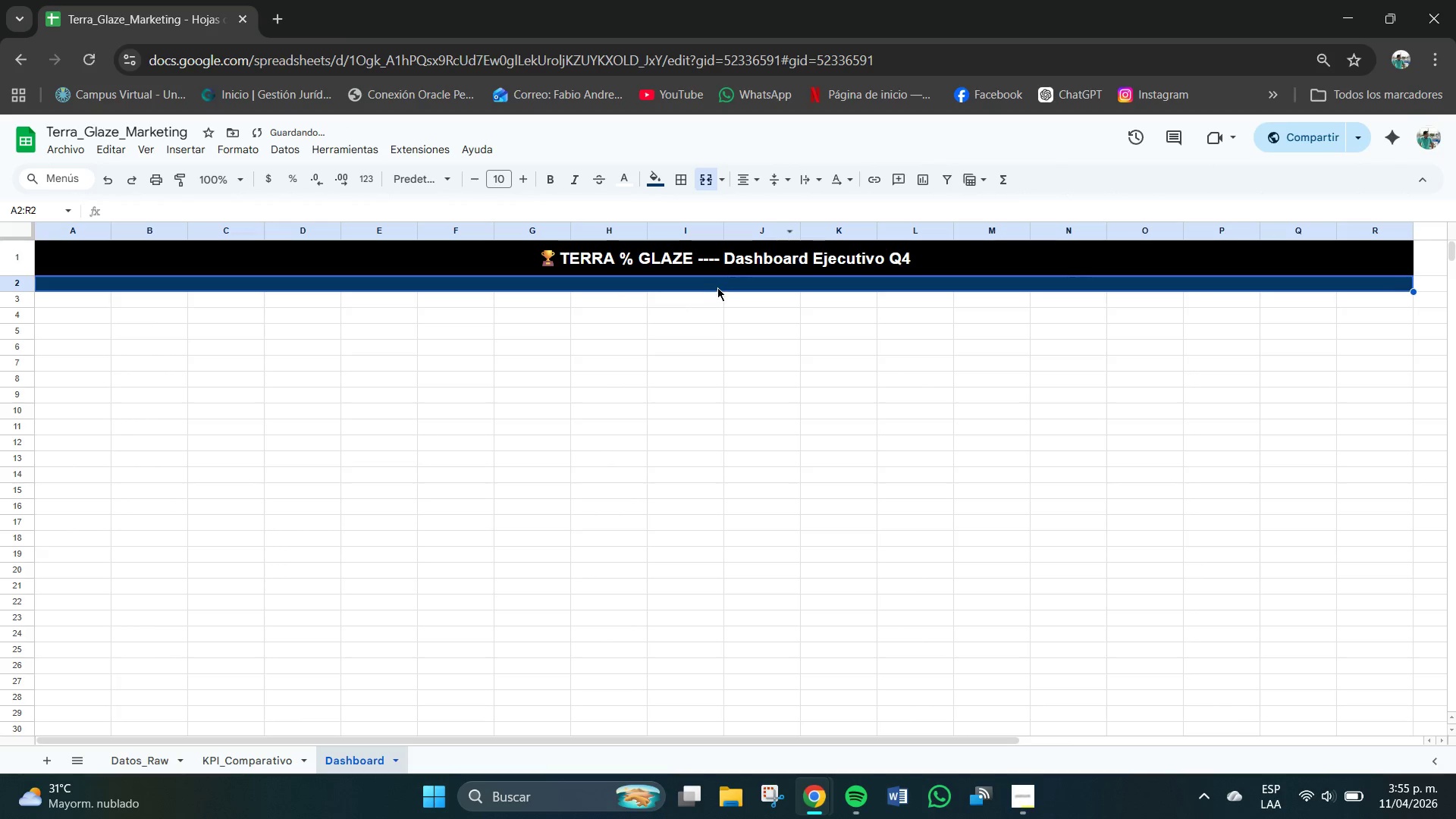 
double_click([719, 287])
 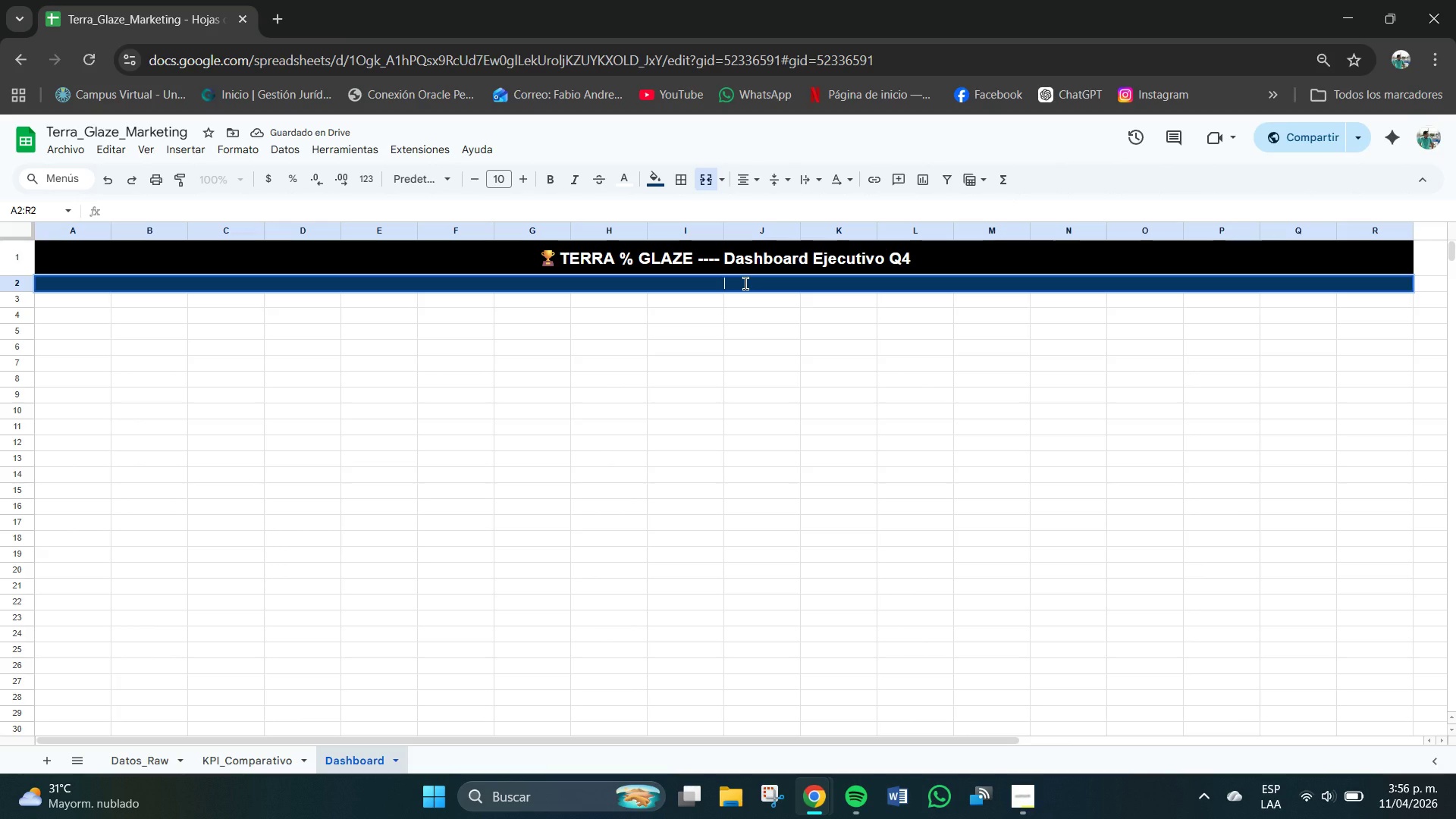 
type(Panel de Rendimoneto )
key(Backspace)
key(Backspace)
key(Backspace)
key(Backspace)
key(Backspace)
key(Backspace)
type(iento )
 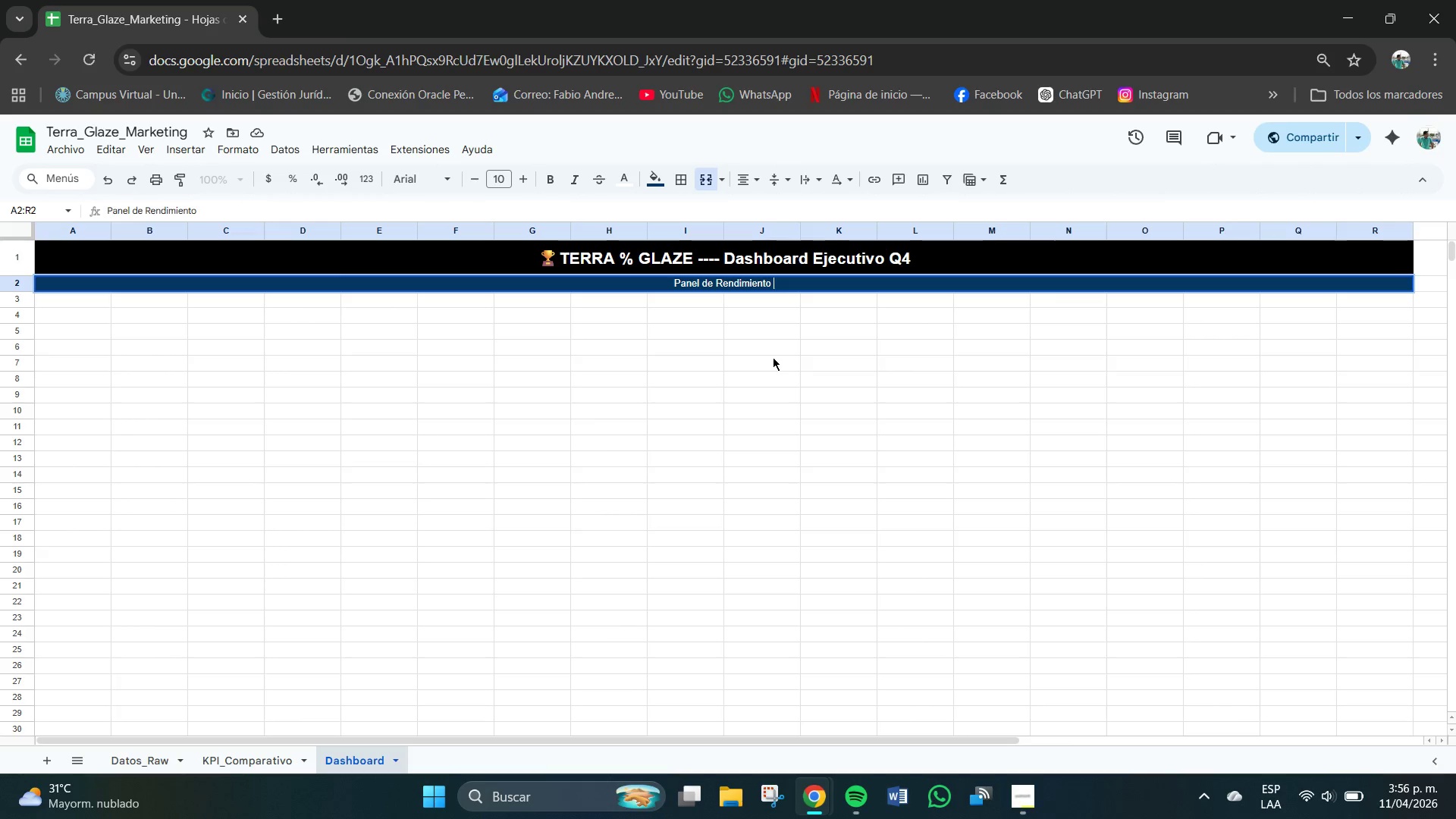 
type(Nano Influencer)
 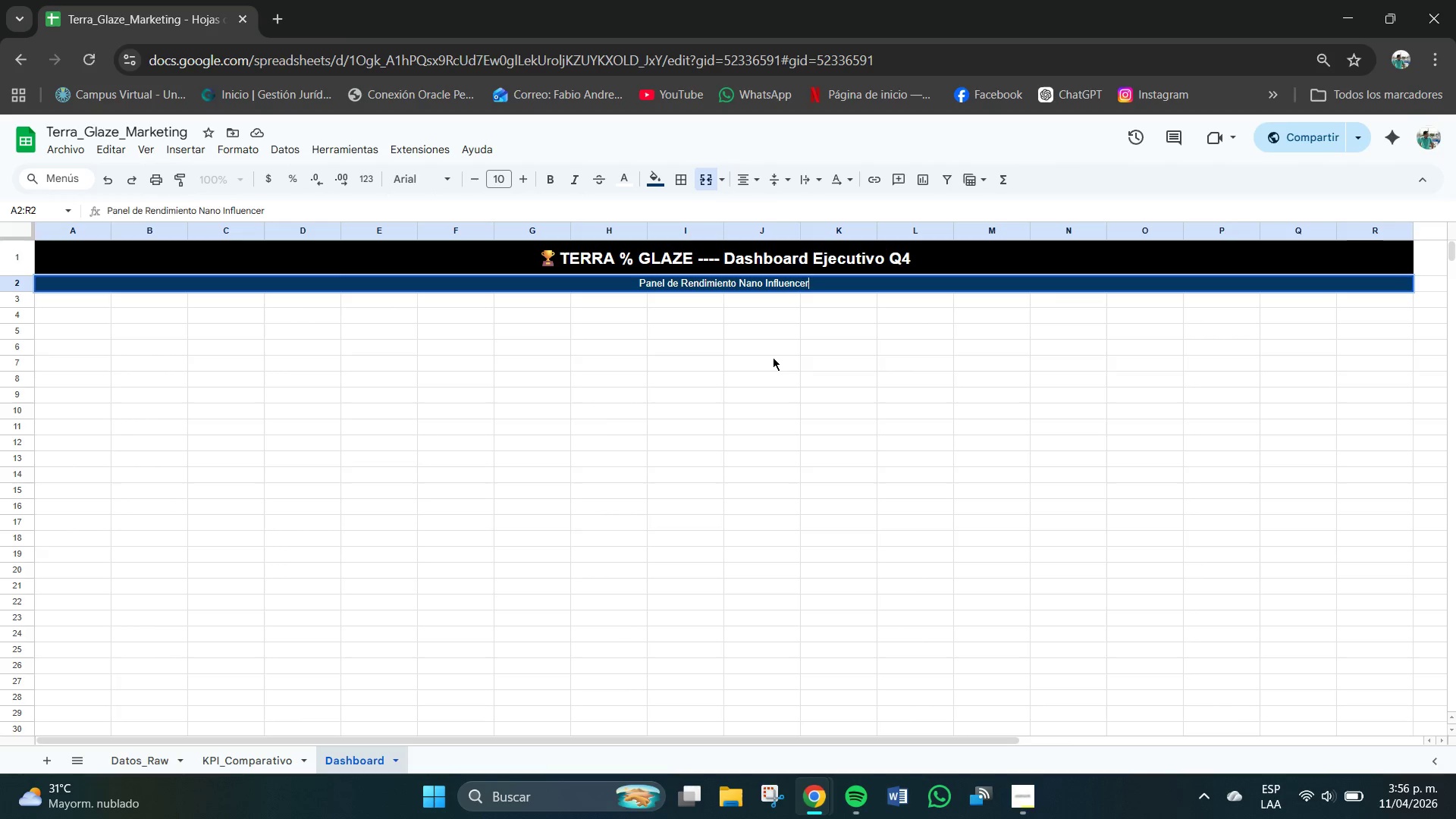 
type( & Medi)
key(Backspace)
key(Backspace)
key(Backspace)
type(id)
 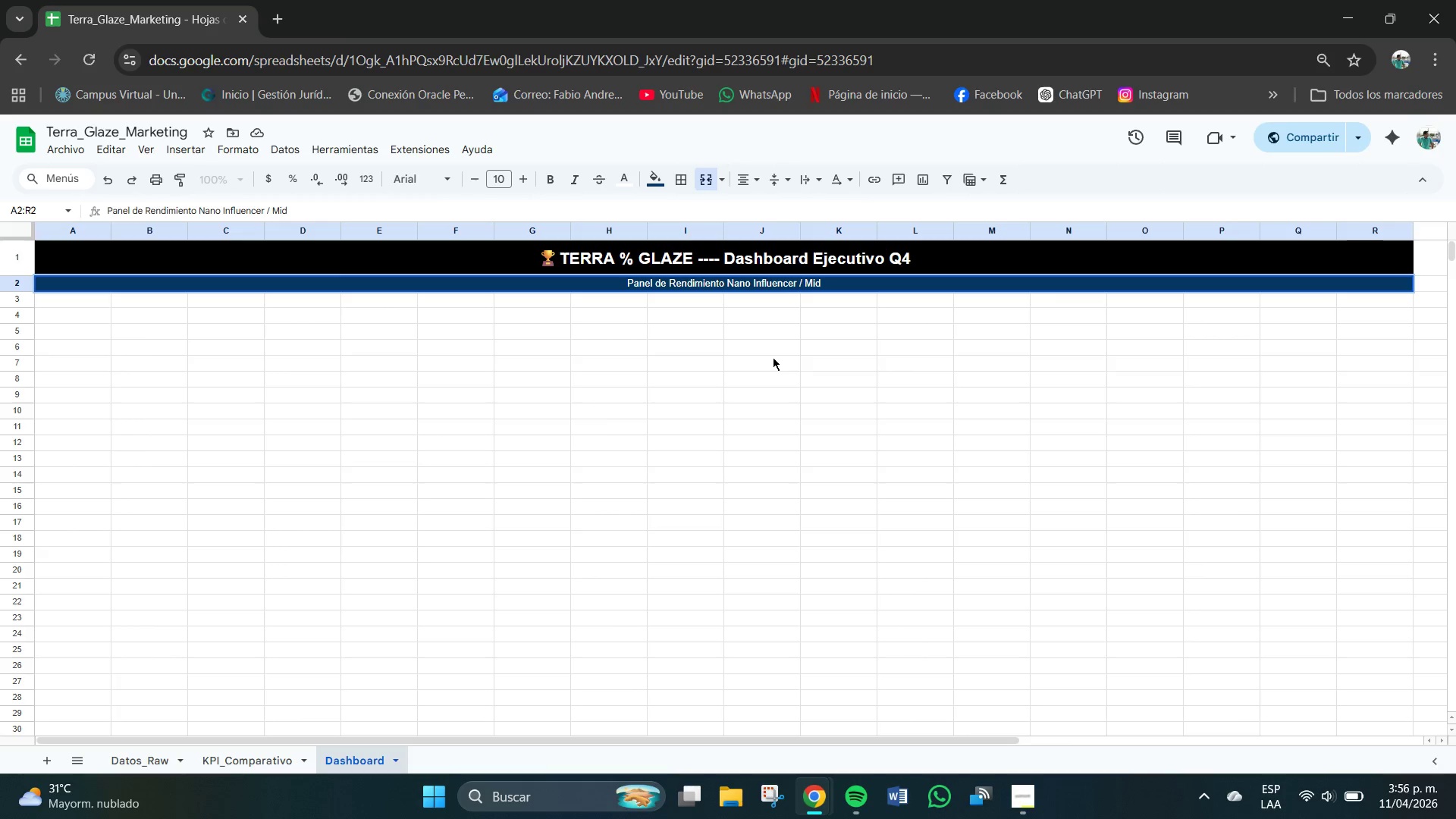 
type(-Tier)
 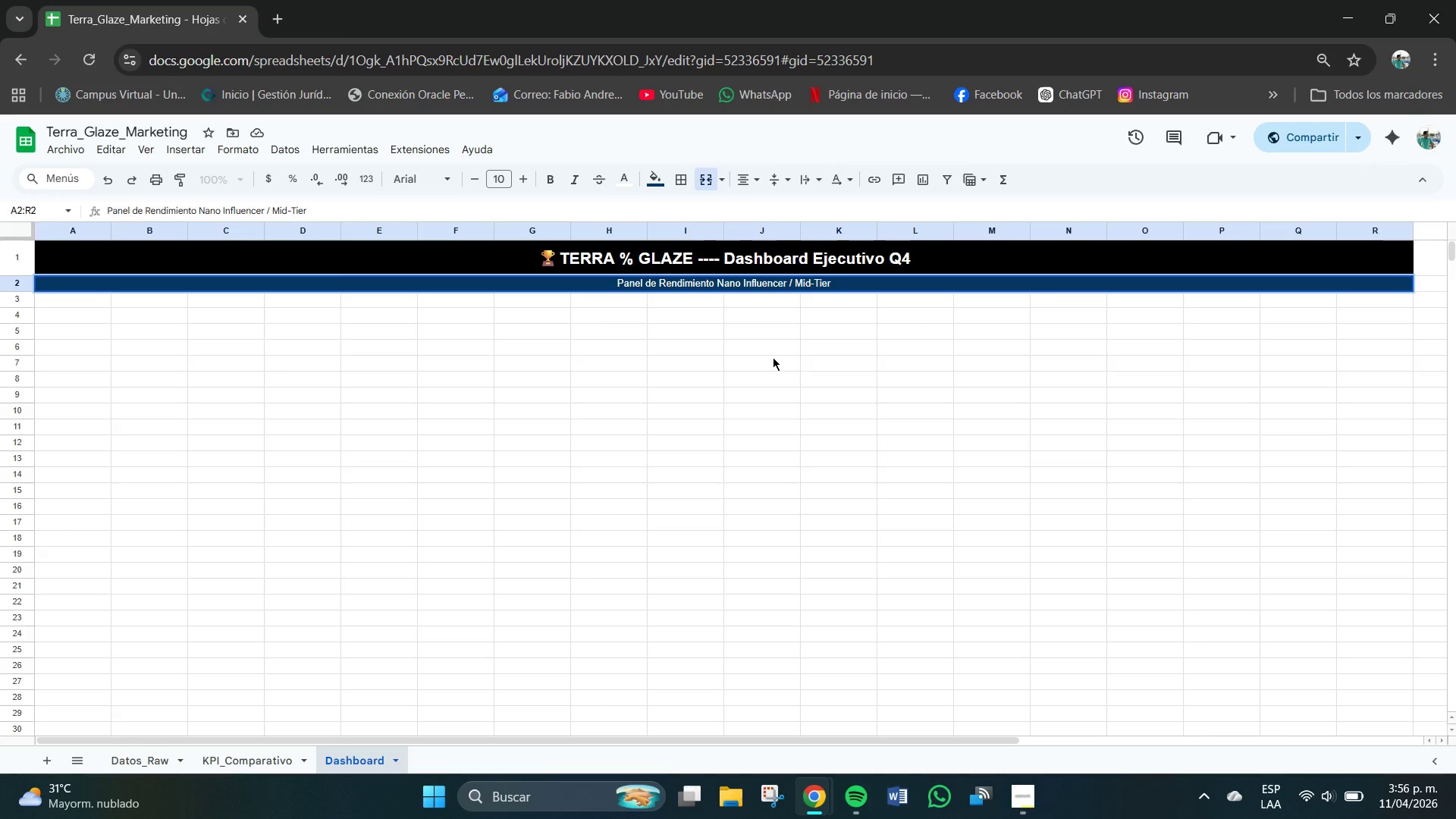 
type( Influencer)
 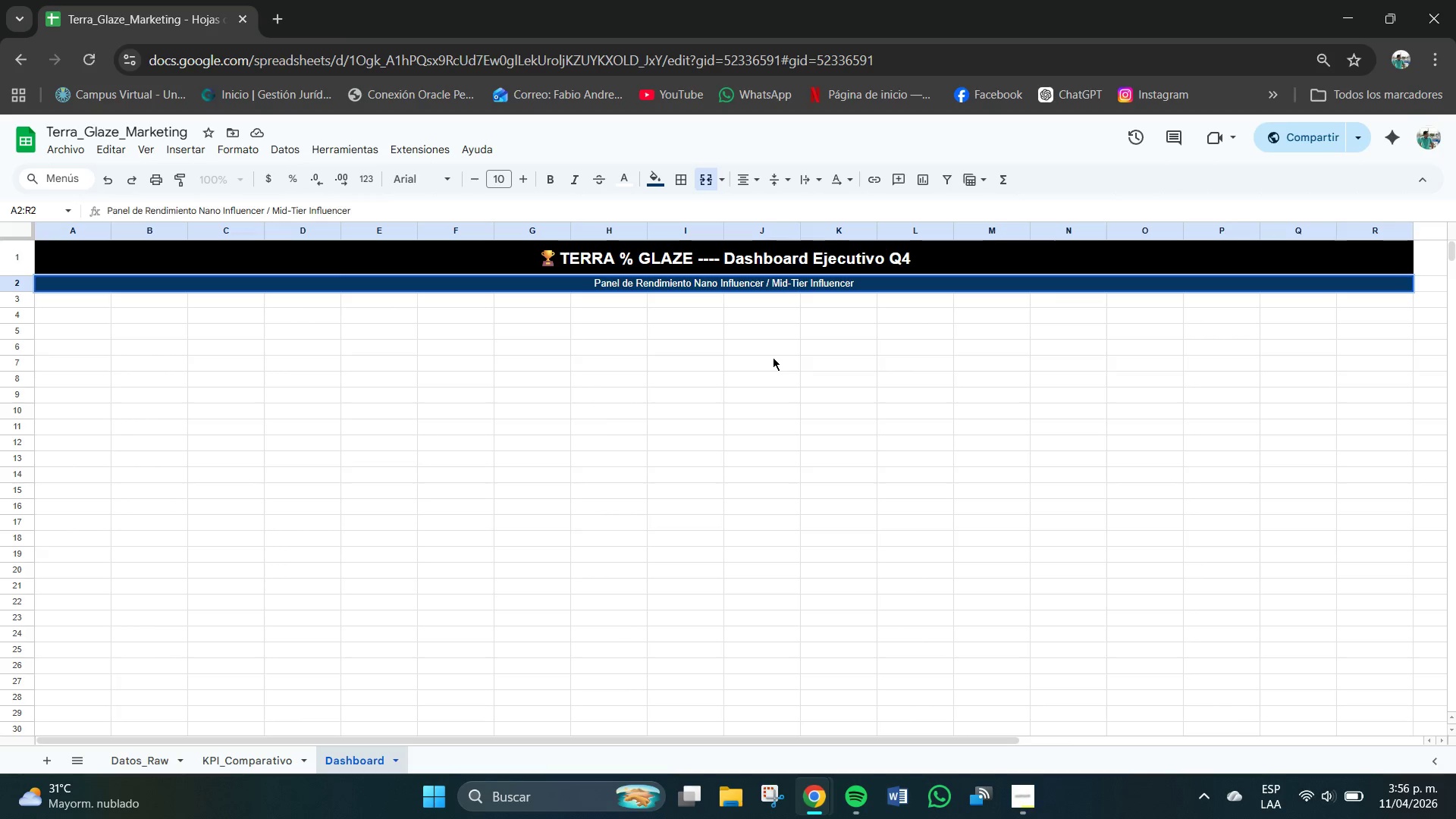 
type( & Meta Paid Social)
 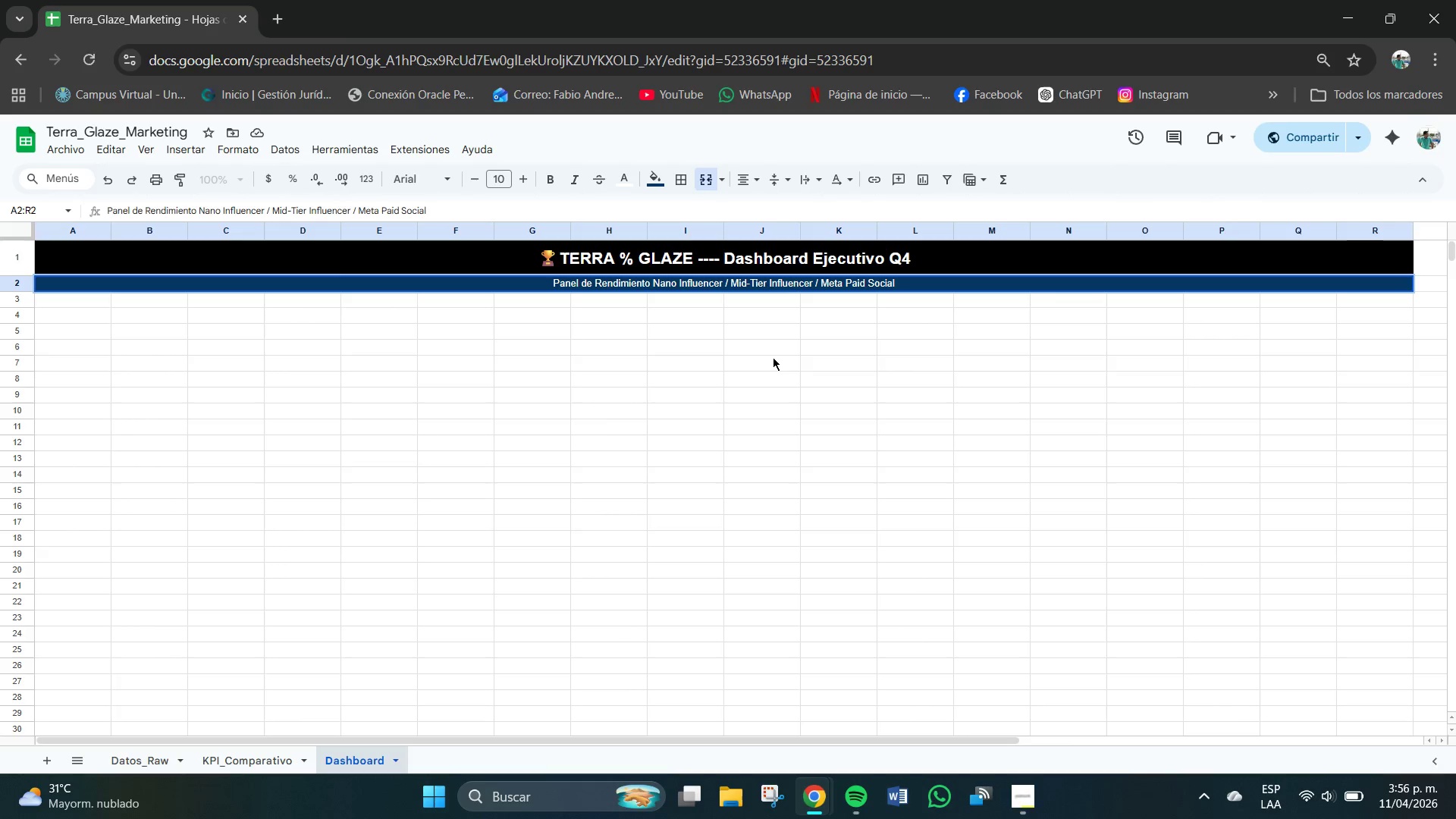 
left_click([619, 318])
 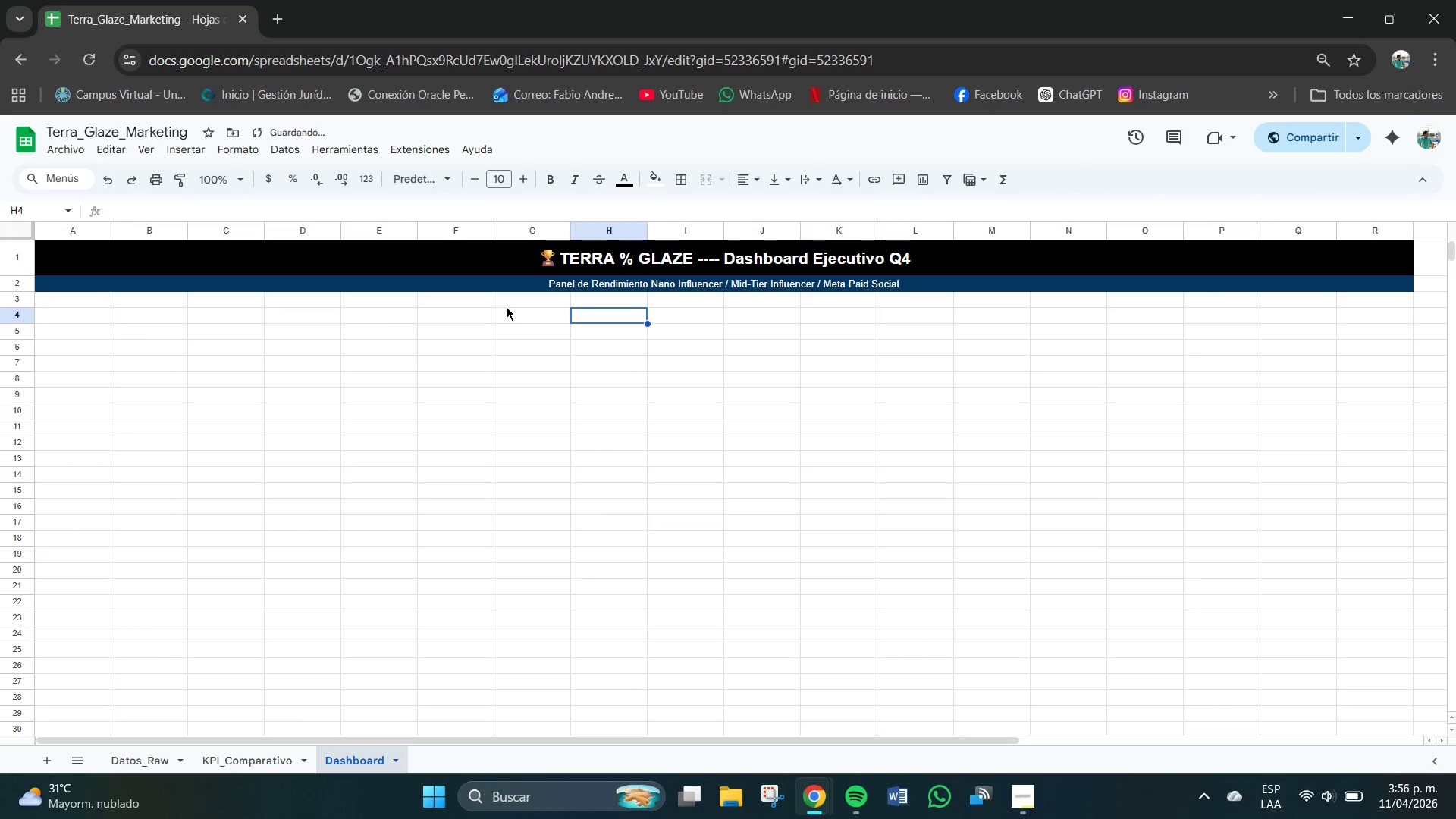 
left_click([504, 306])
 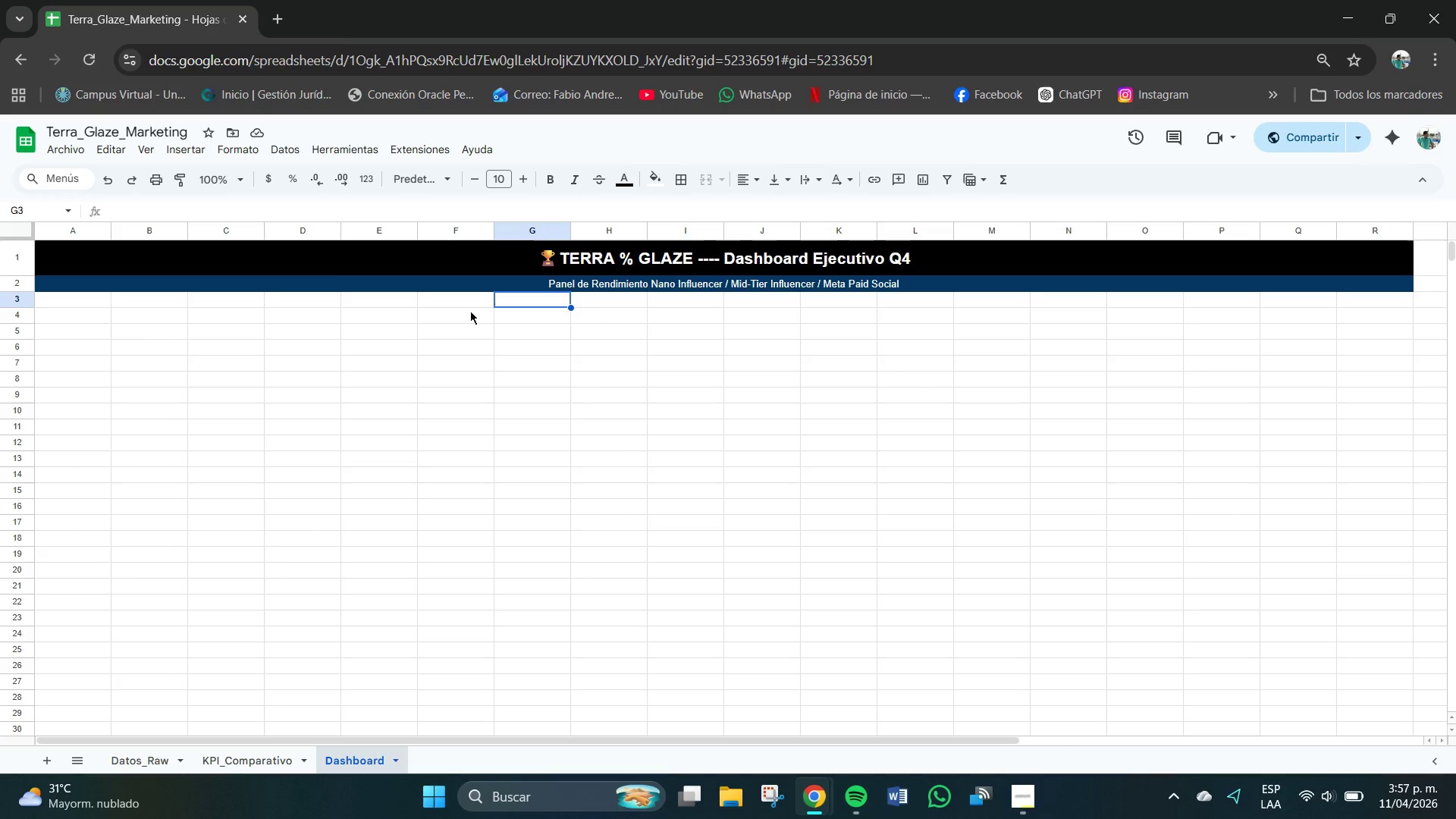 
wait(22.97)
 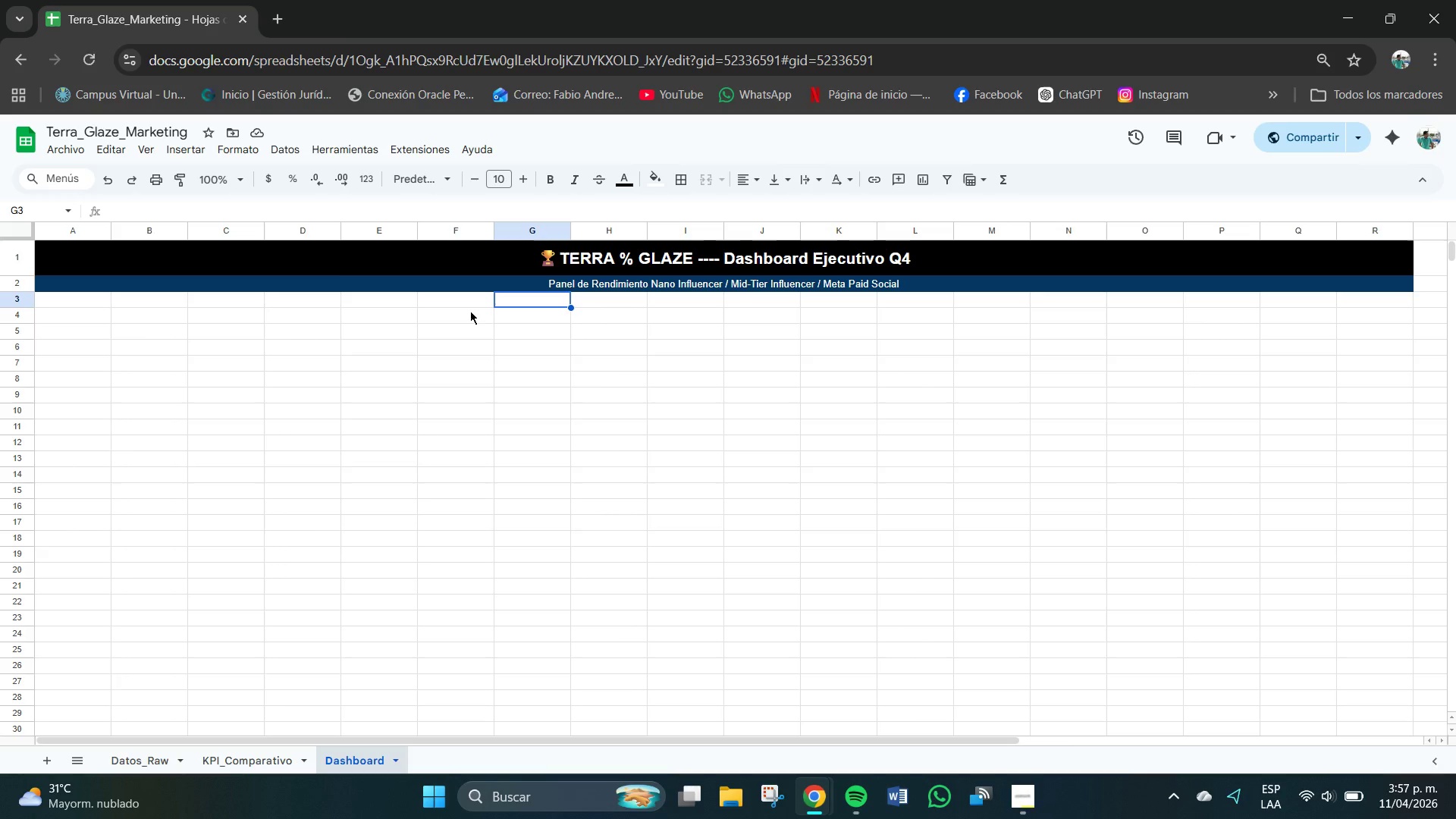 
left_click([74, 321])
 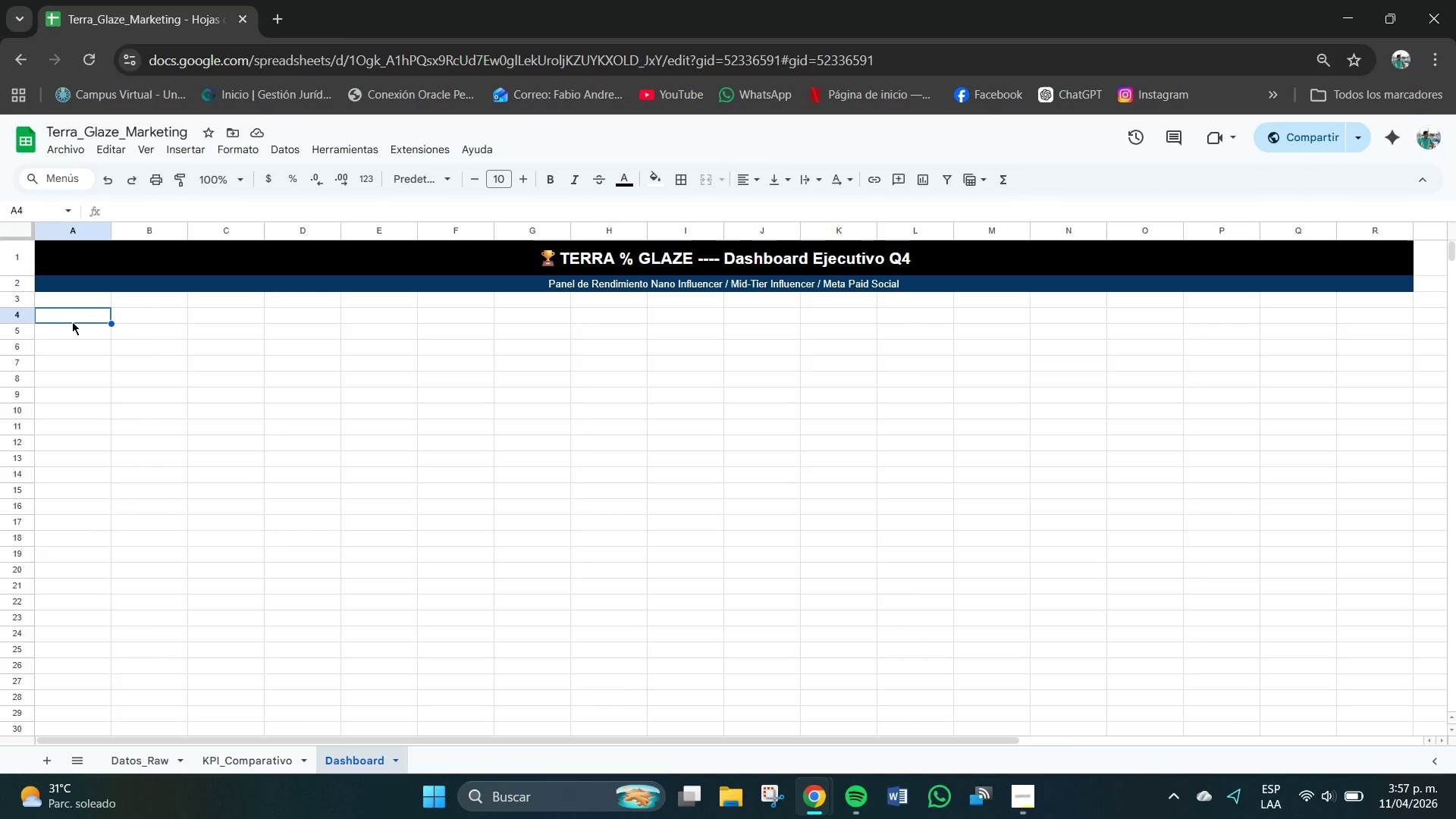 
wait(5.84)
 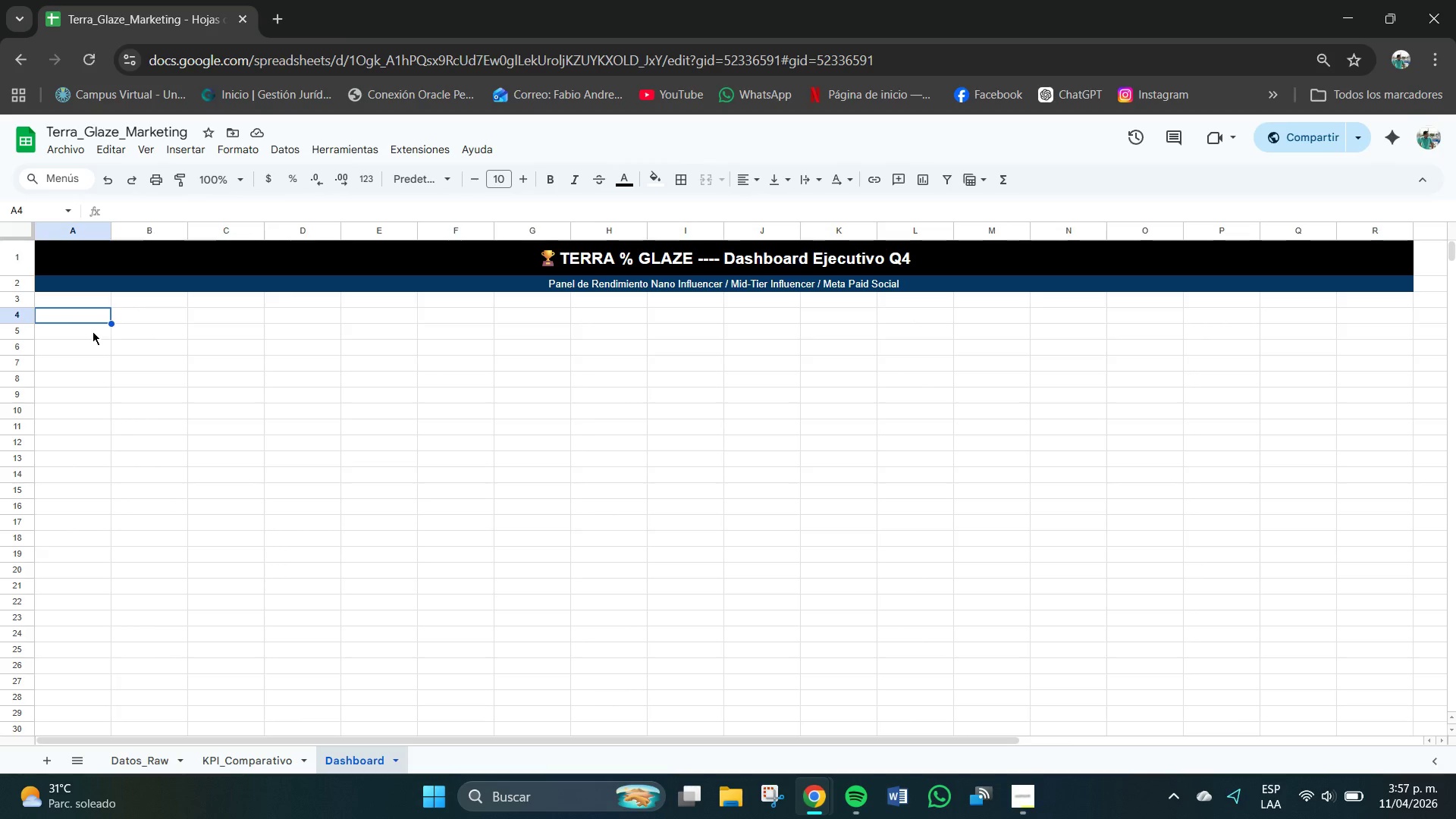 
double_click([71, 315])
 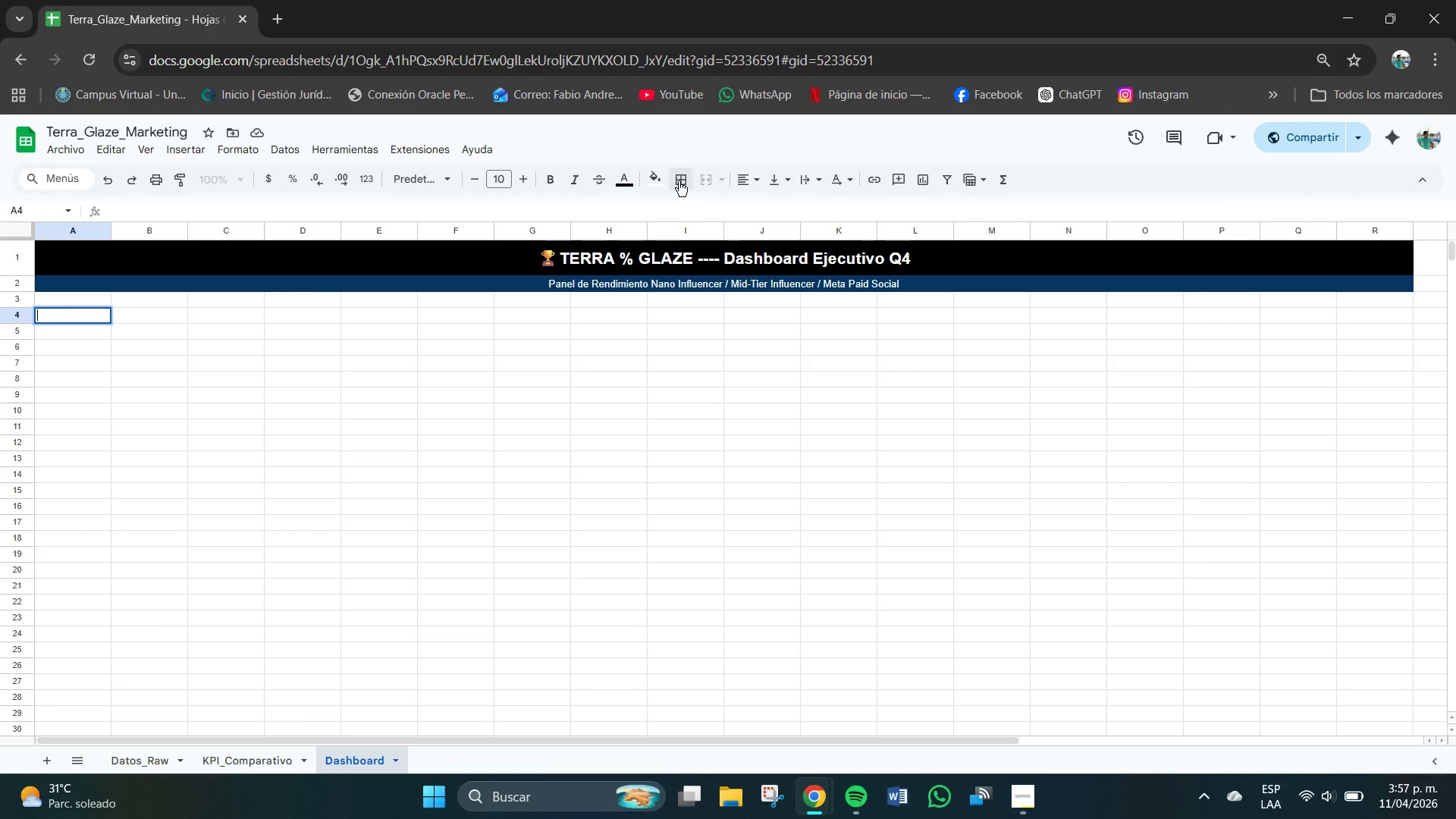 
left_click([657, 179])
 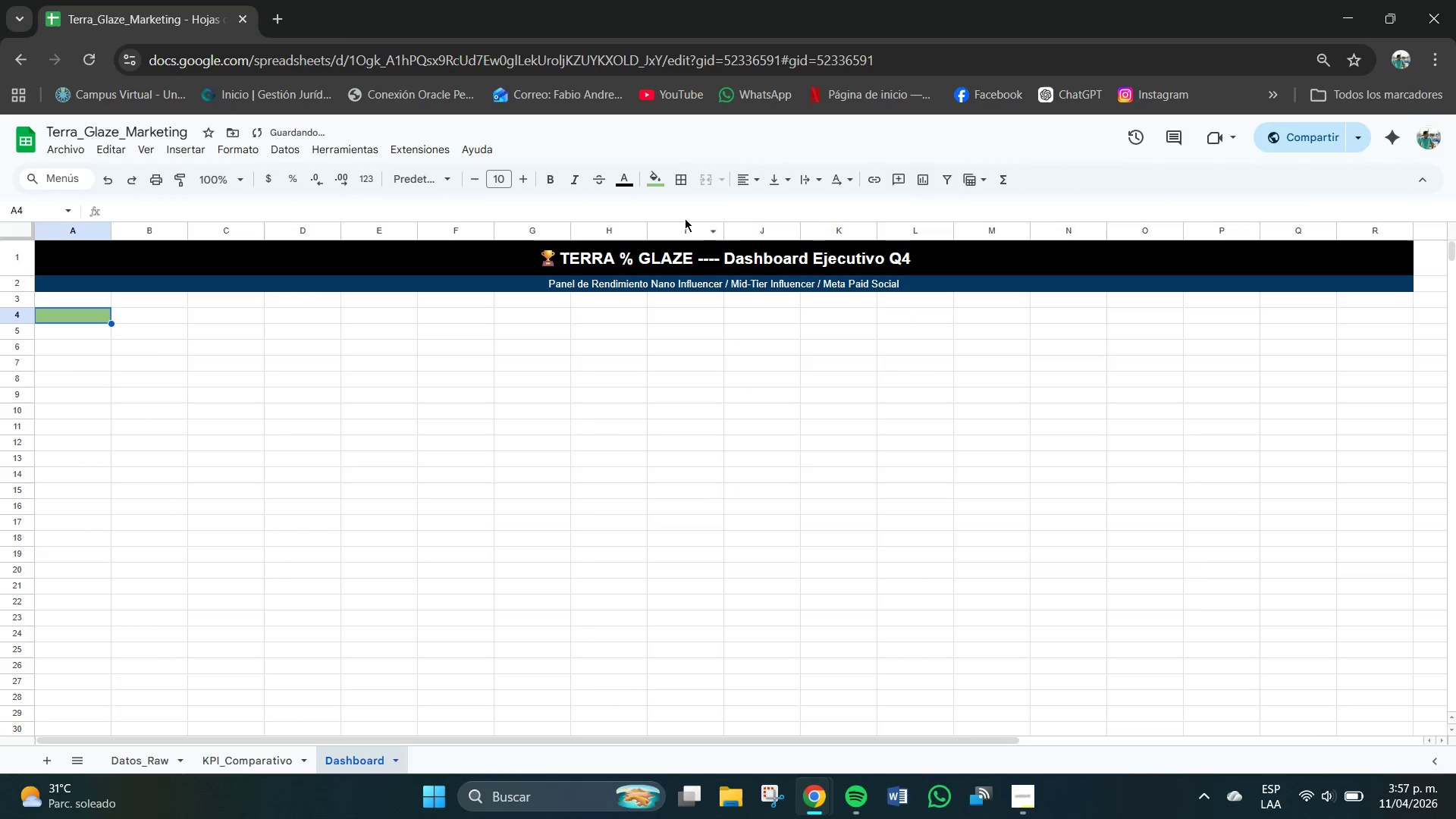 
left_click([666, 180])
 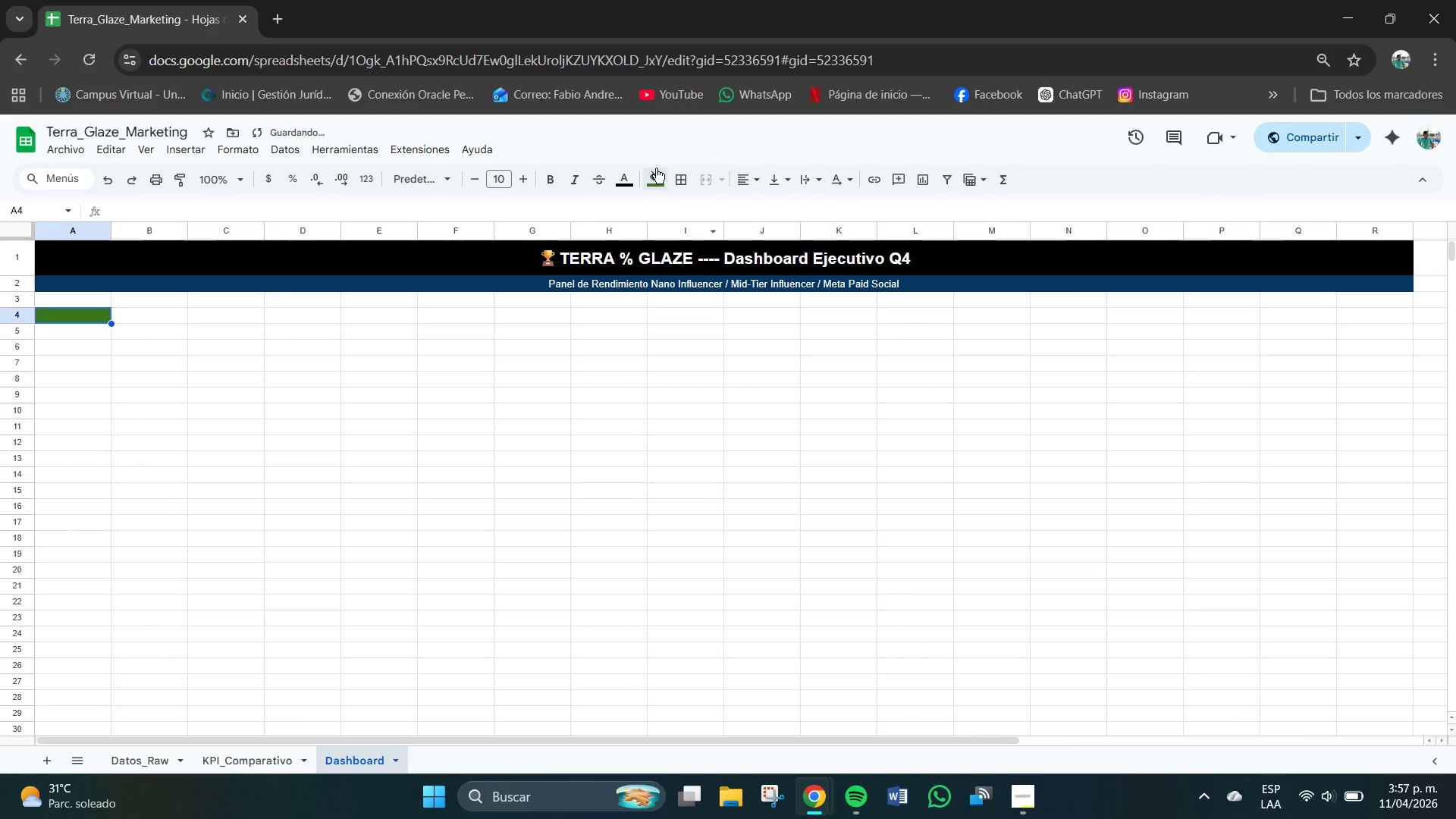 
left_click([659, 175])
 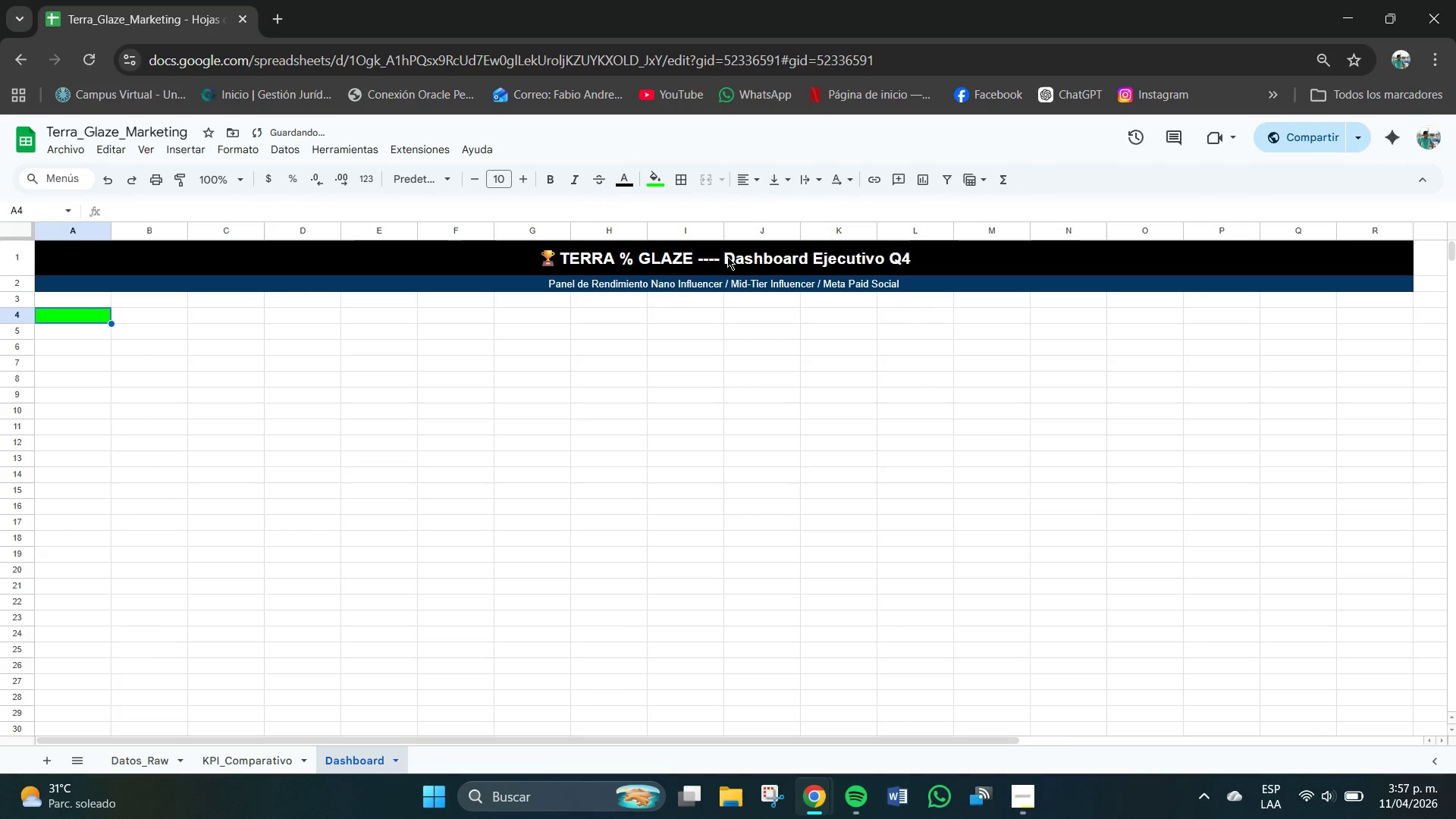 
left_click([89, 320])
 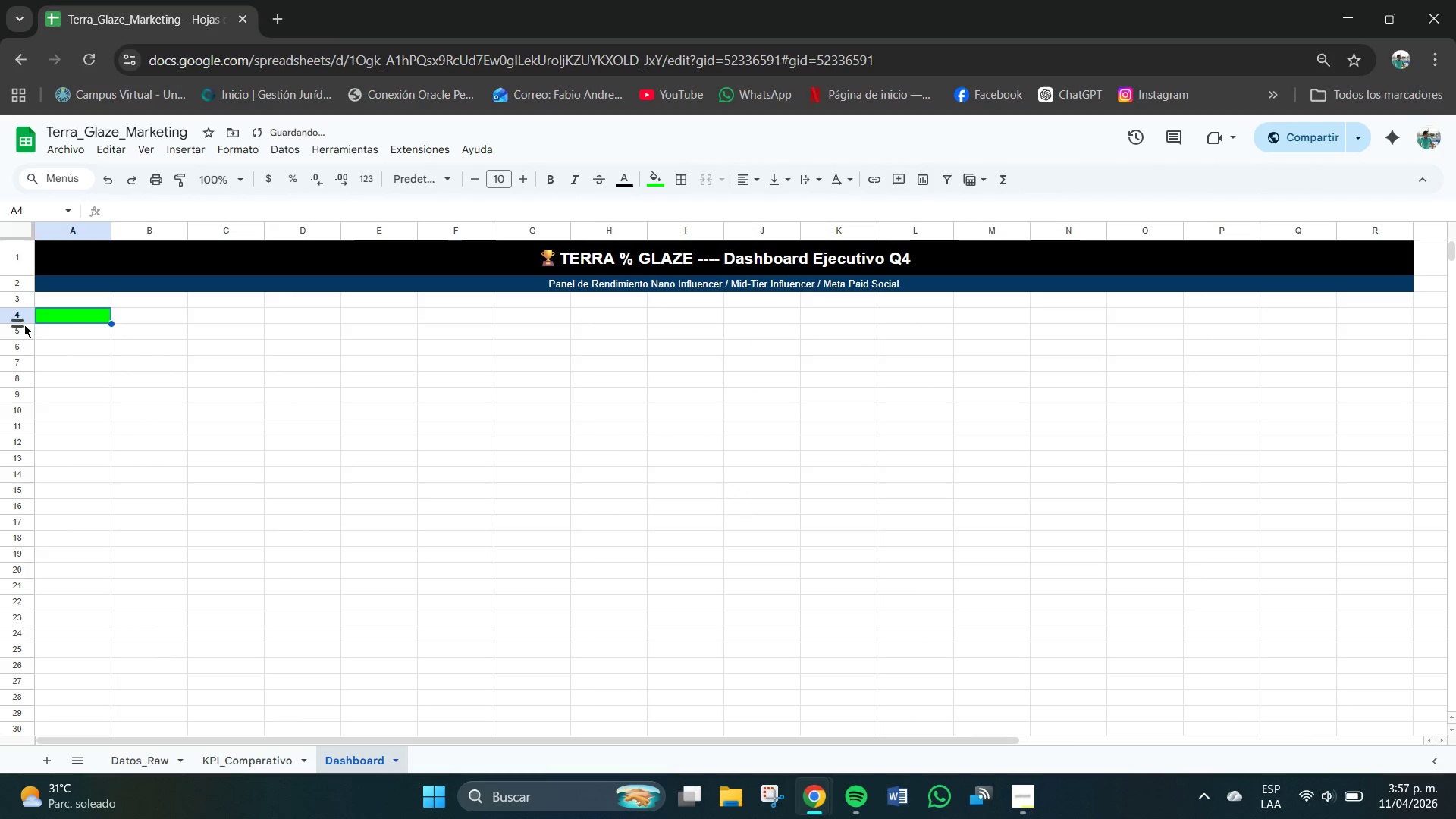 
left_click_drag(start_coordinate=[18, 325], to_coordinate=[27, 333])
 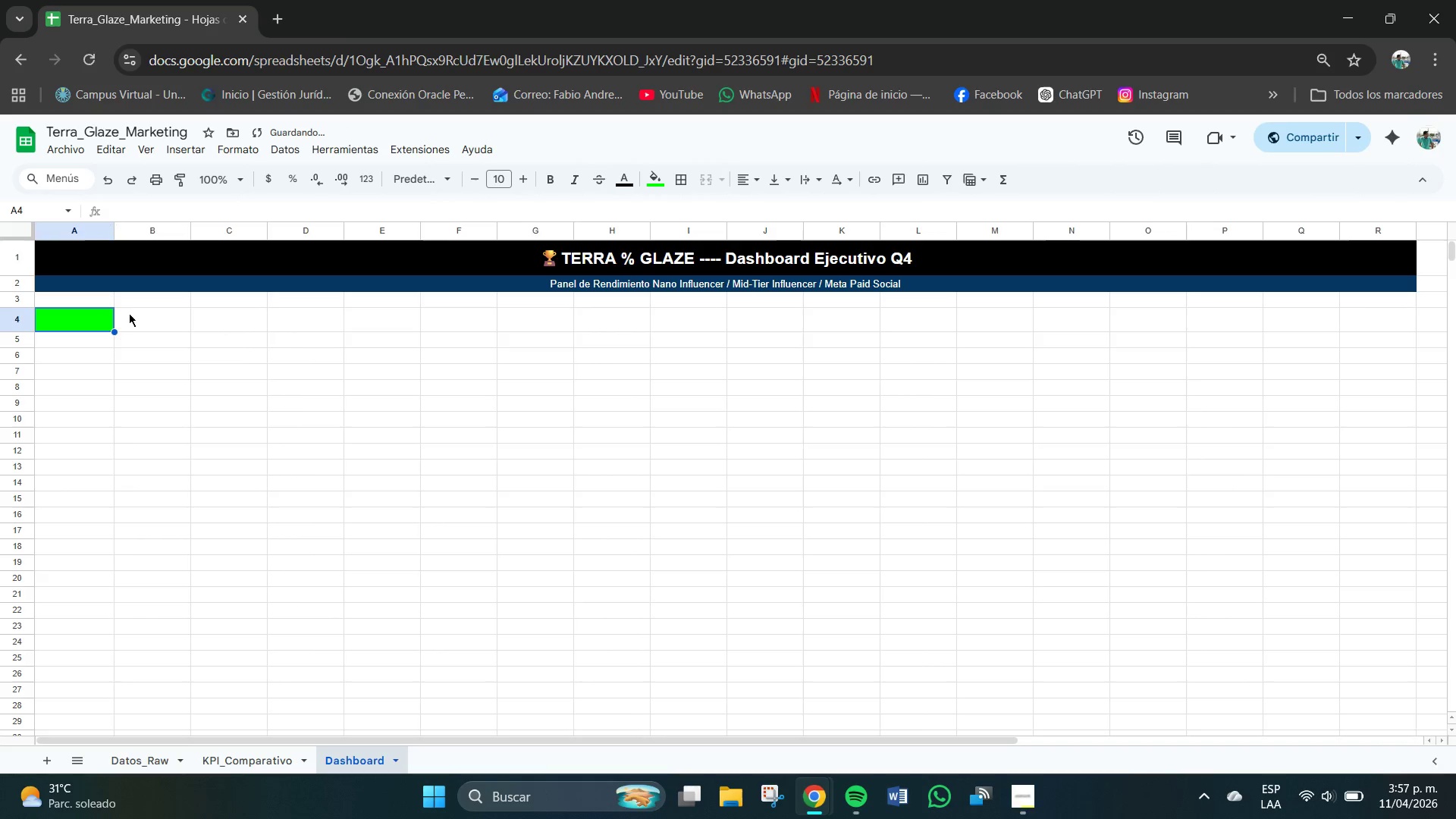 
wait(12.61)
 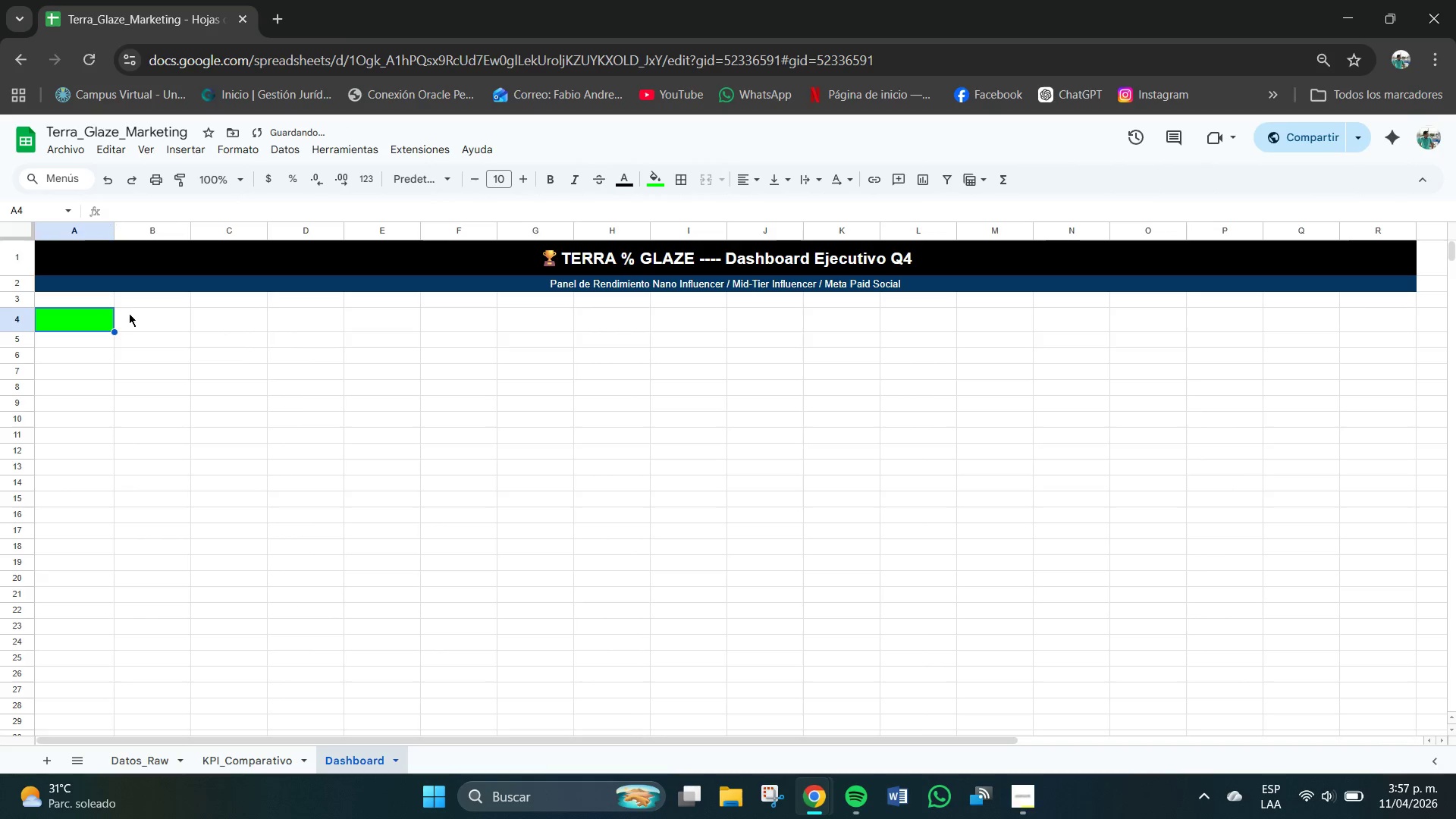 
left_click_drag(start_coordinate=[103, 325], to_coordinate=[180, 315])
 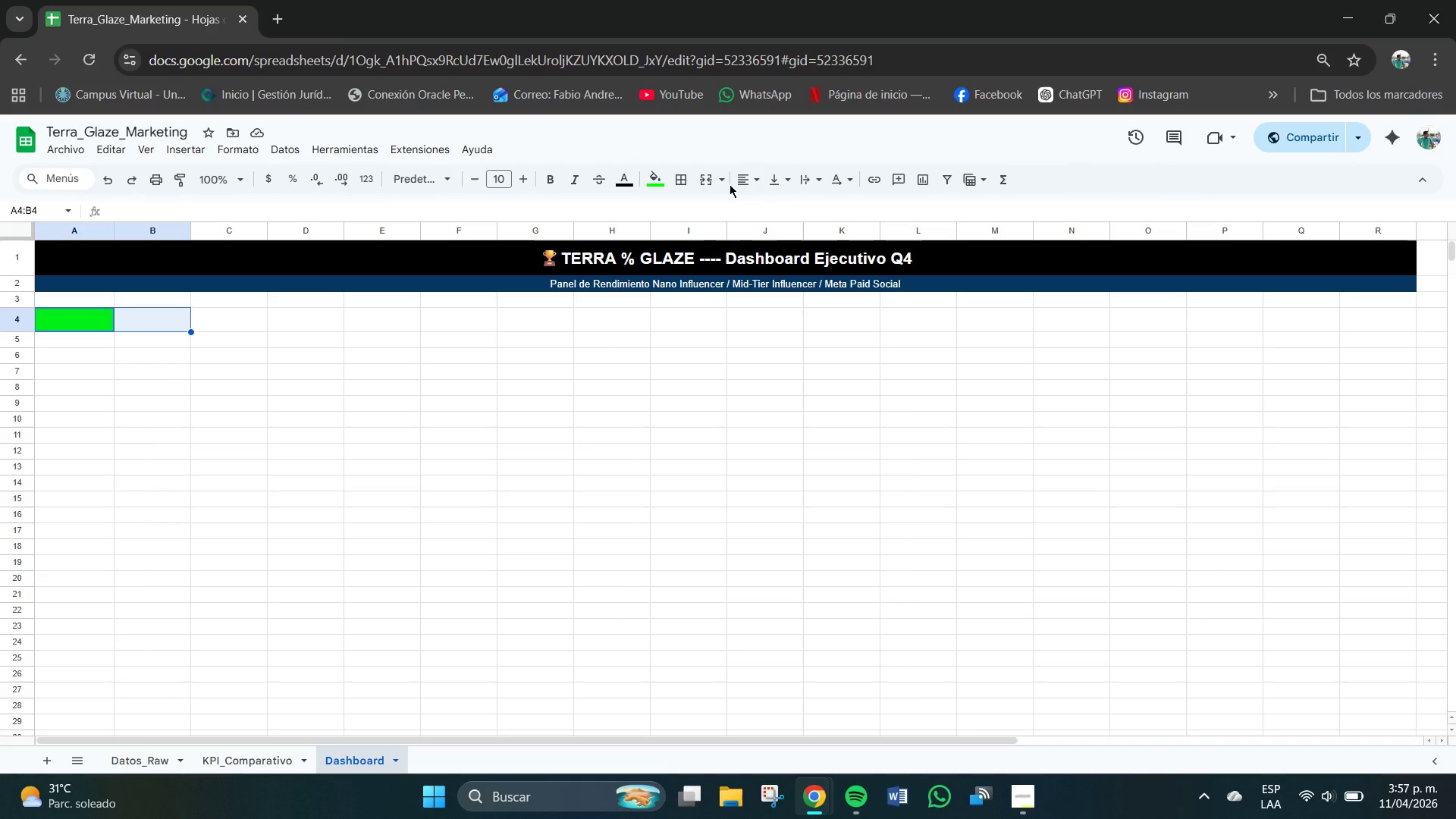 
left_click([725, 180])
 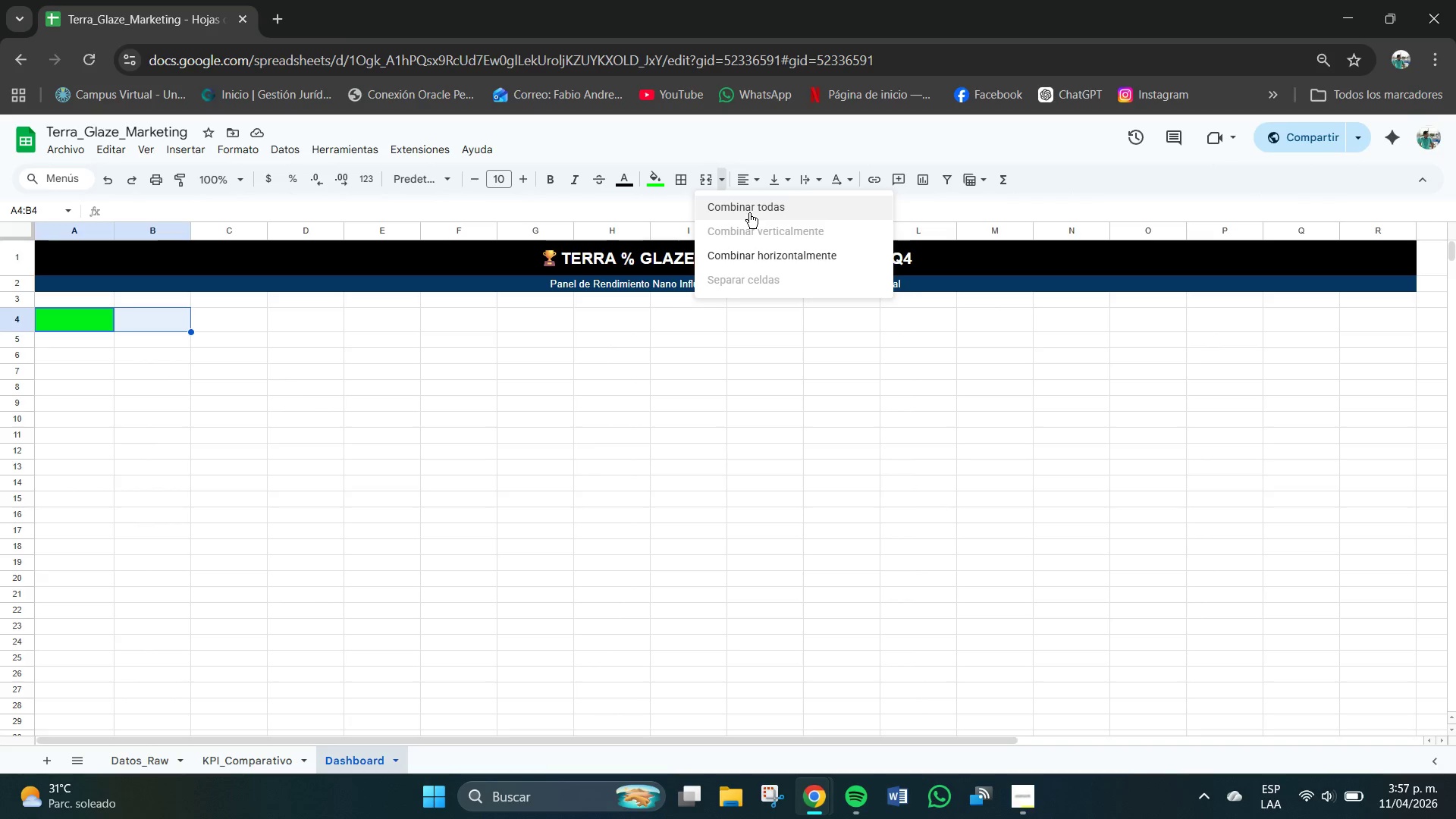 
left_click([748, 210])
 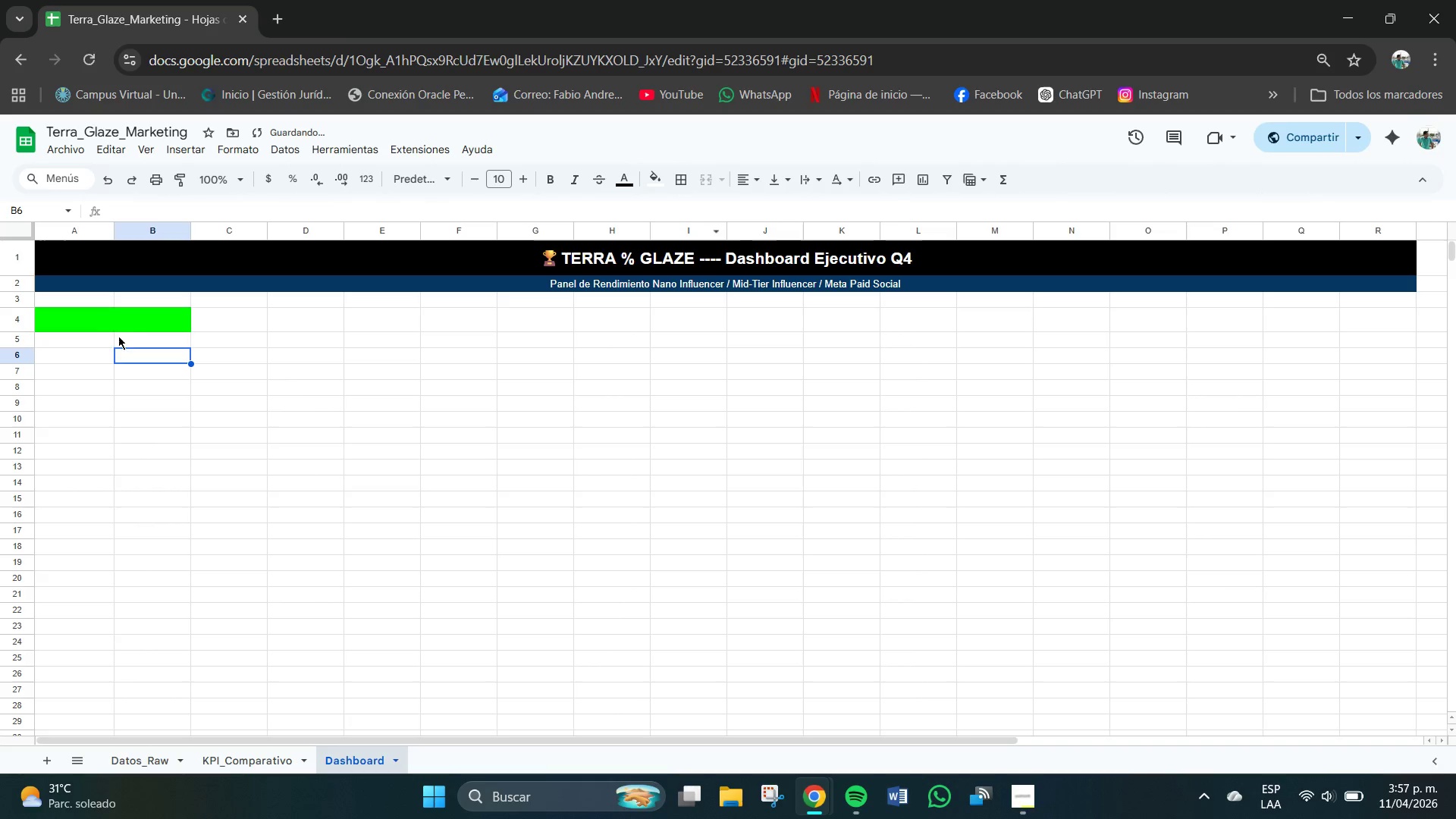 
left_click([111, 331])
 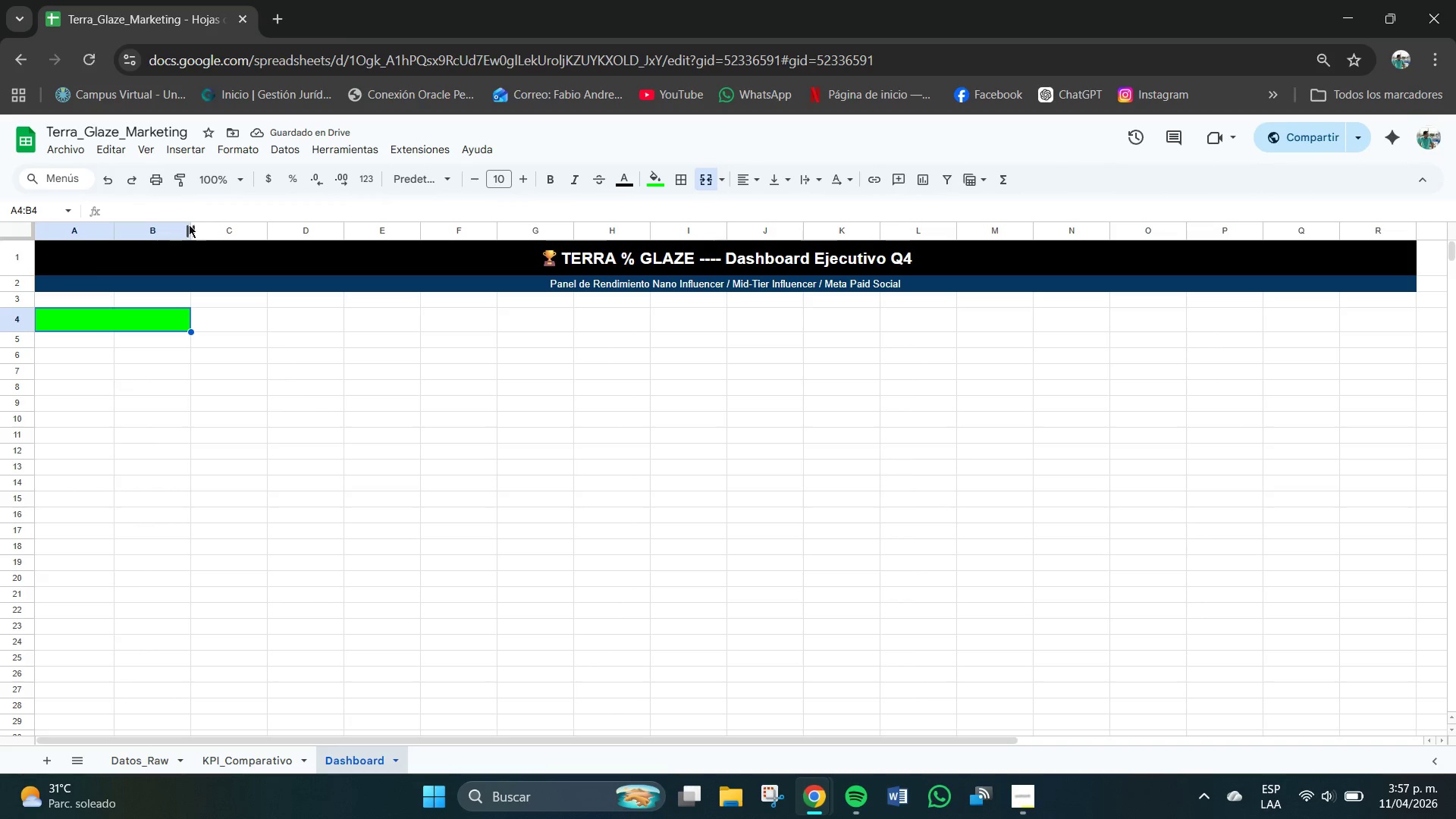 
left_click_drag(start_coordinate=[189, 229], to_coordinate=[155, 227])
 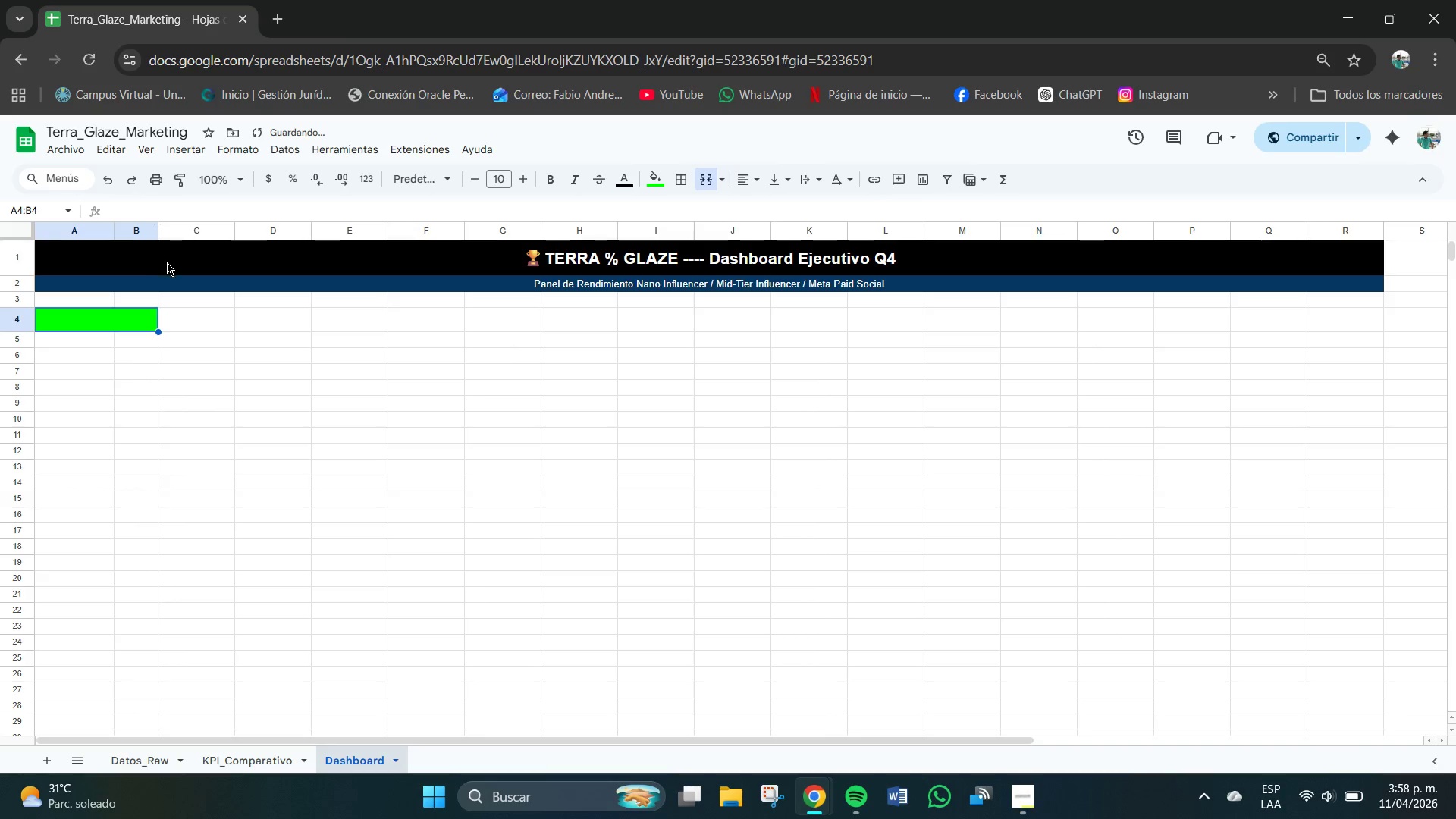 
left_click_drag(start_coordinate=[158, 231], to_coordinate=[174, 233])
 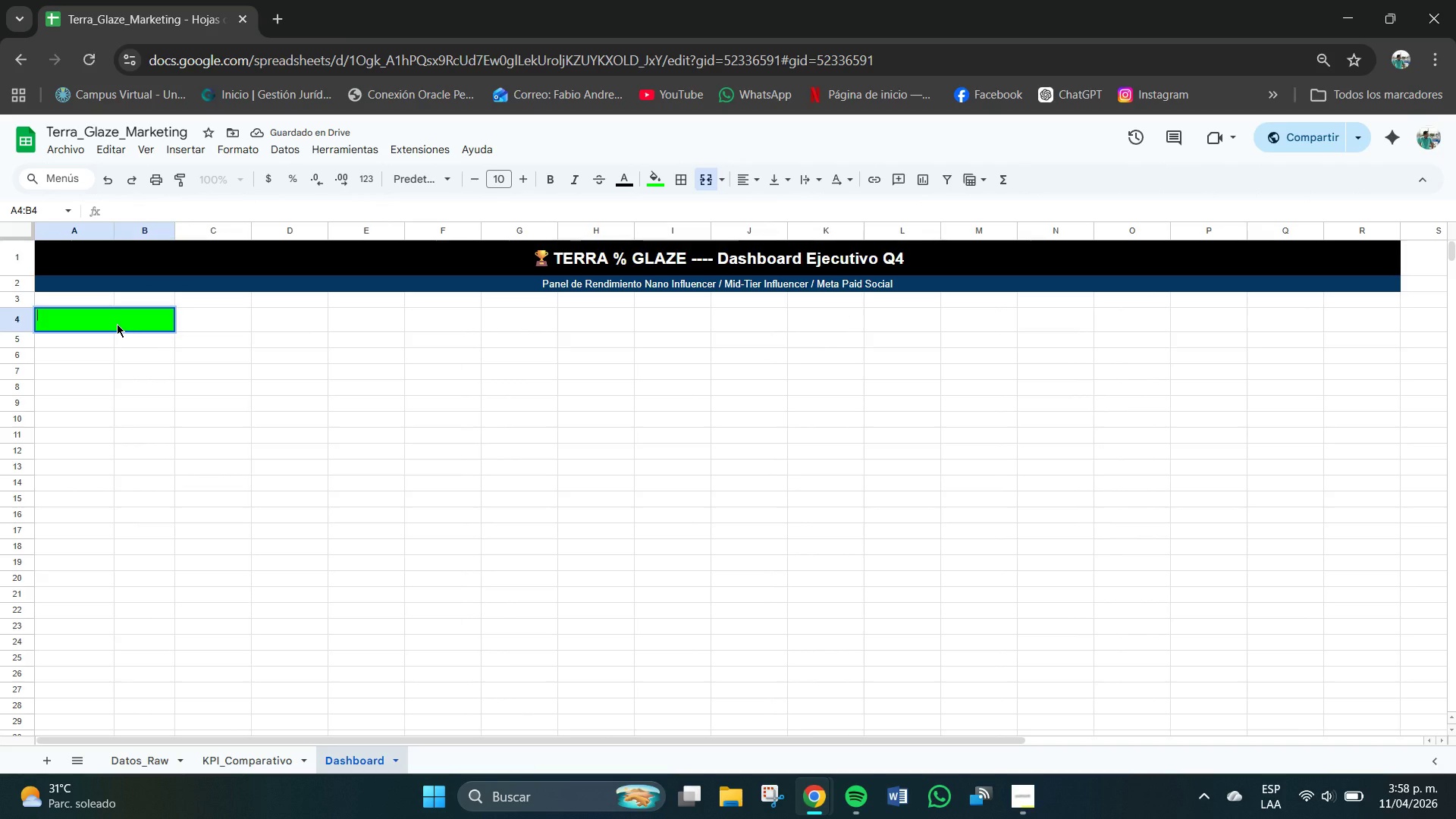 
wait(5.75)
 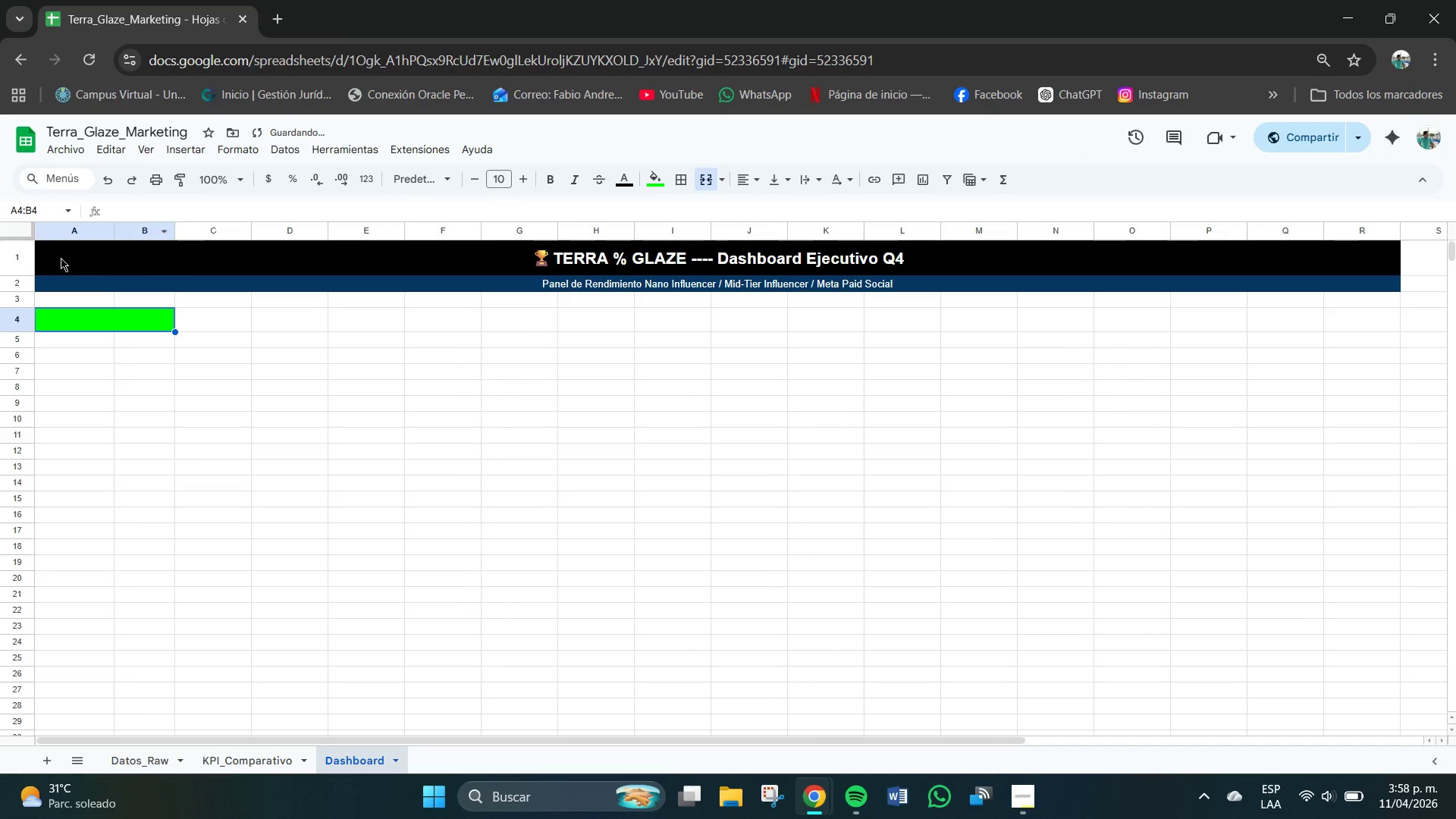 
left_click([743, 189])
 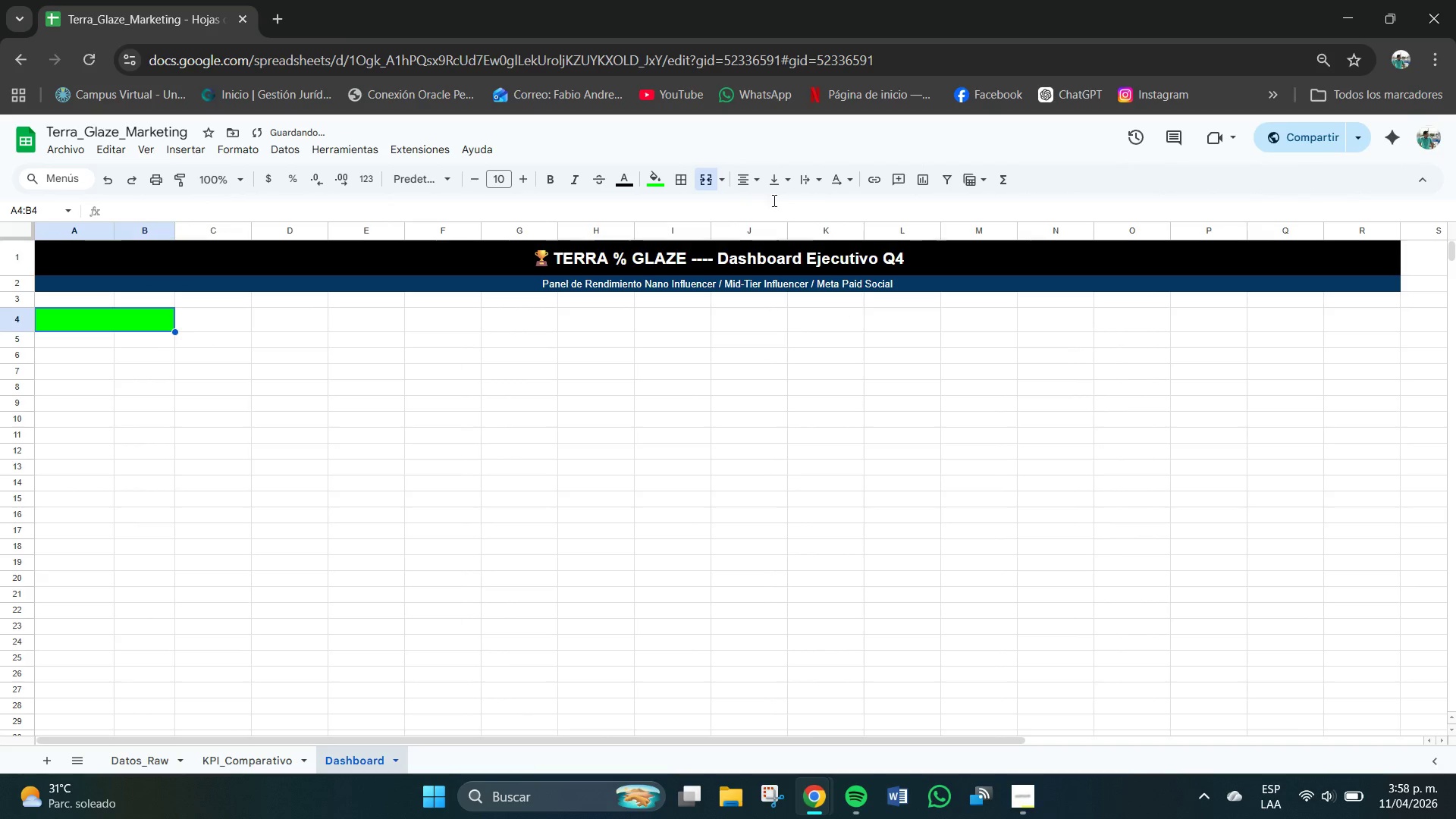 
double_click([775, 187])
 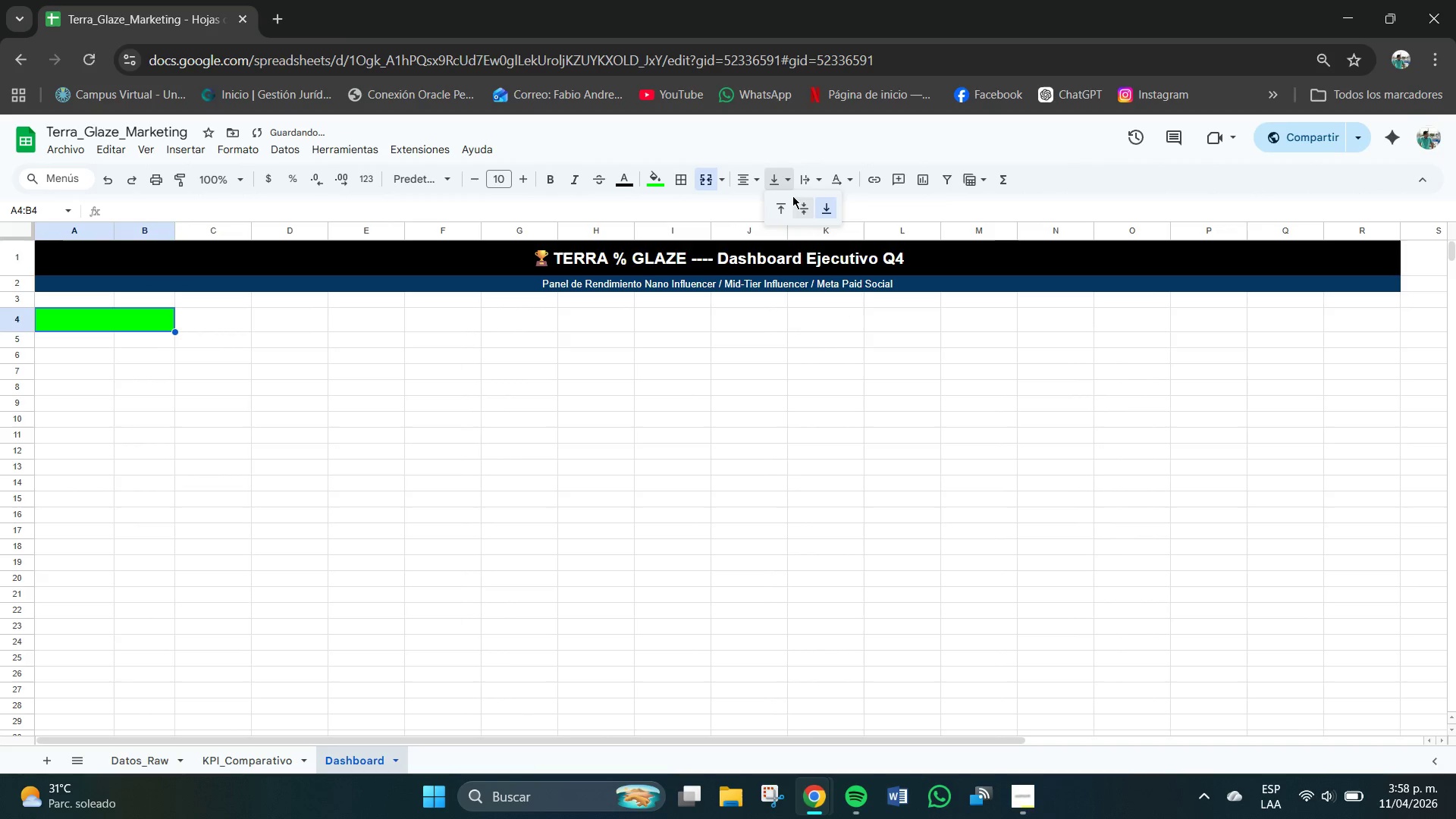 
mouse_move([789, 215])
 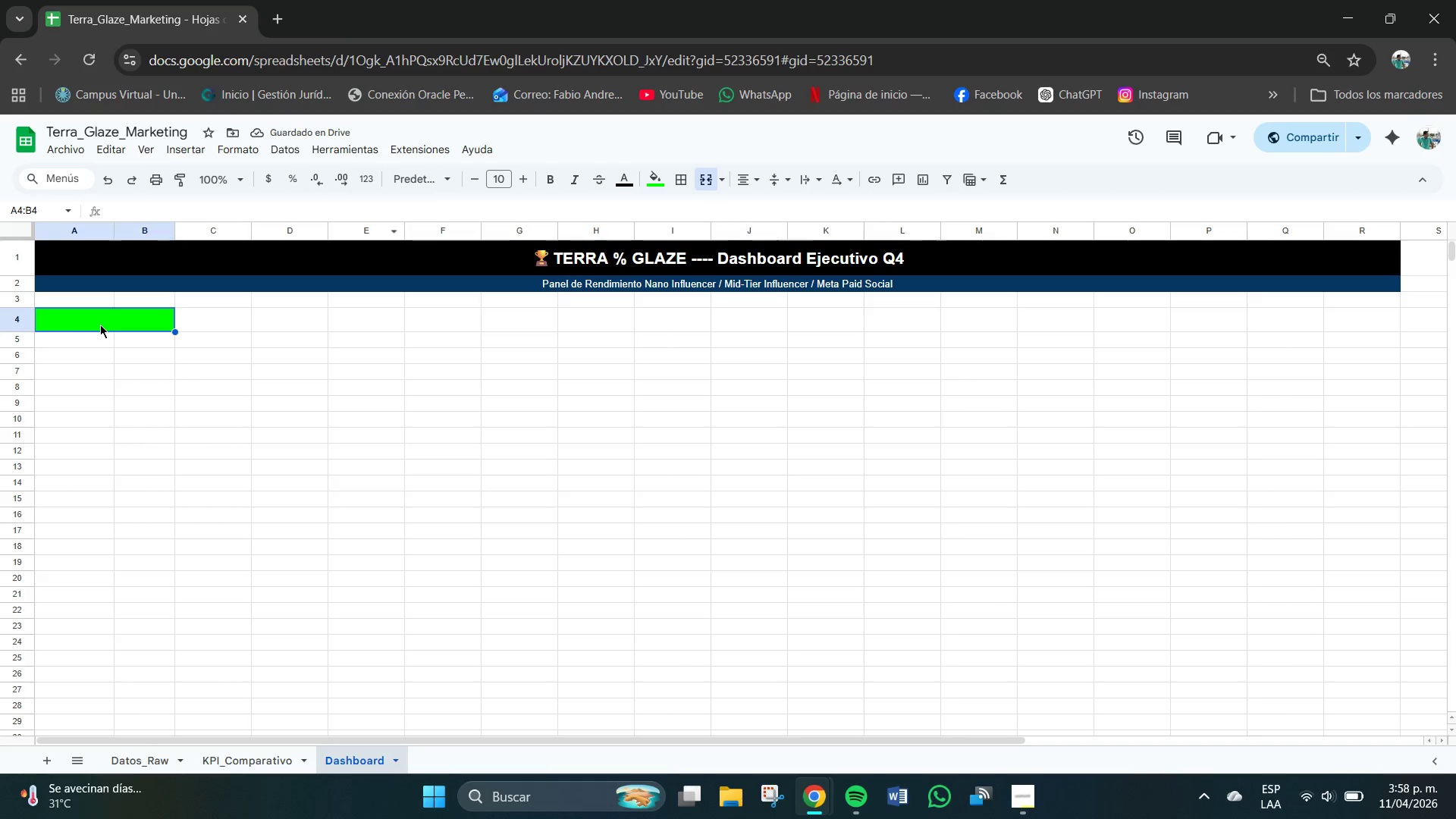 
double_click([99, 321])
 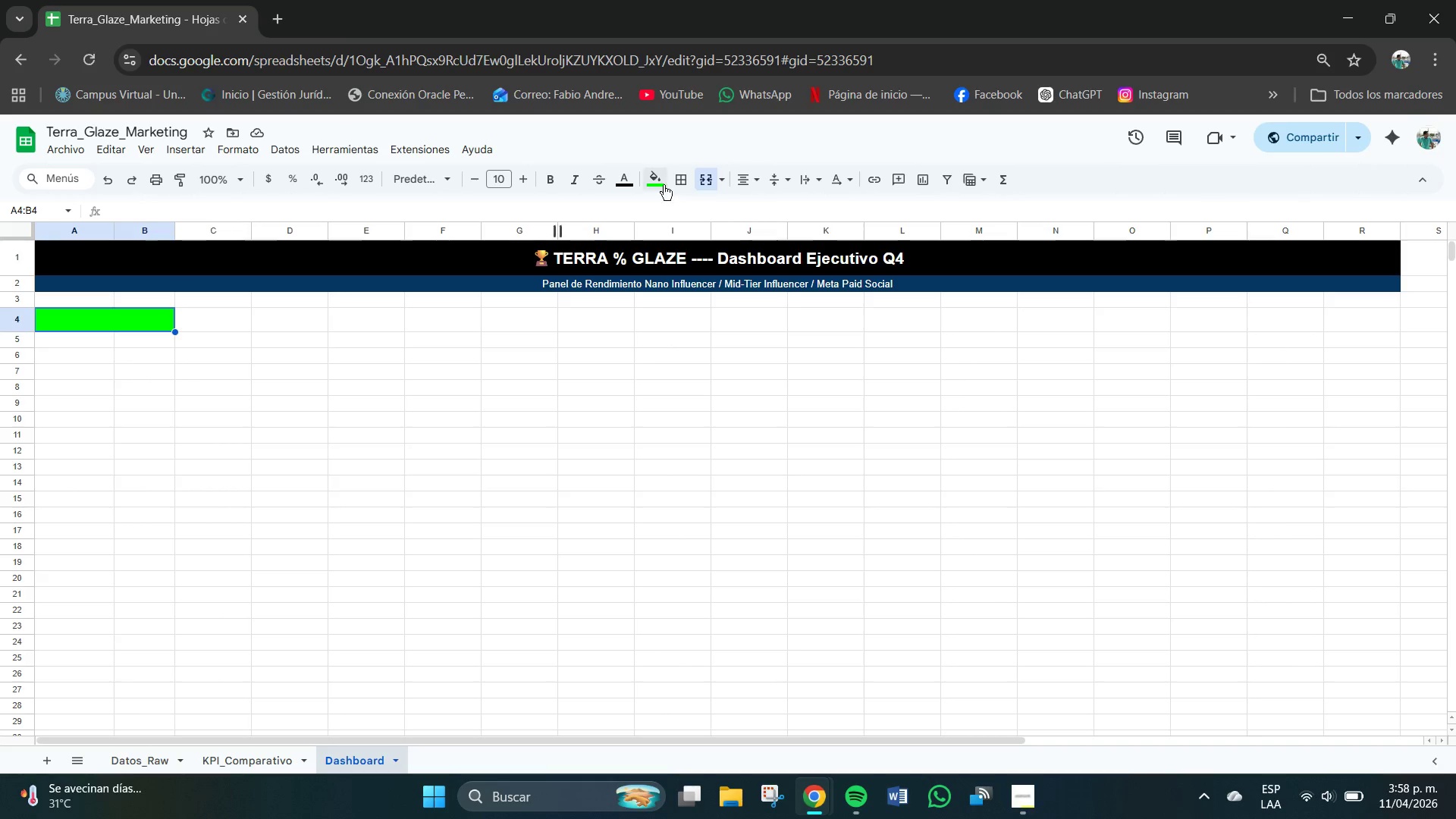 
left_click([628, 186])
 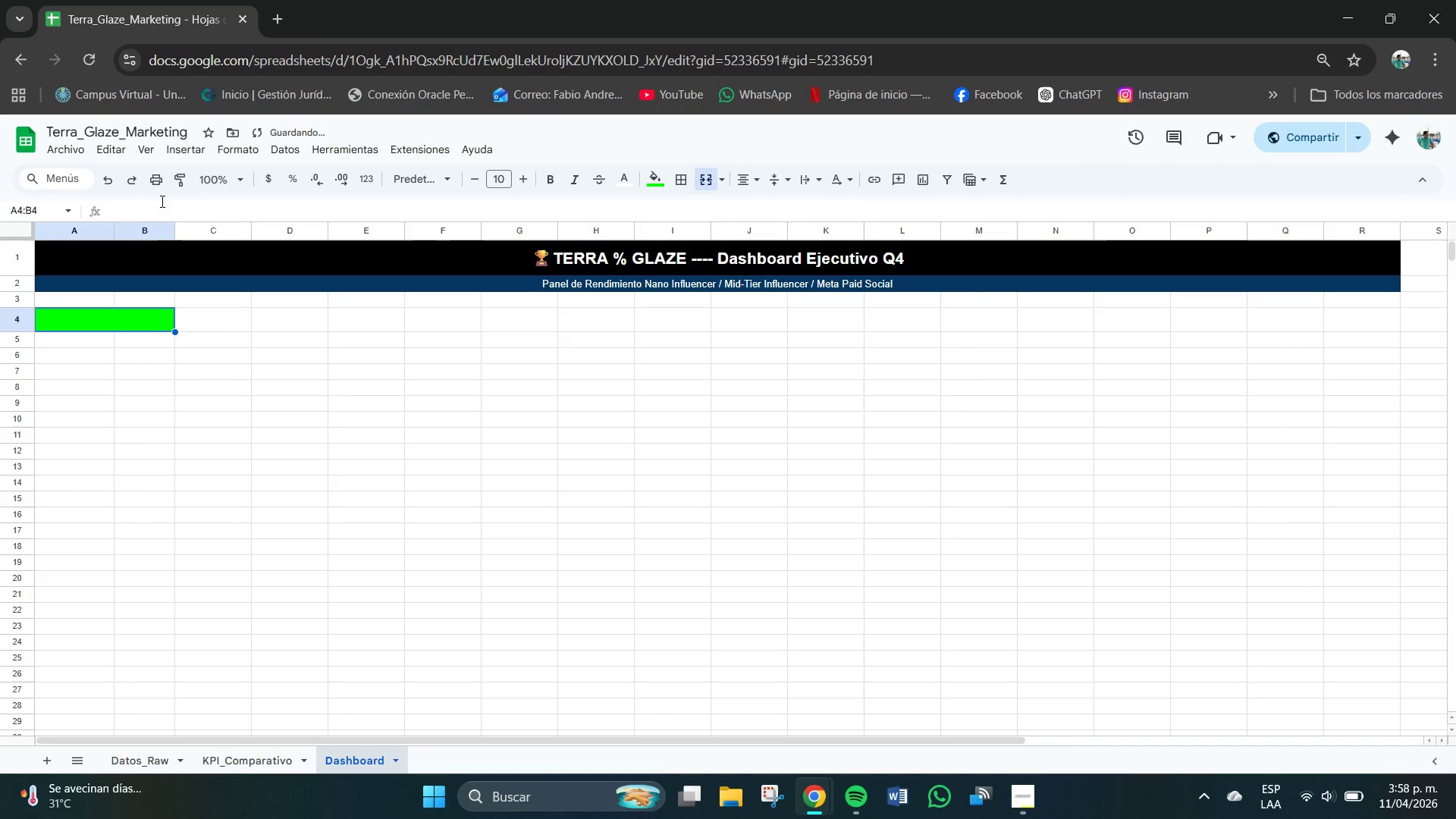 
left_click([202, 229])
 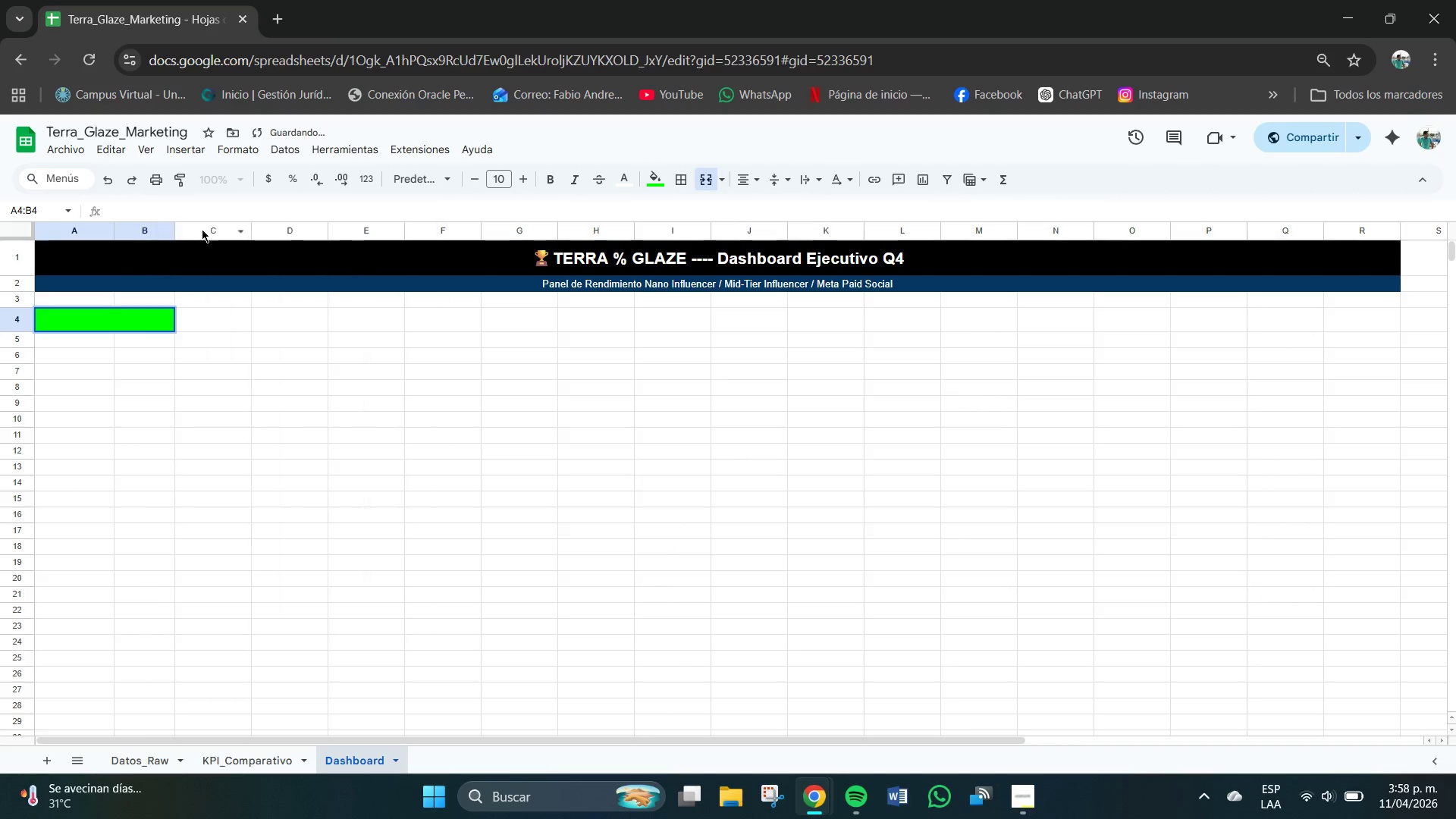 
key(Meta+Period)
 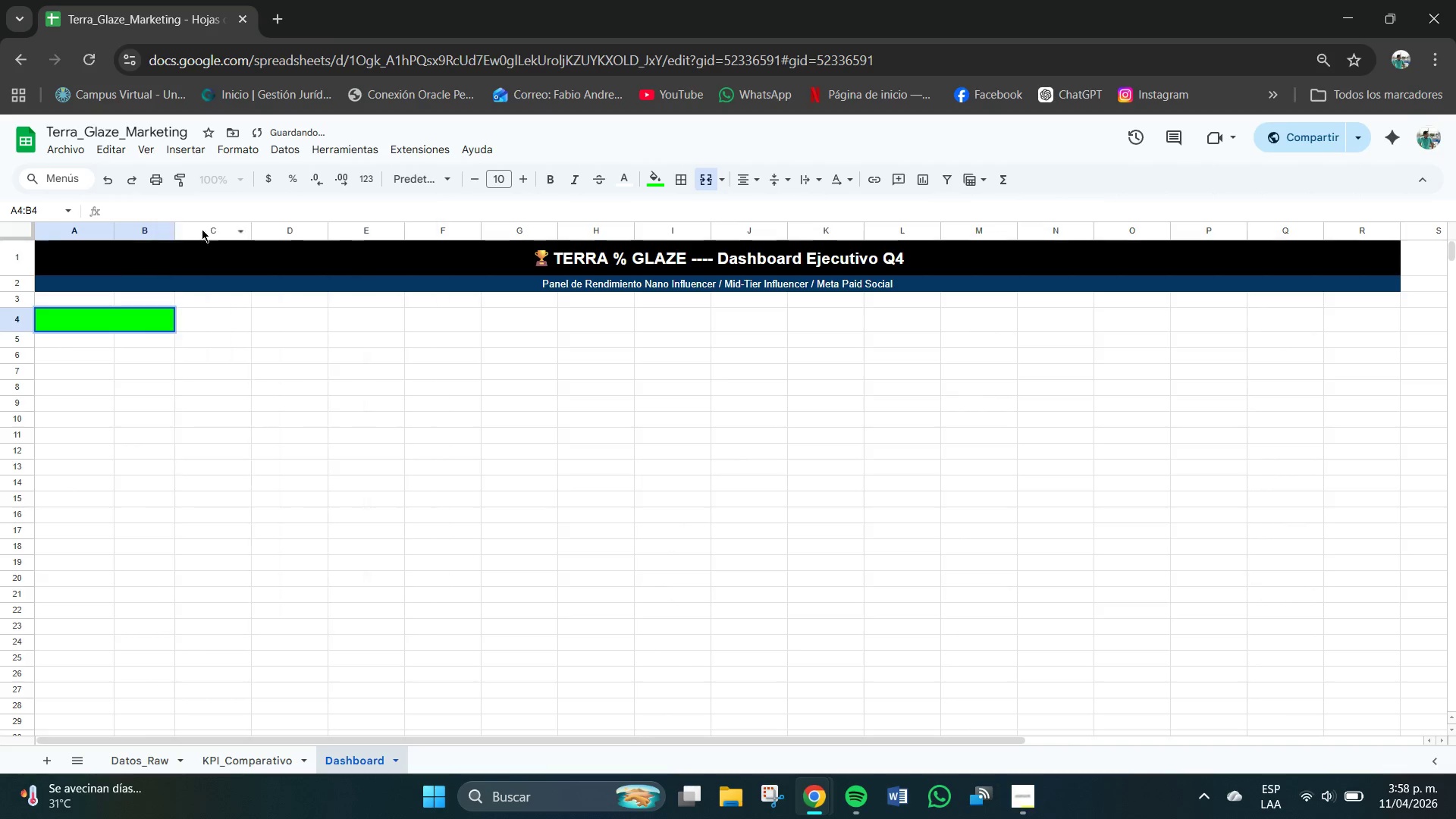 
scroll: coordinate [288, 407], scroll_direction: none, amount: 0.0
 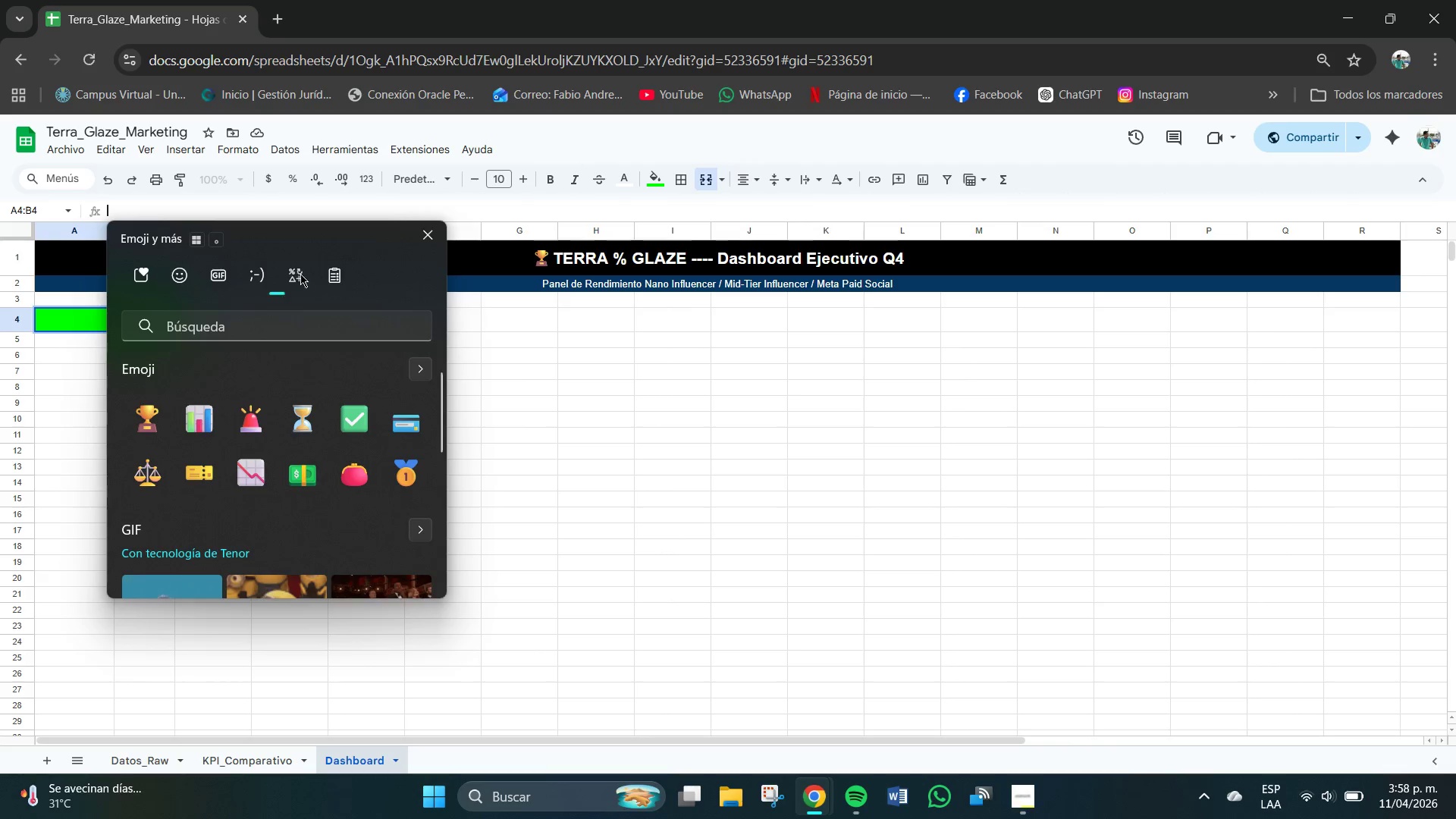 
left_click([186, 271])
 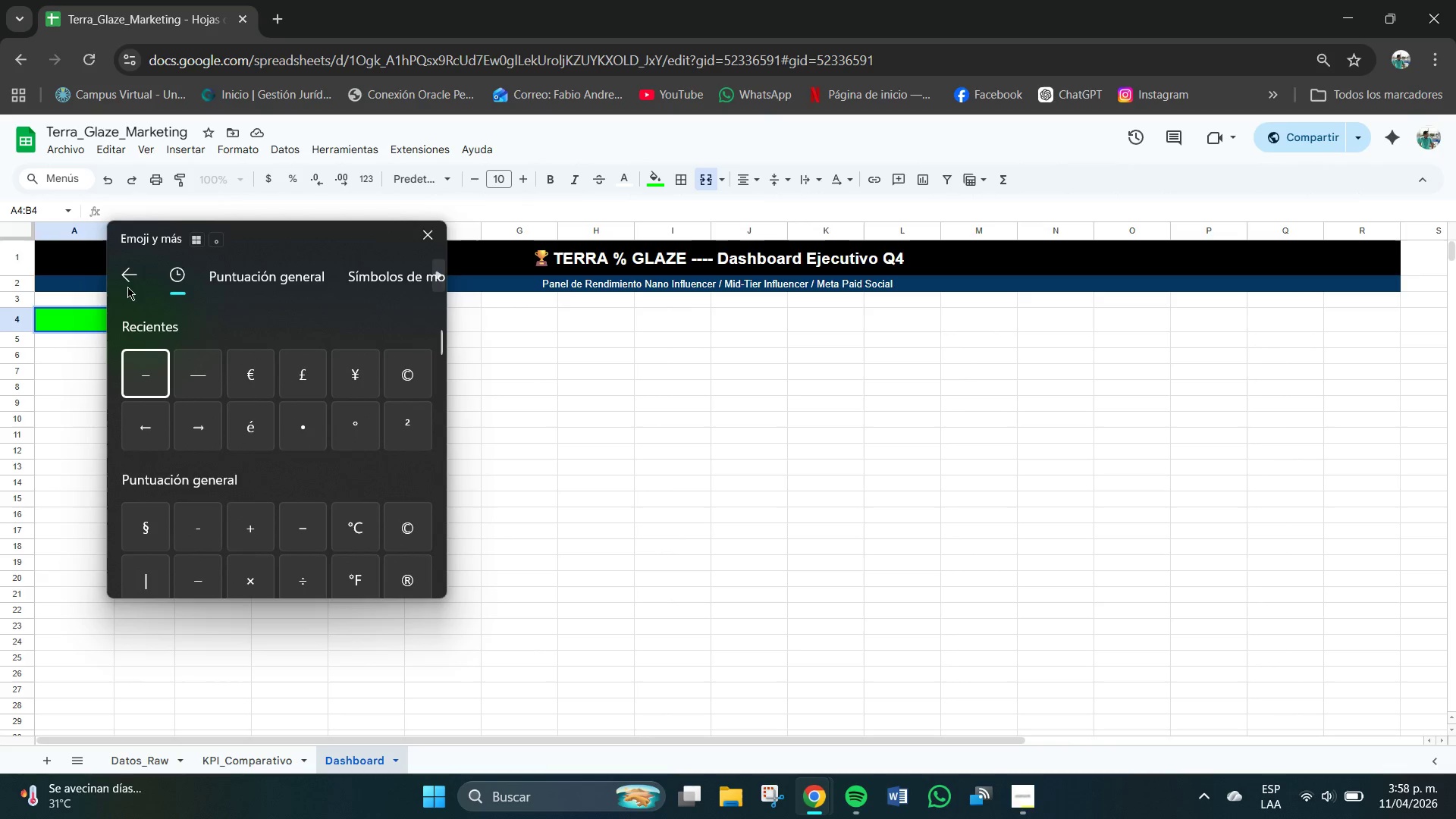 
left_click([129, 278])
 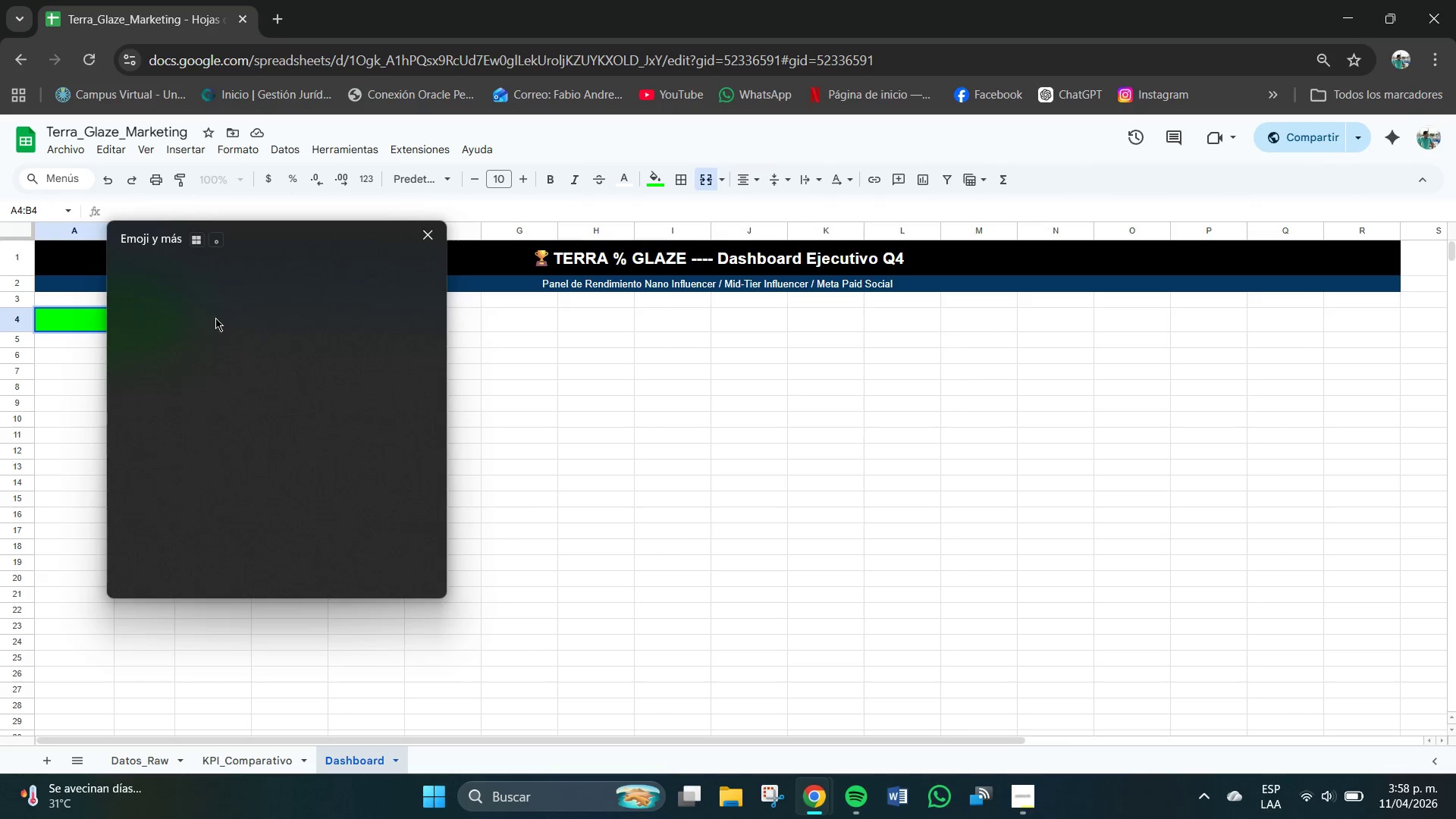 
left_click([204, 327])
 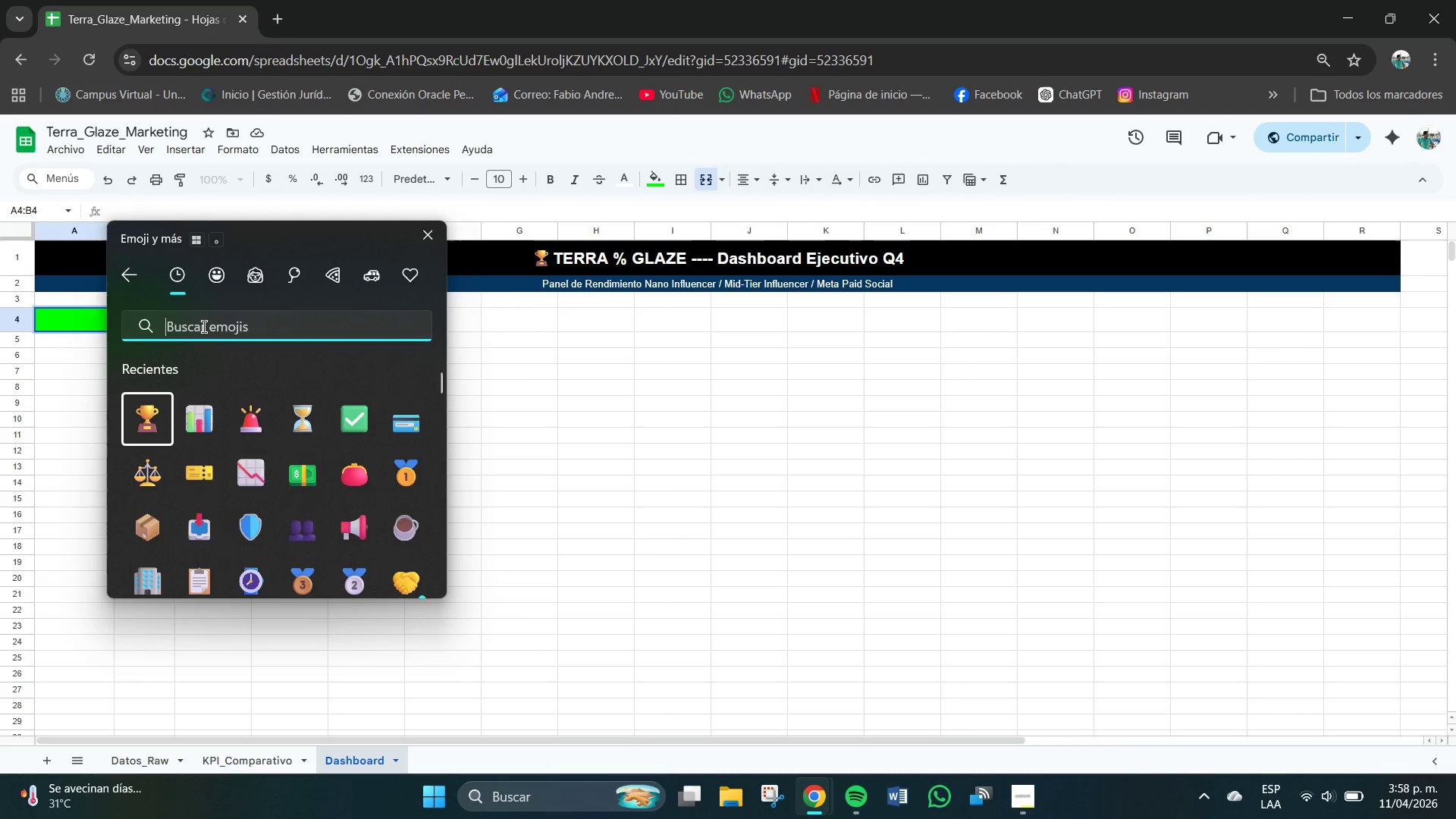 
type(clic)
key(Backspace)
type(p)
key(Backspace)
key(Backspace)
key(Backspace)
key(Backspace)
key(Backspace)
 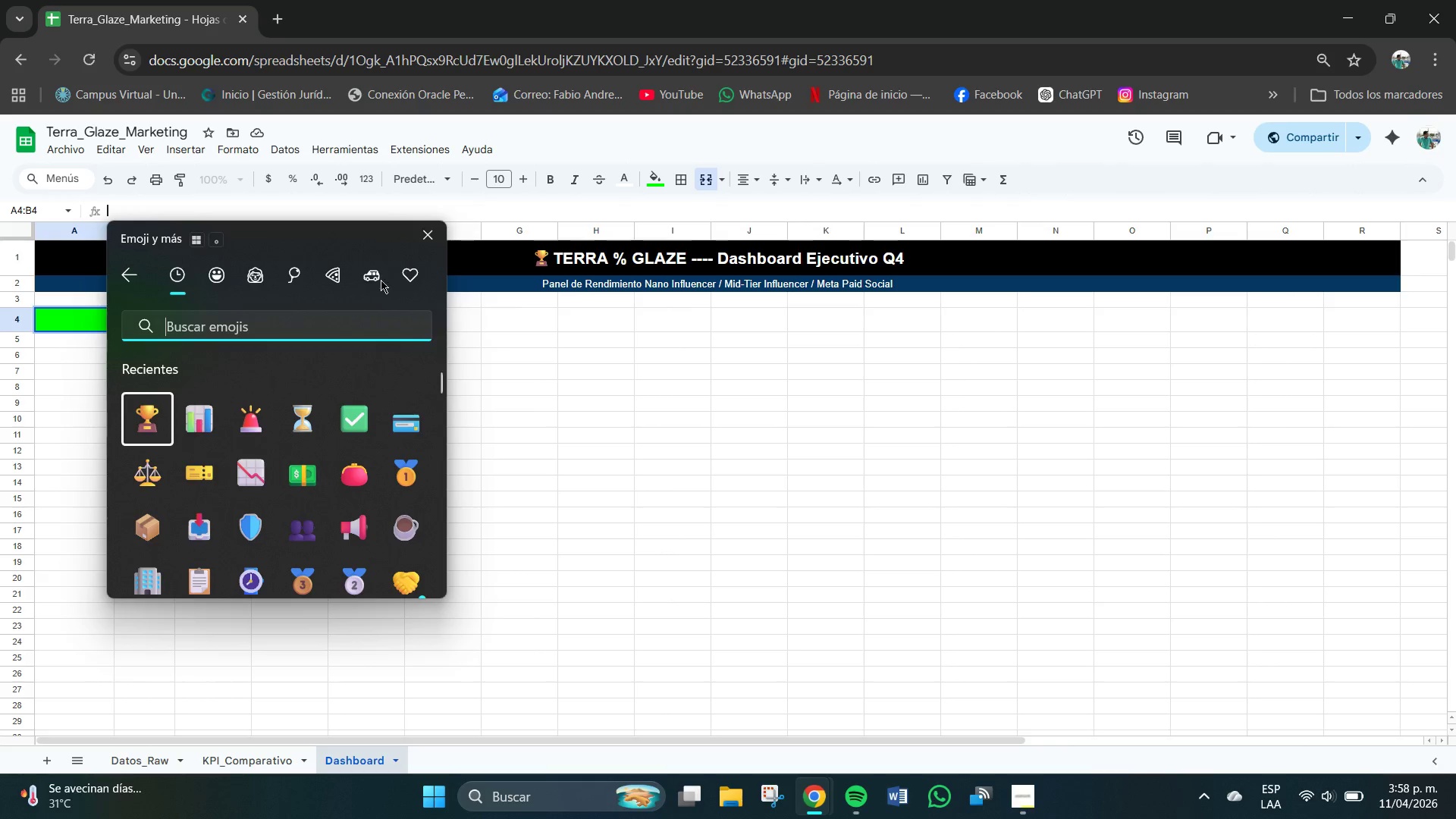 
double_click([378, 279])
 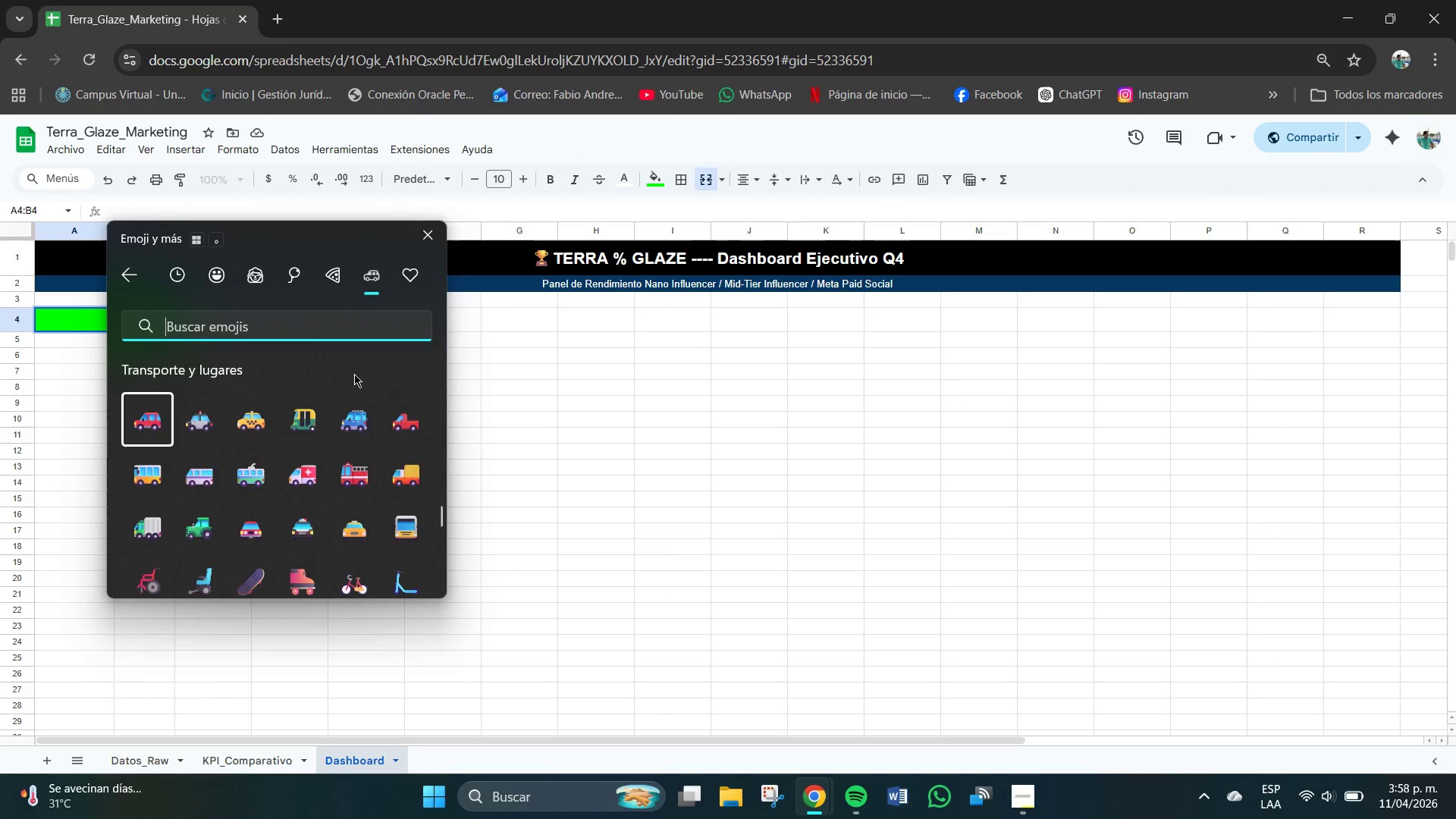 
scroll: coordinate [335, 444], scroll_direction: down, amount: 63.0
 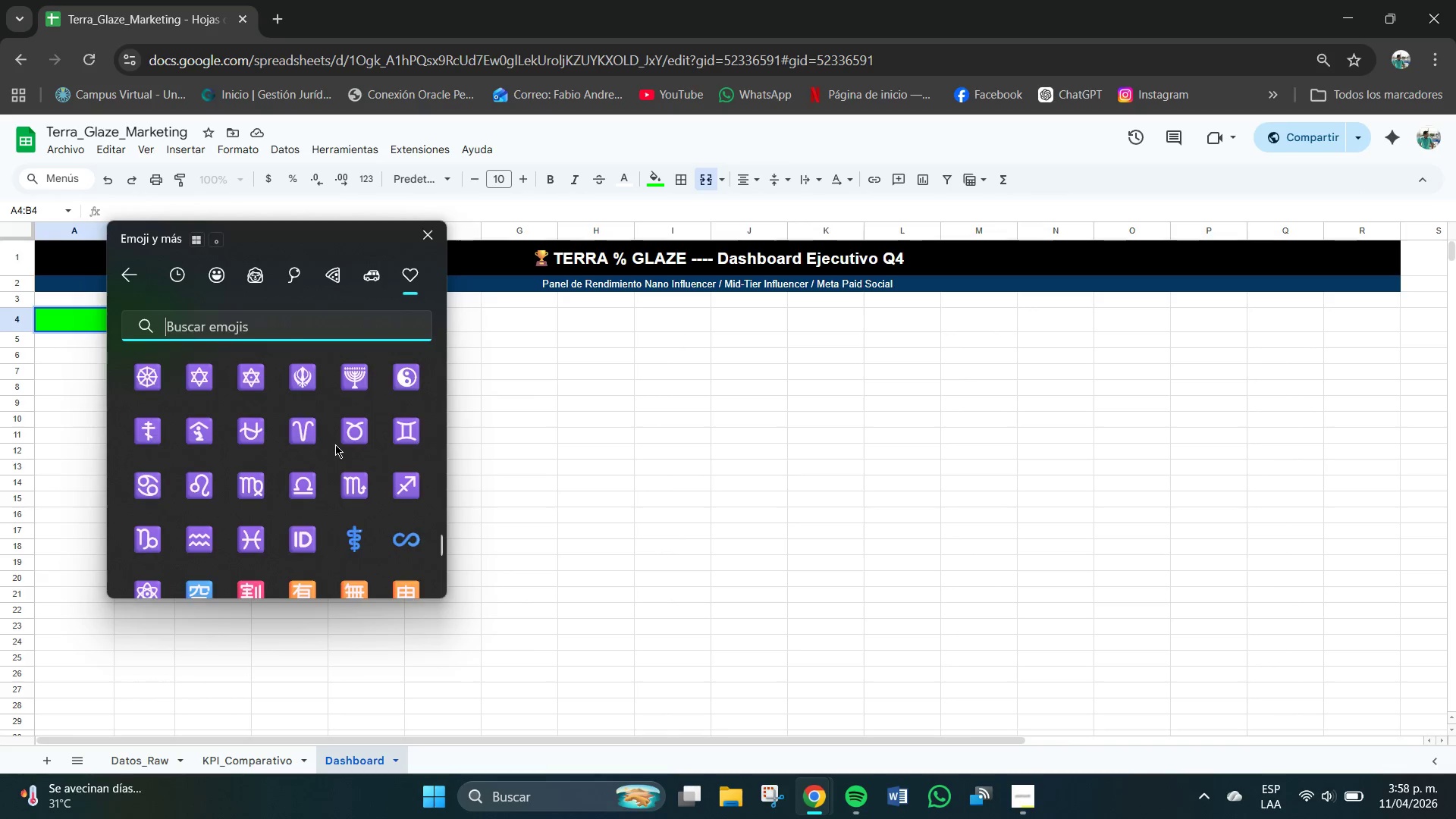 
scroll: coordinate [335, 444], scroll_direction: up, amount: 5.0
 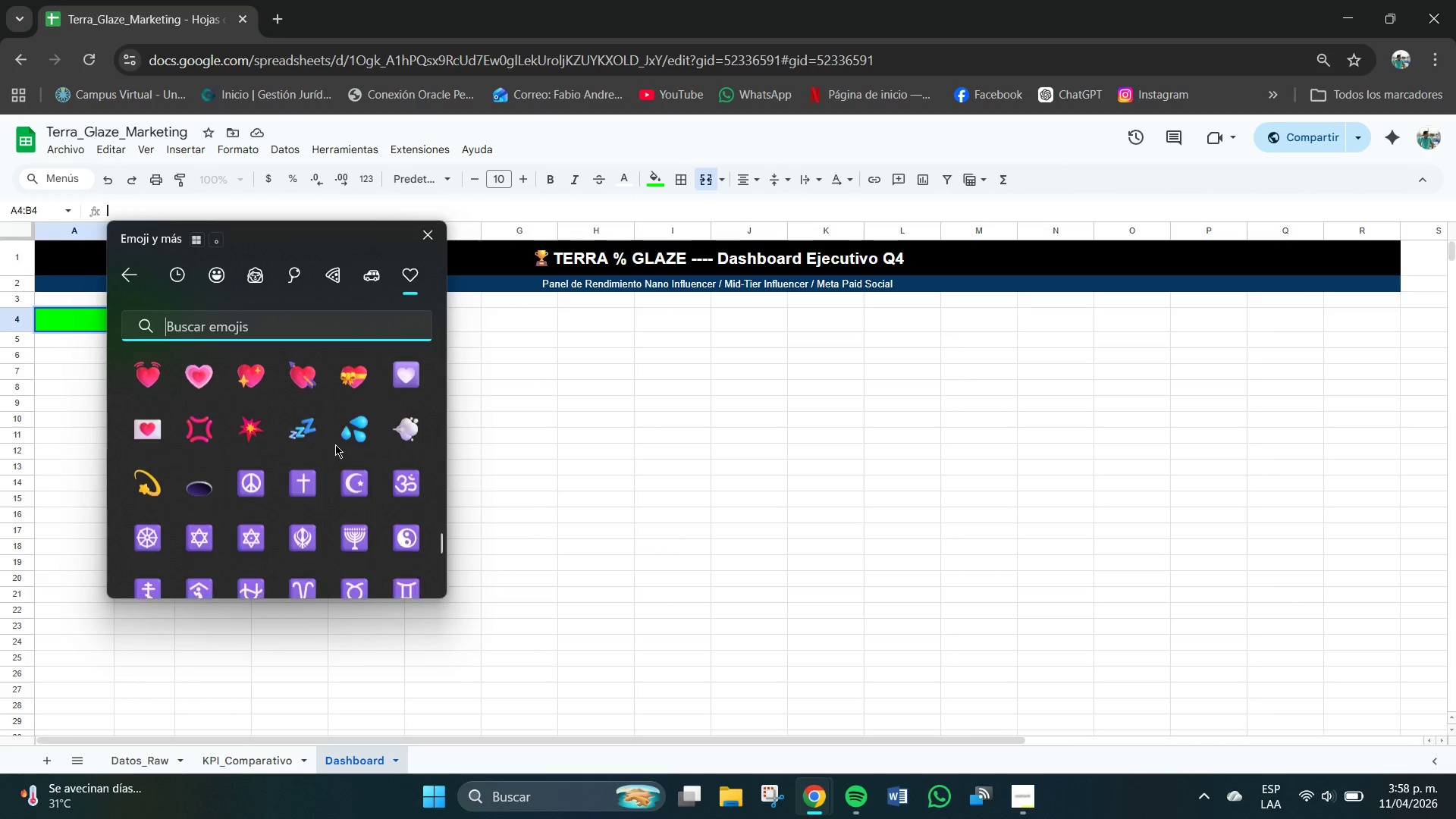 
scroll: coordinate [336, 449], scroll_direction: down, amount: 29.0
 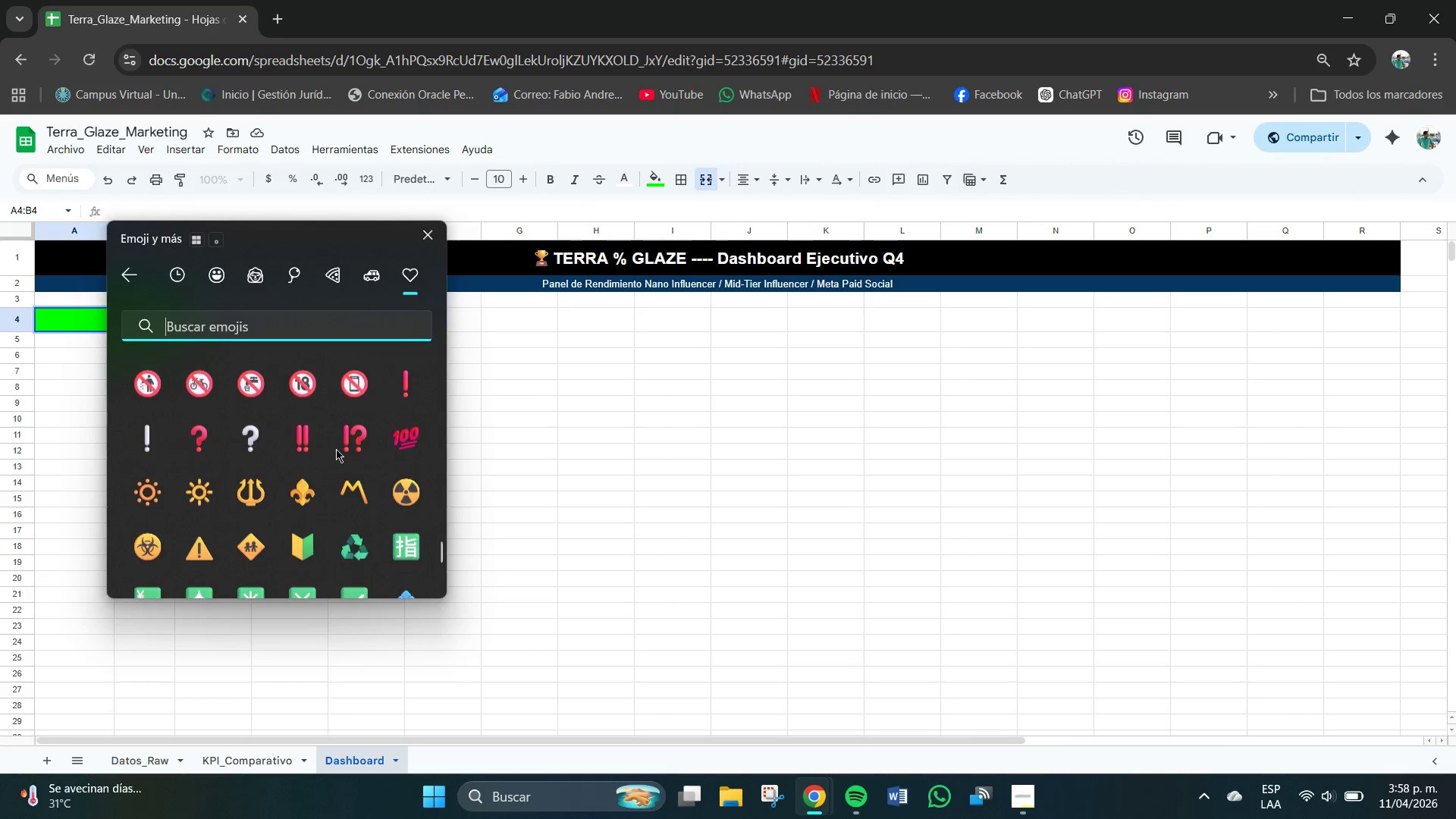 
scroll: coordinate [333, 454], scroll_direction: up, amount: 127.0
 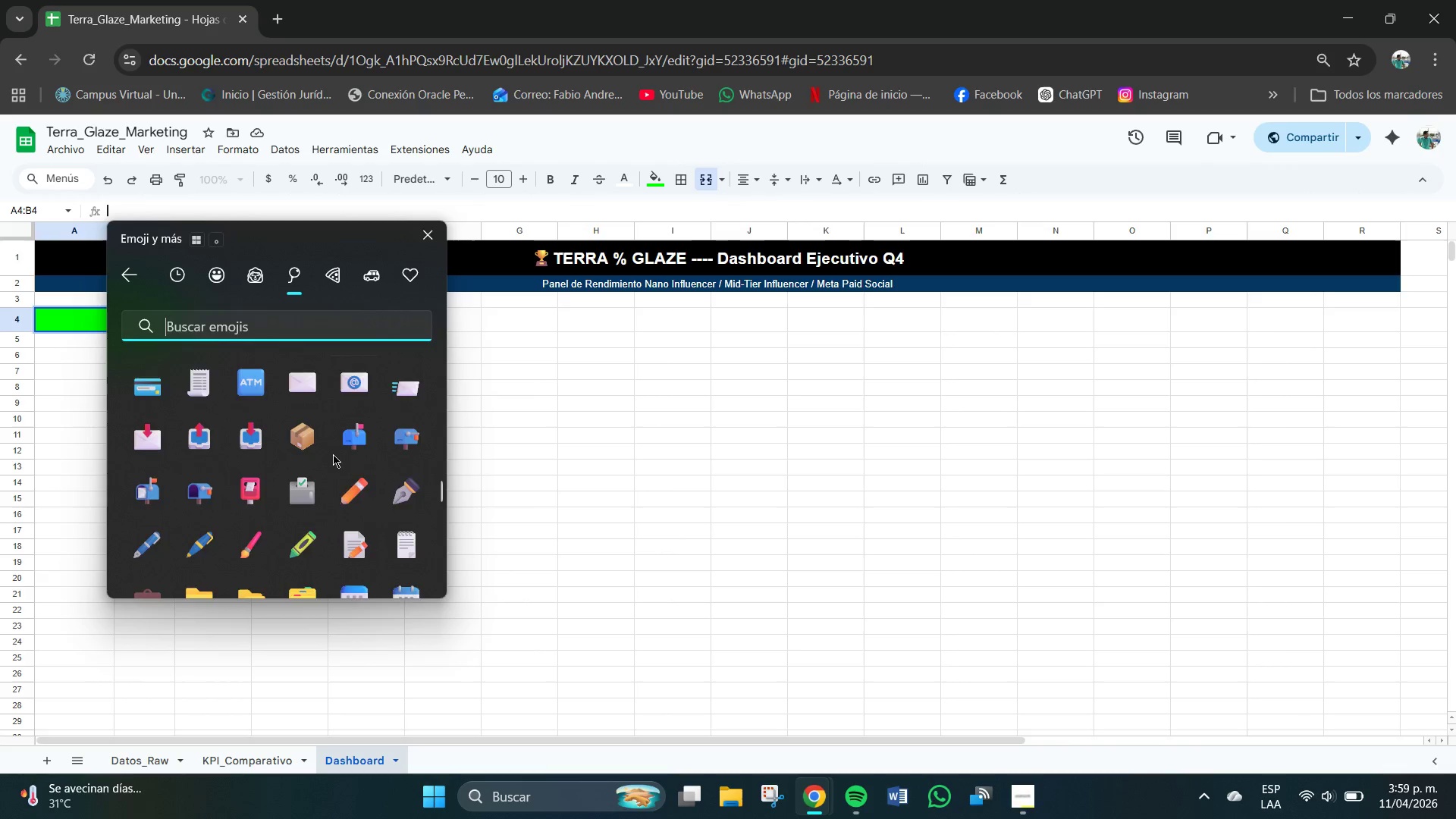 
scroll: coordinate [333, 454], scroll_direction: down, amount: 2.0
 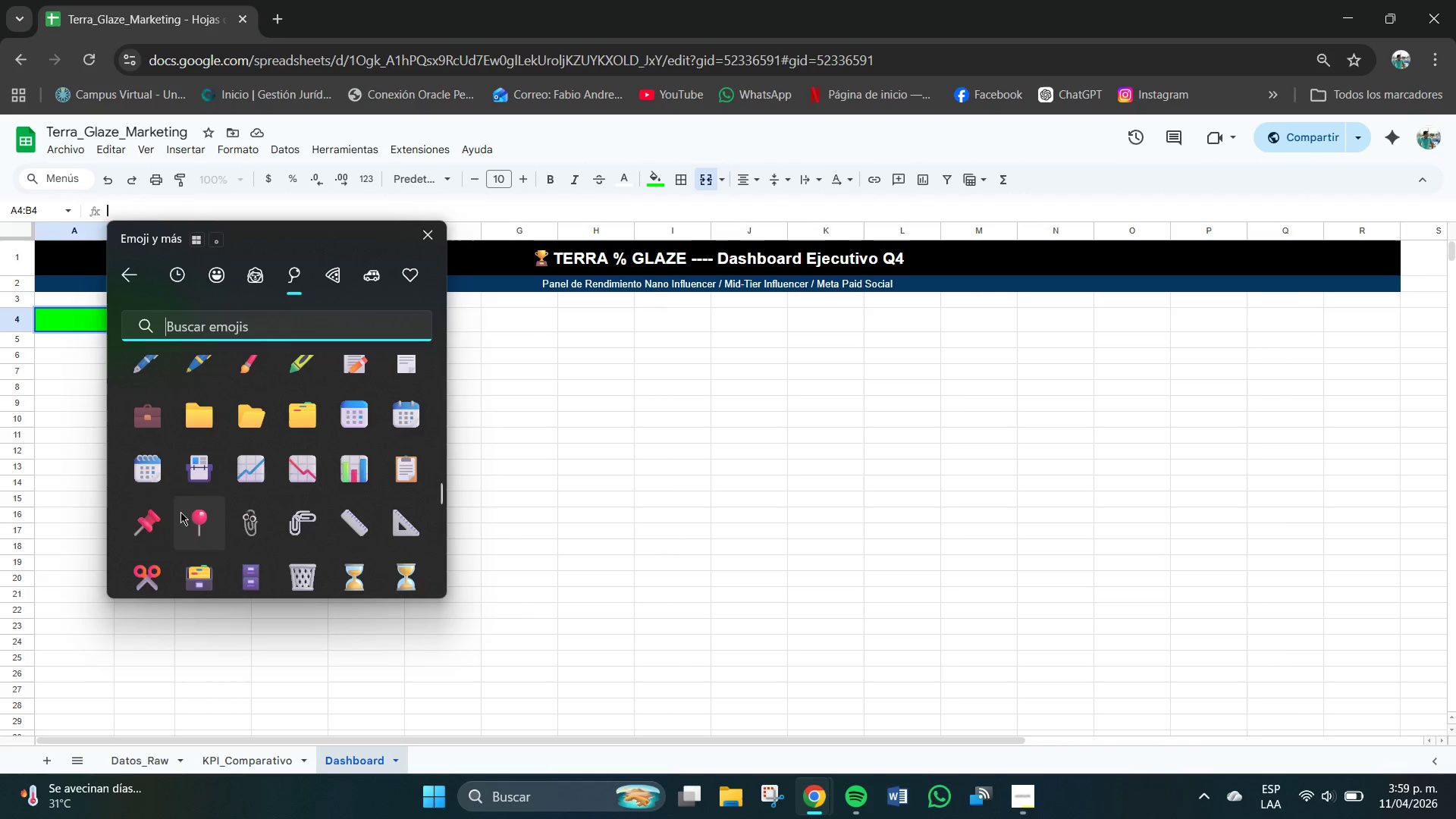 
left_click([143, 526])
 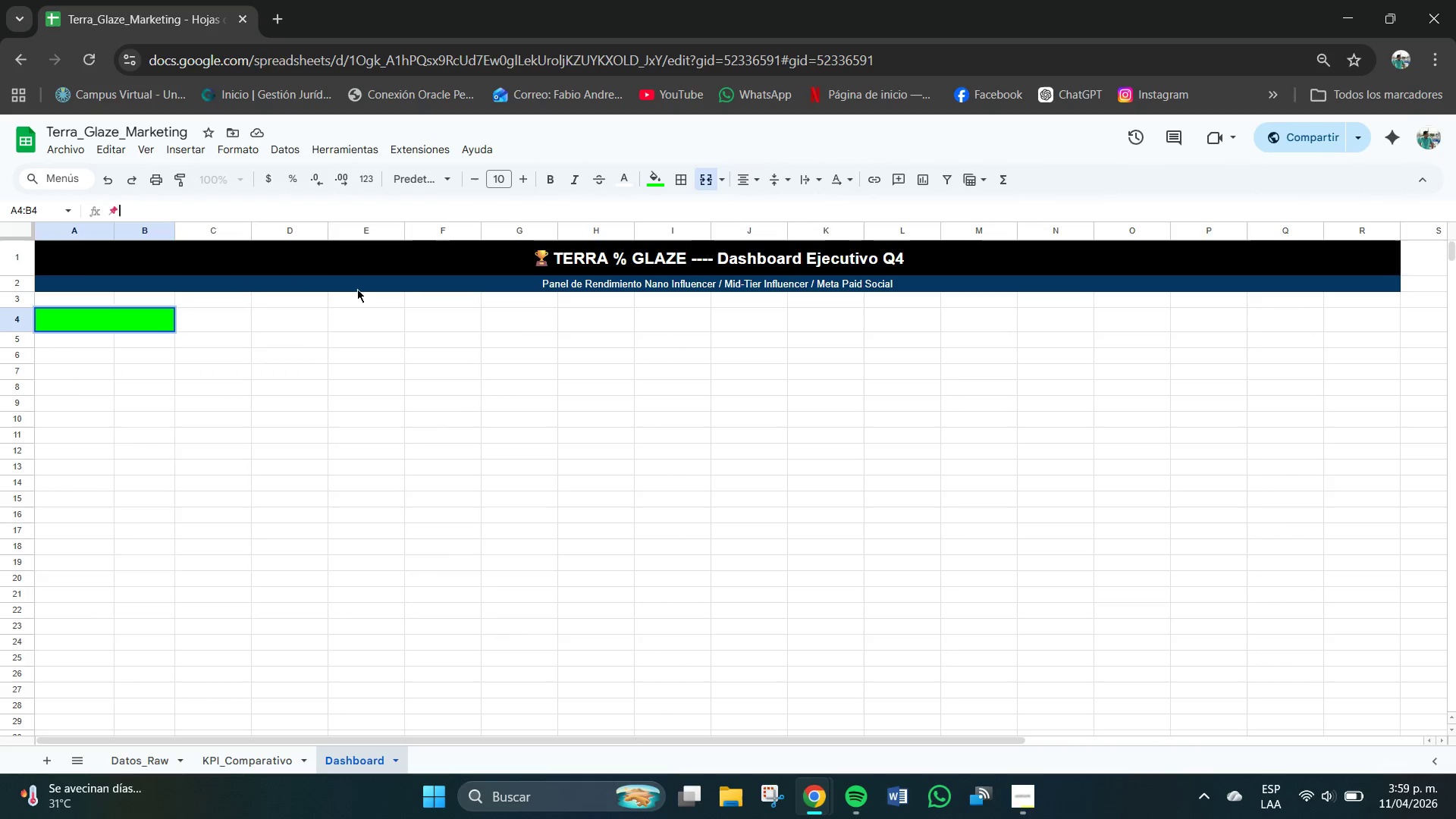 
left_click_drag(start_coordinate=[130, 213], to_coordinate=[100, 212])
 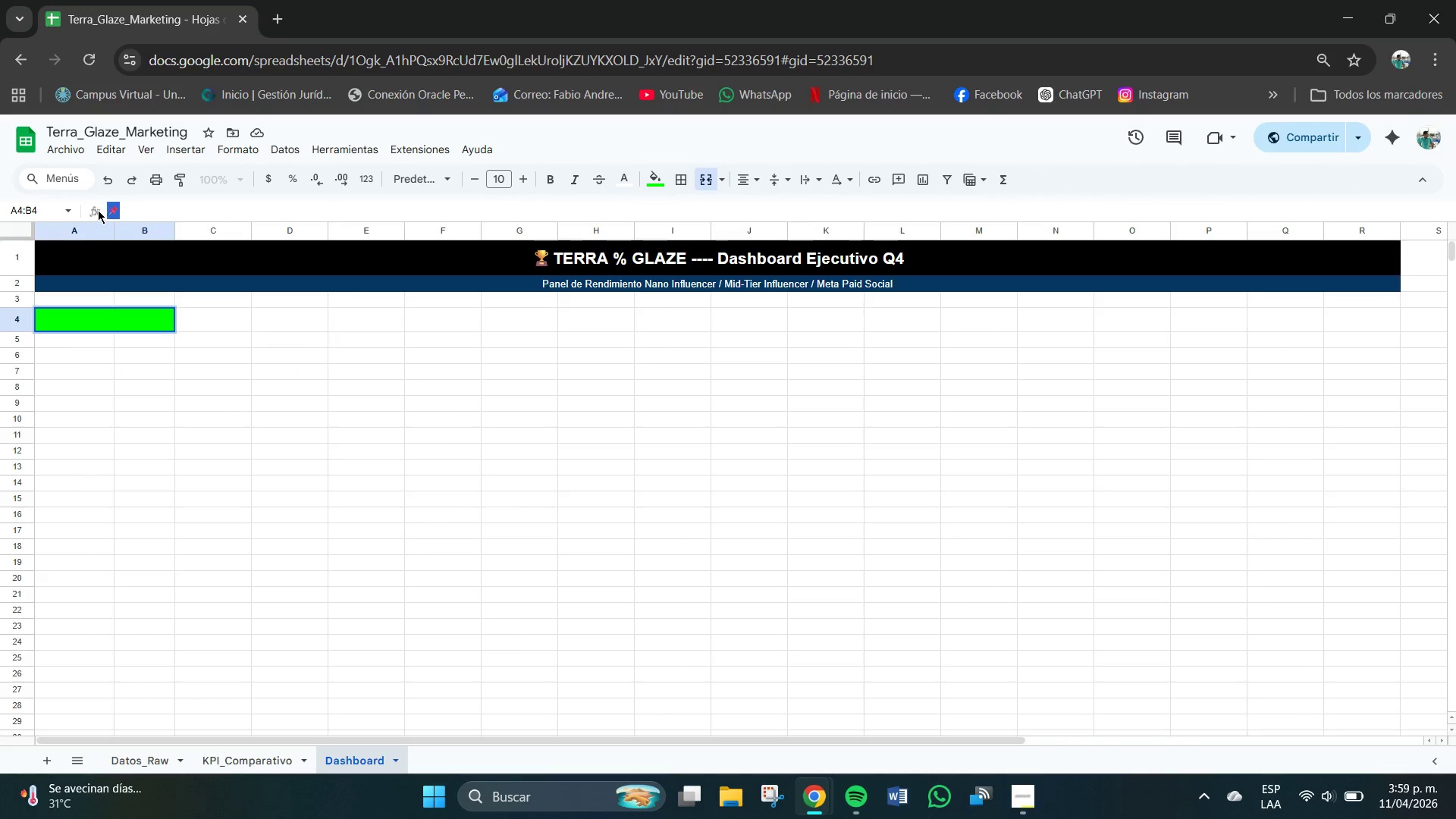 
key(Control+C)
 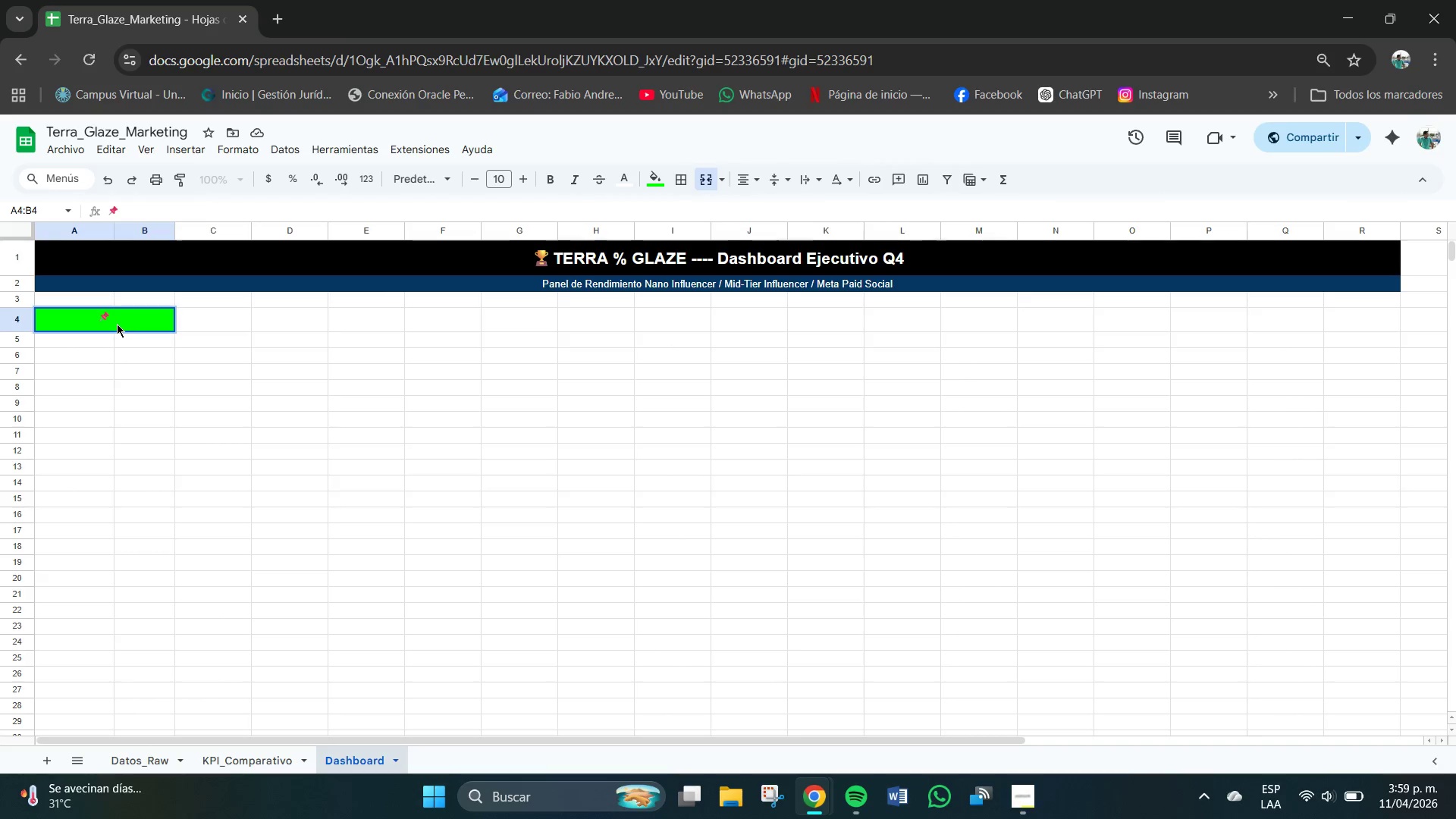 
double_click([115, 318])
 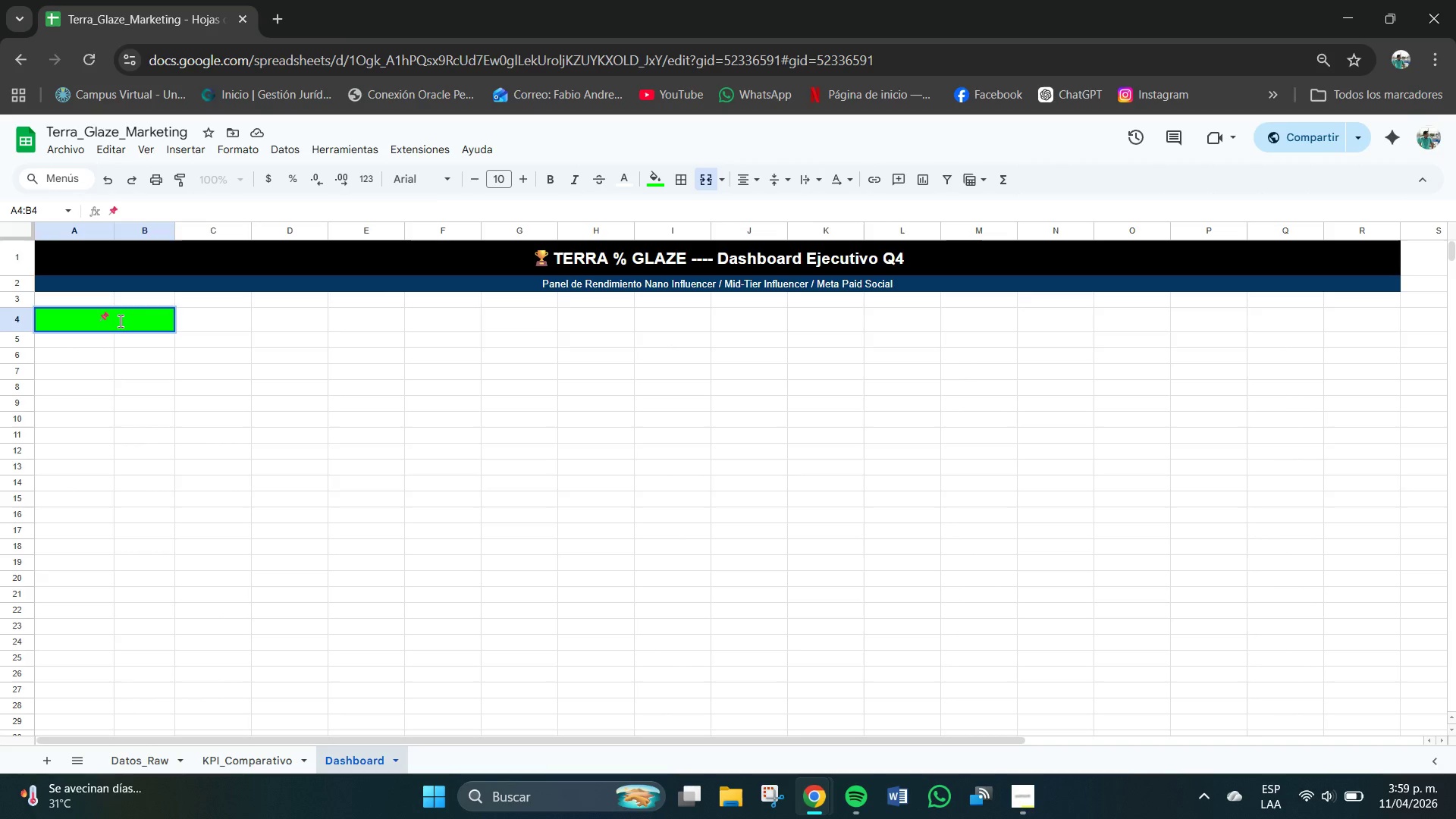 
type(ROAS NANO)
 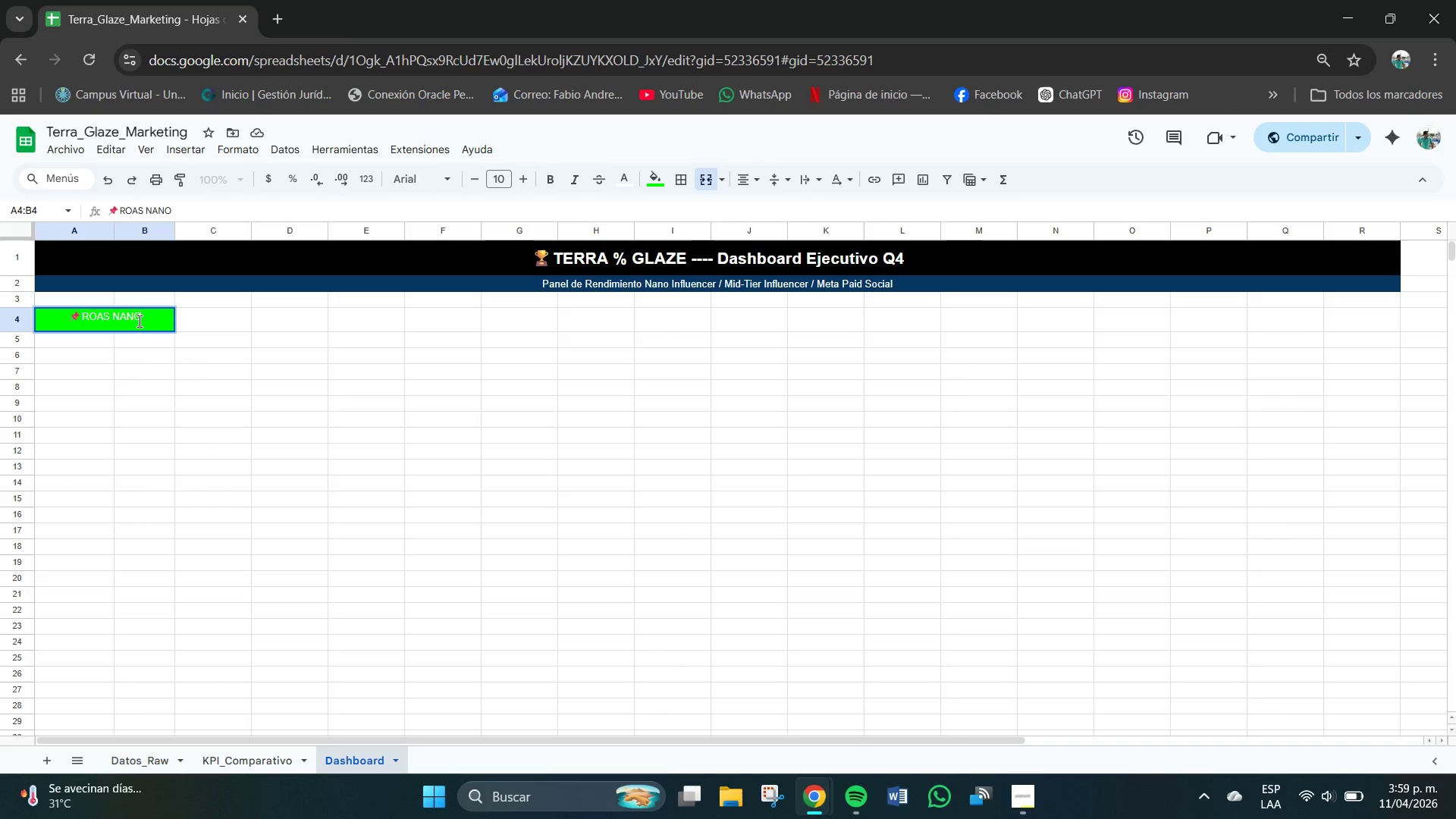 
key(Backspace)
key(Backspace)
key(Backspace)
type(abn)
key(Backspace)
key(Backspace)
type(no)
 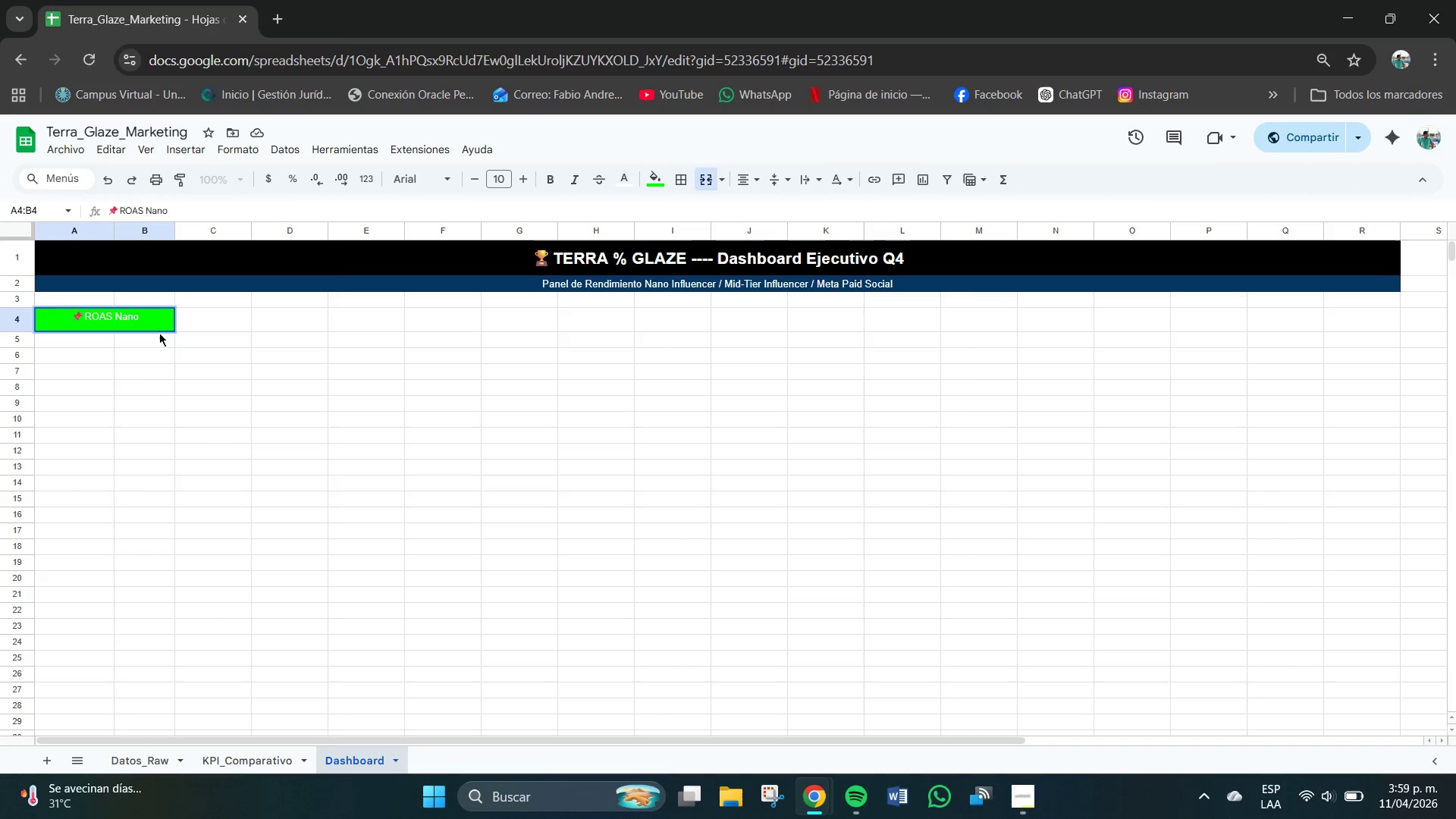 
left_click([169, 357])
 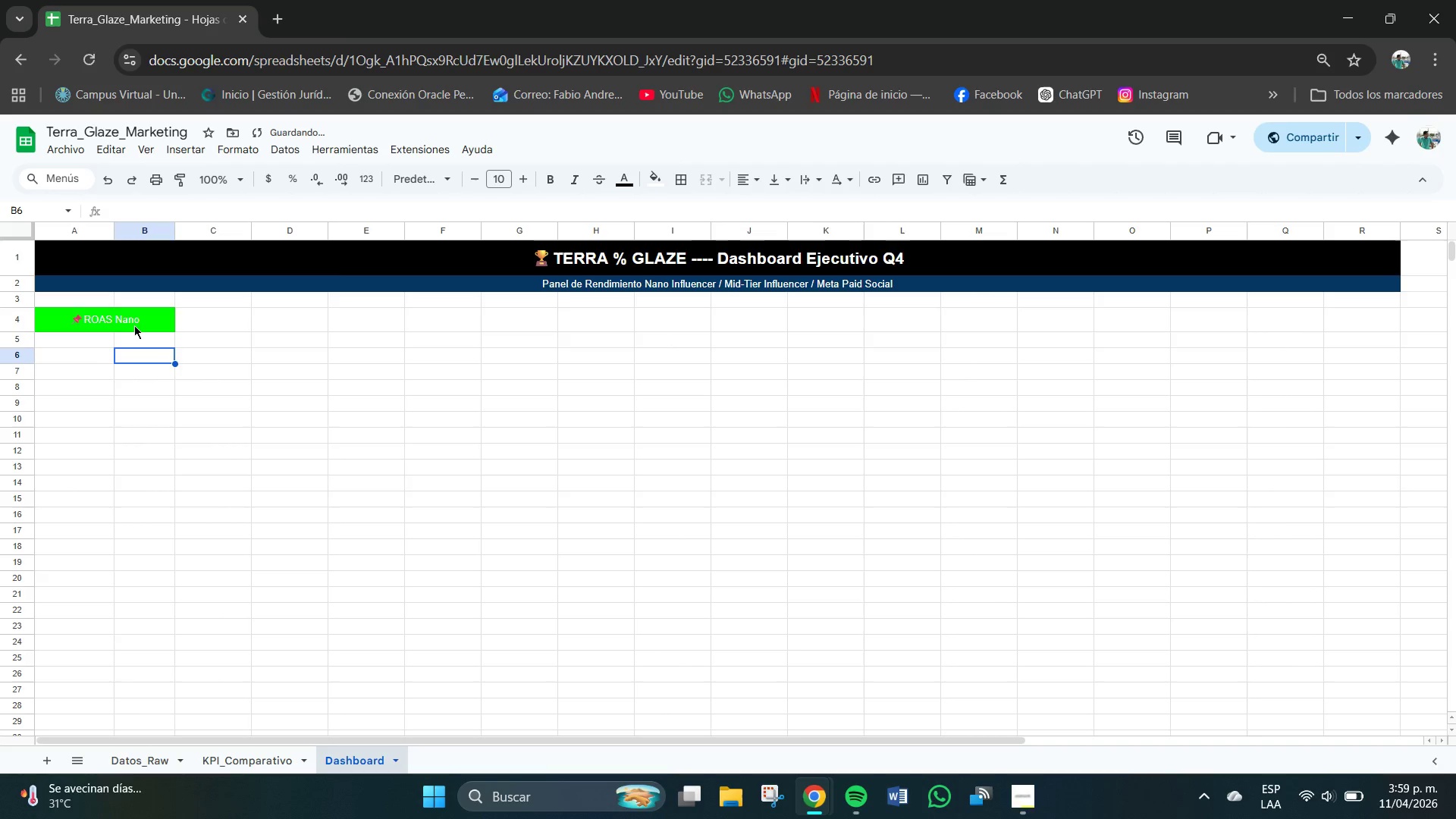 
left_click([135, 323])
 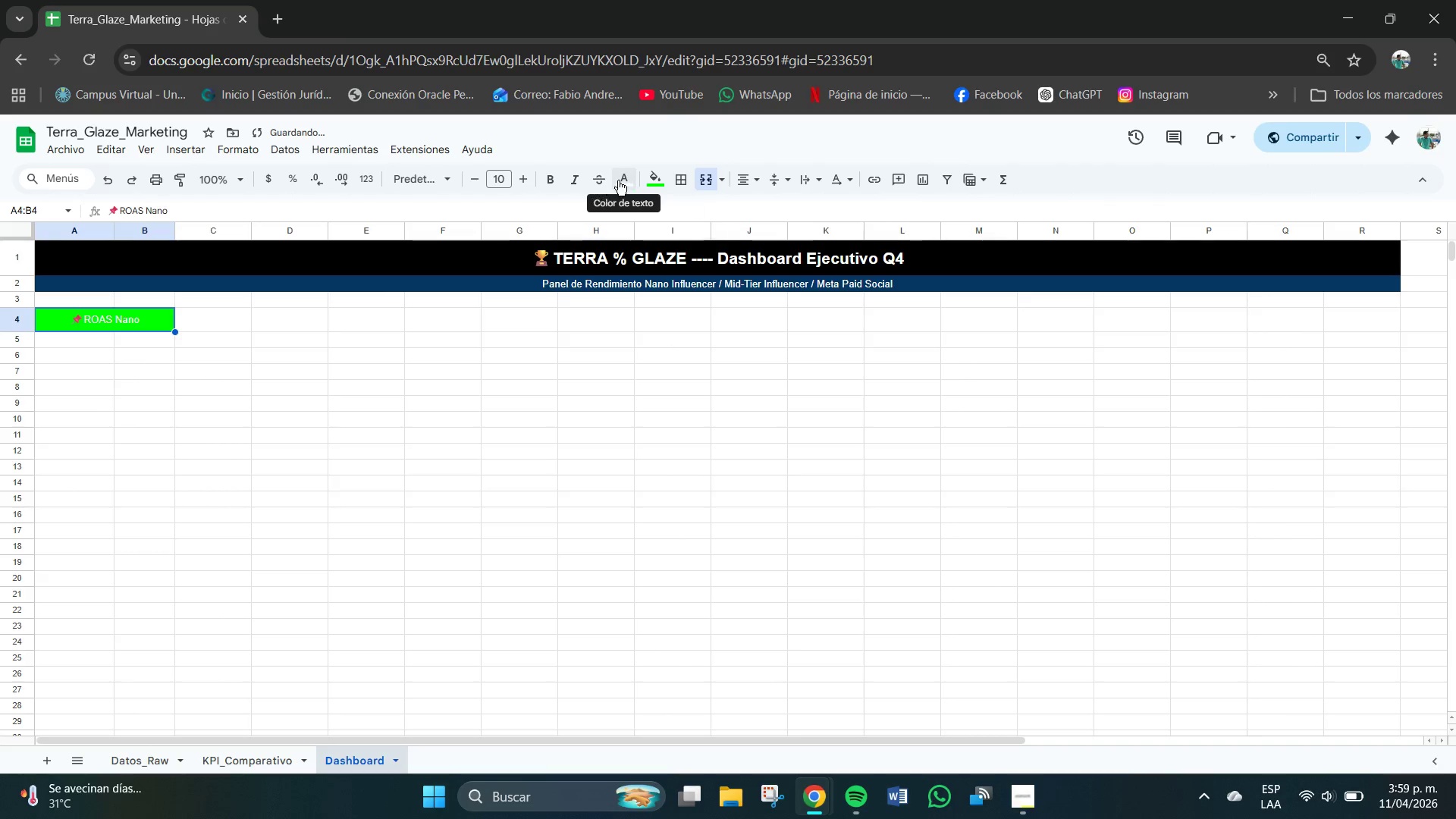 
left_click([555, 180])
 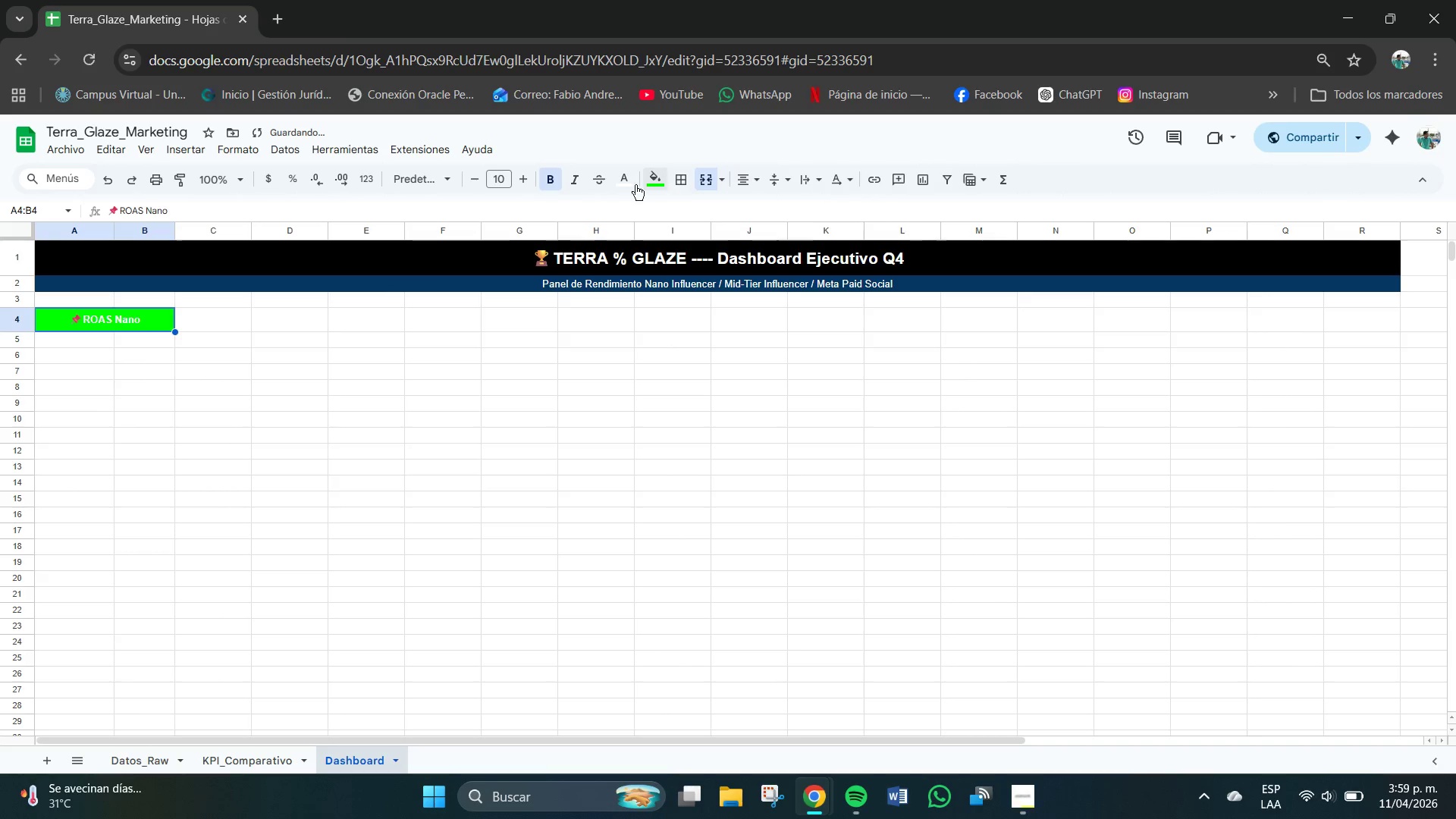 
left_click([132, 346])
 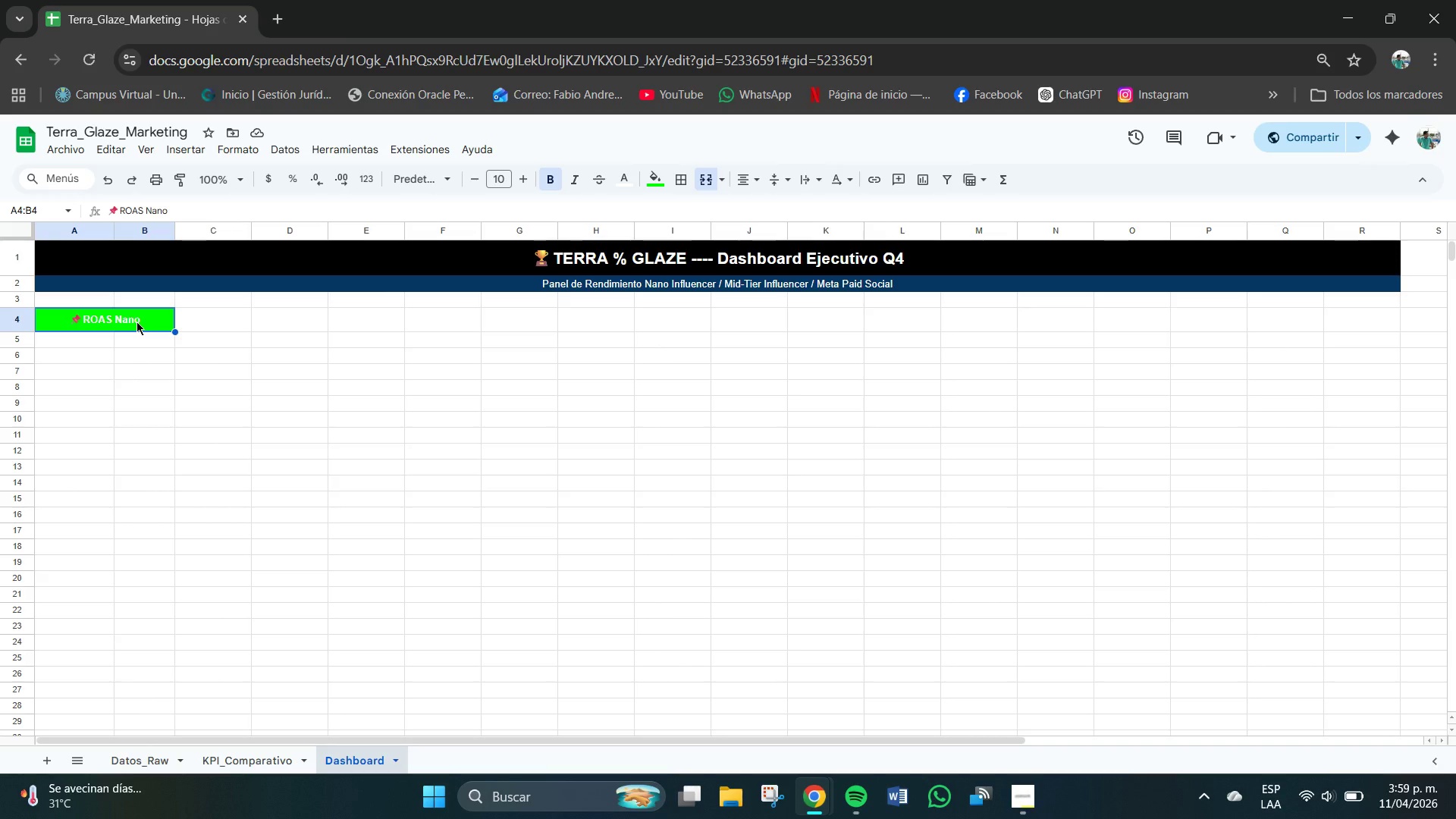 
wait(5.03)
 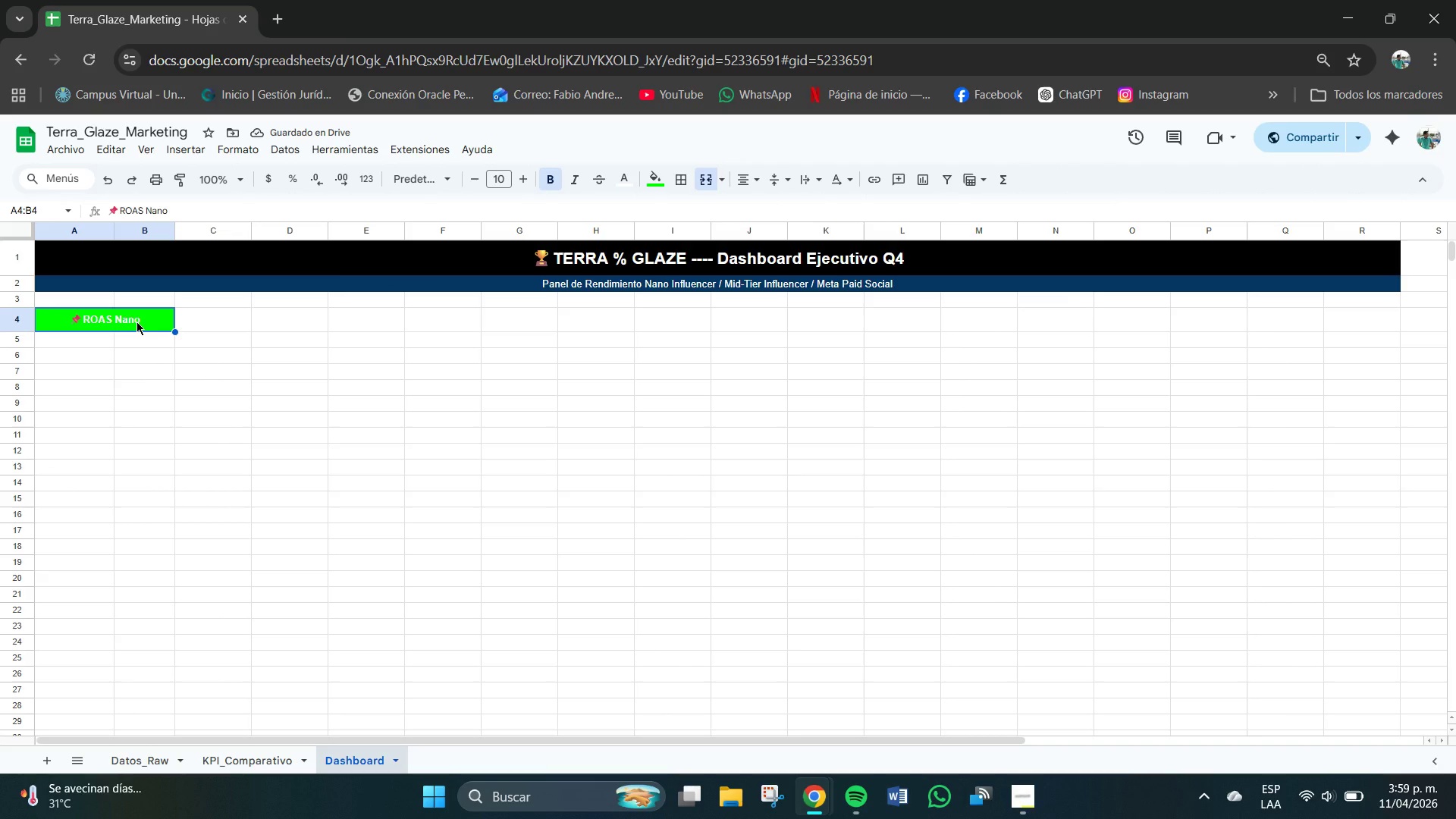 
left_click([662, 168])
 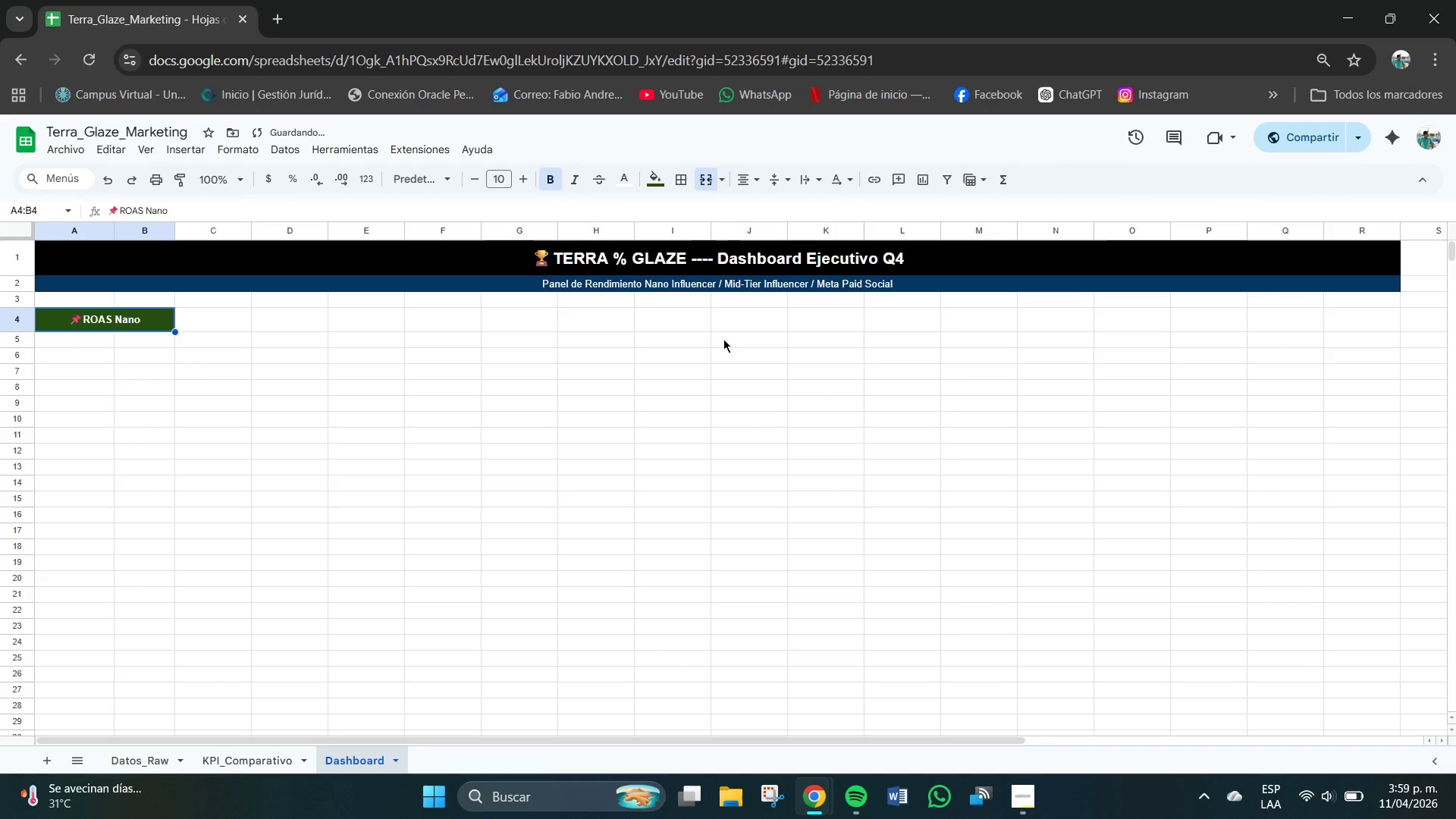 
wait(6.16)
 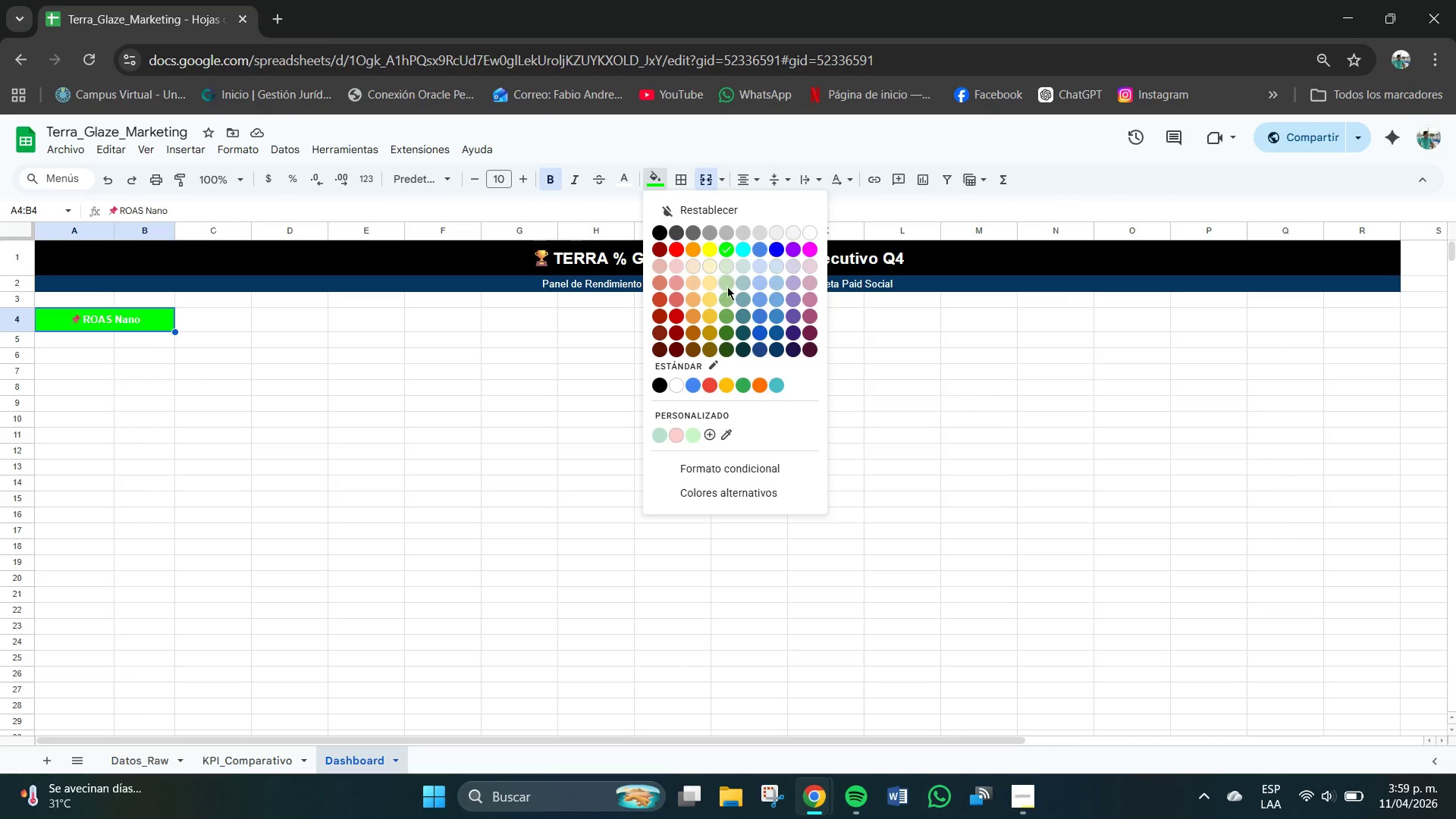 
left_click([660, 176])
 